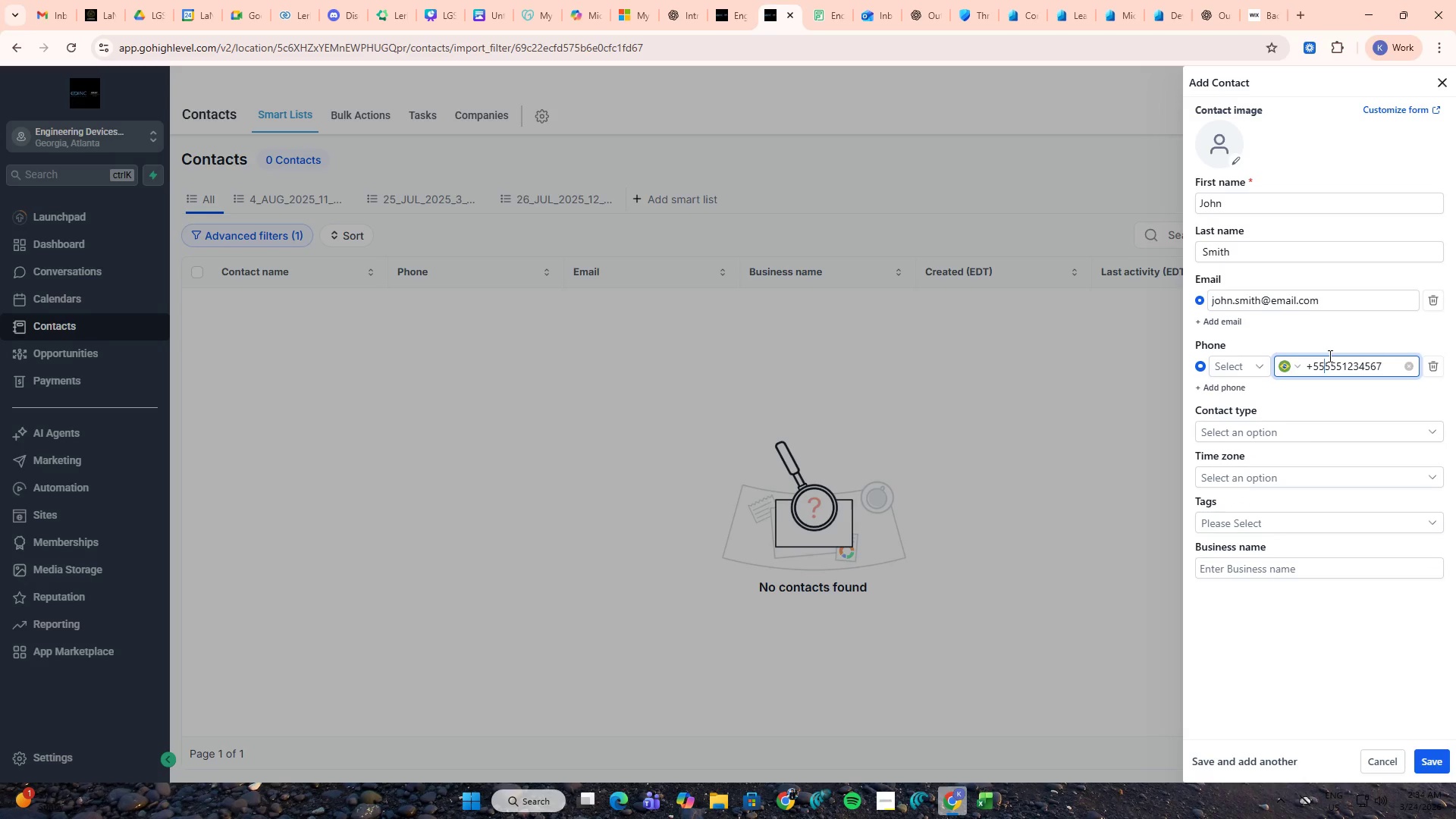 
key(Control+ControlLeft)
 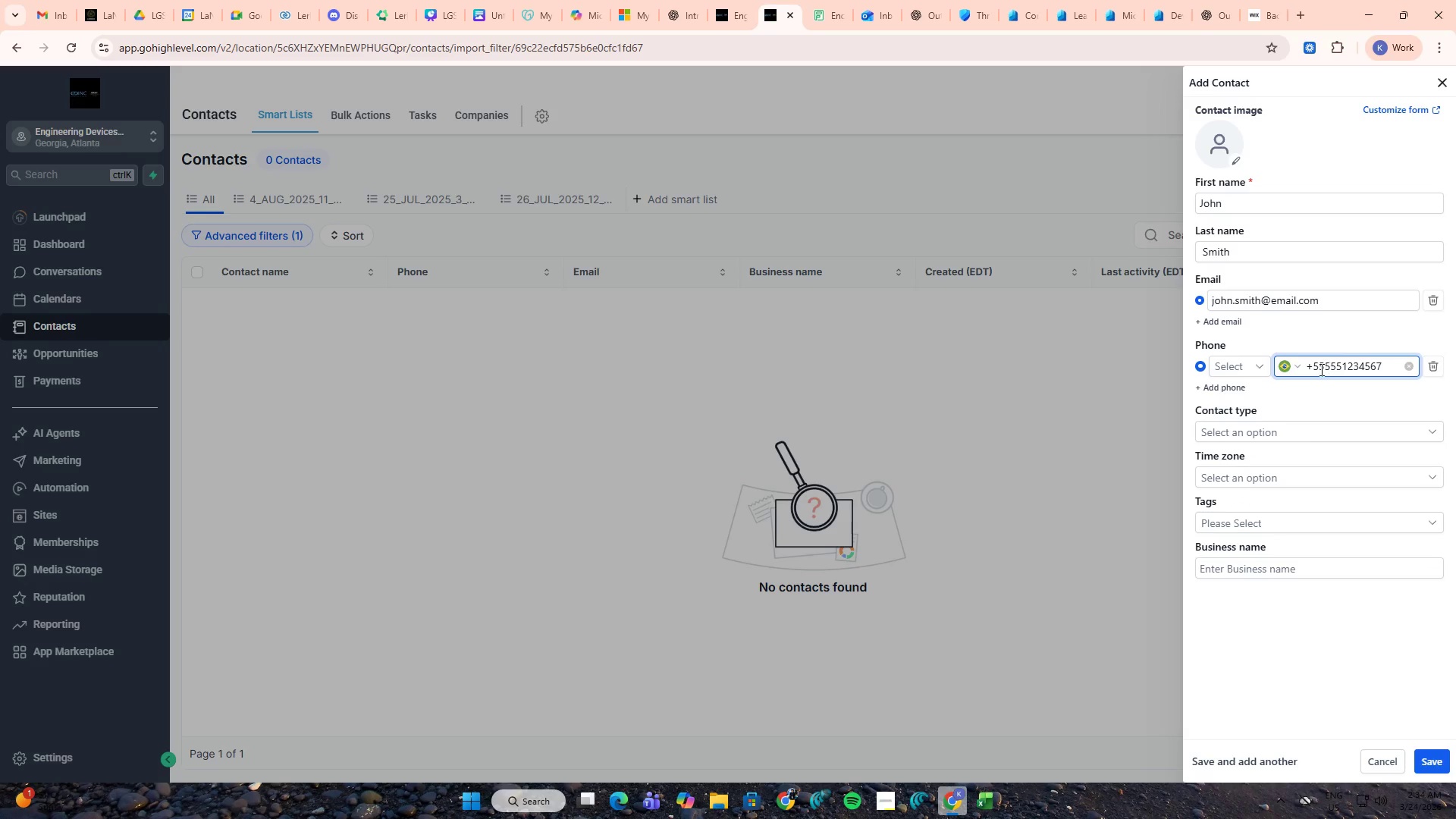 
key(Control+Z)
 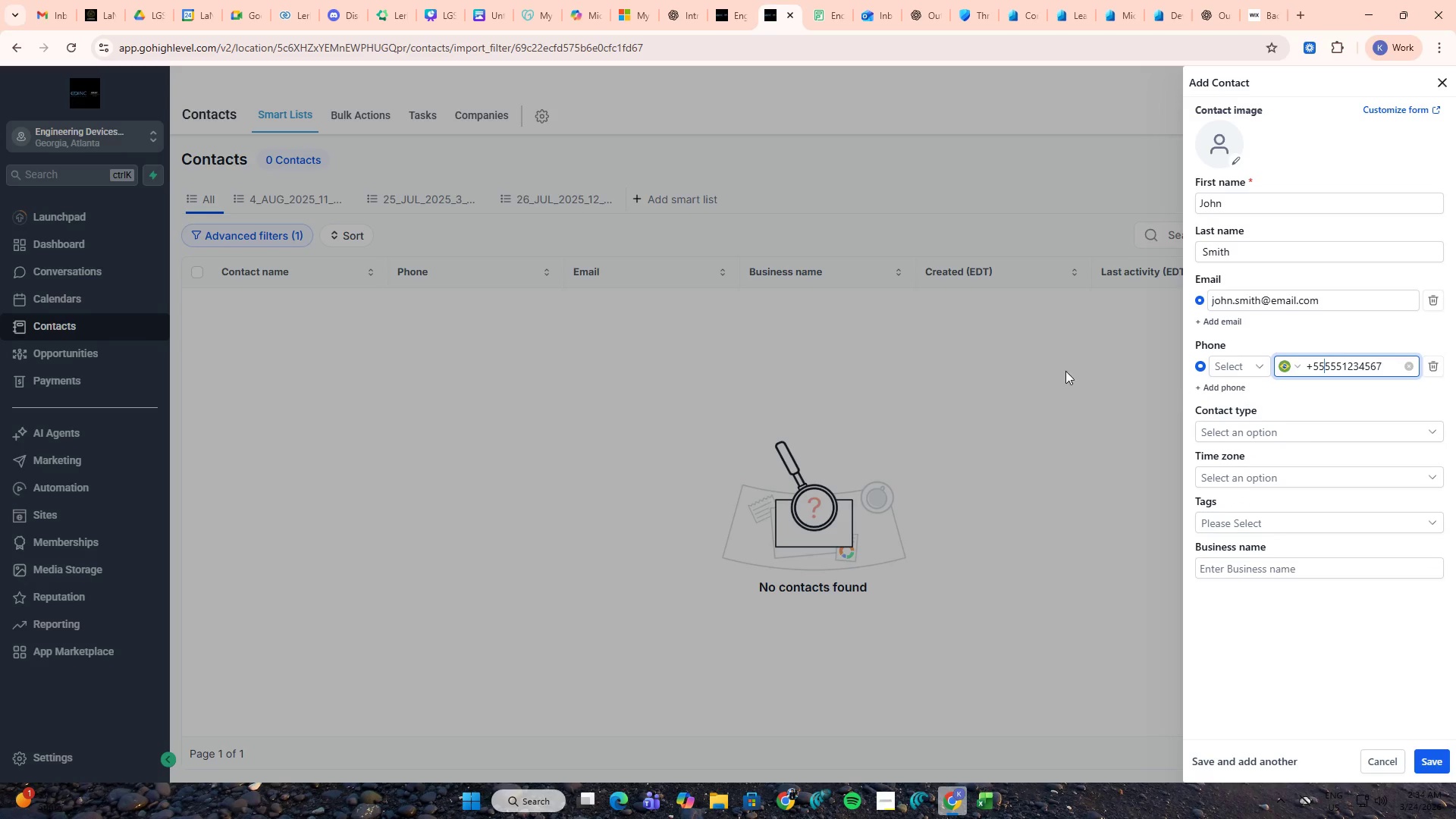 
key(Alt+AltLeft)
 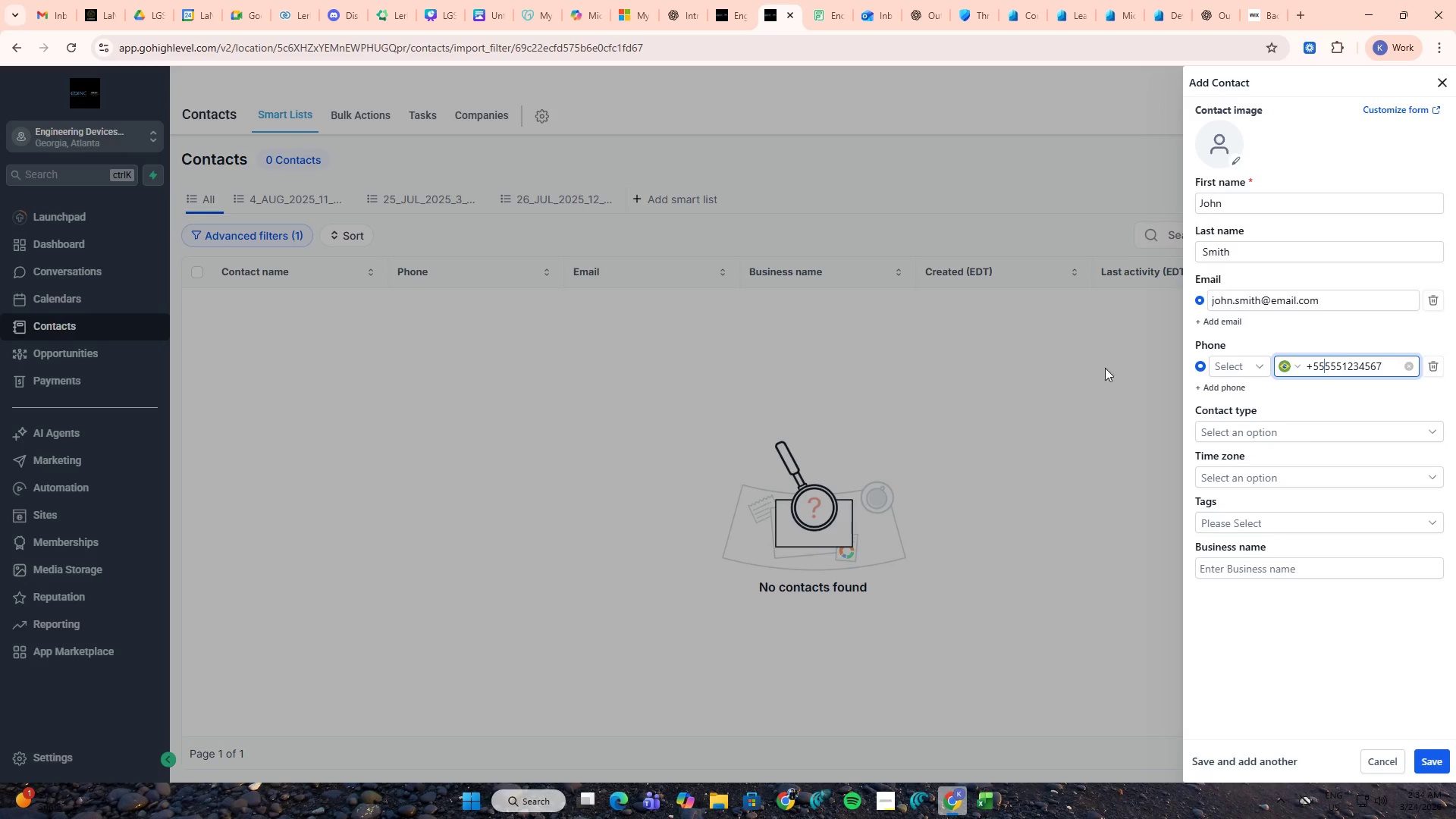 
key(Alt+Tab)
 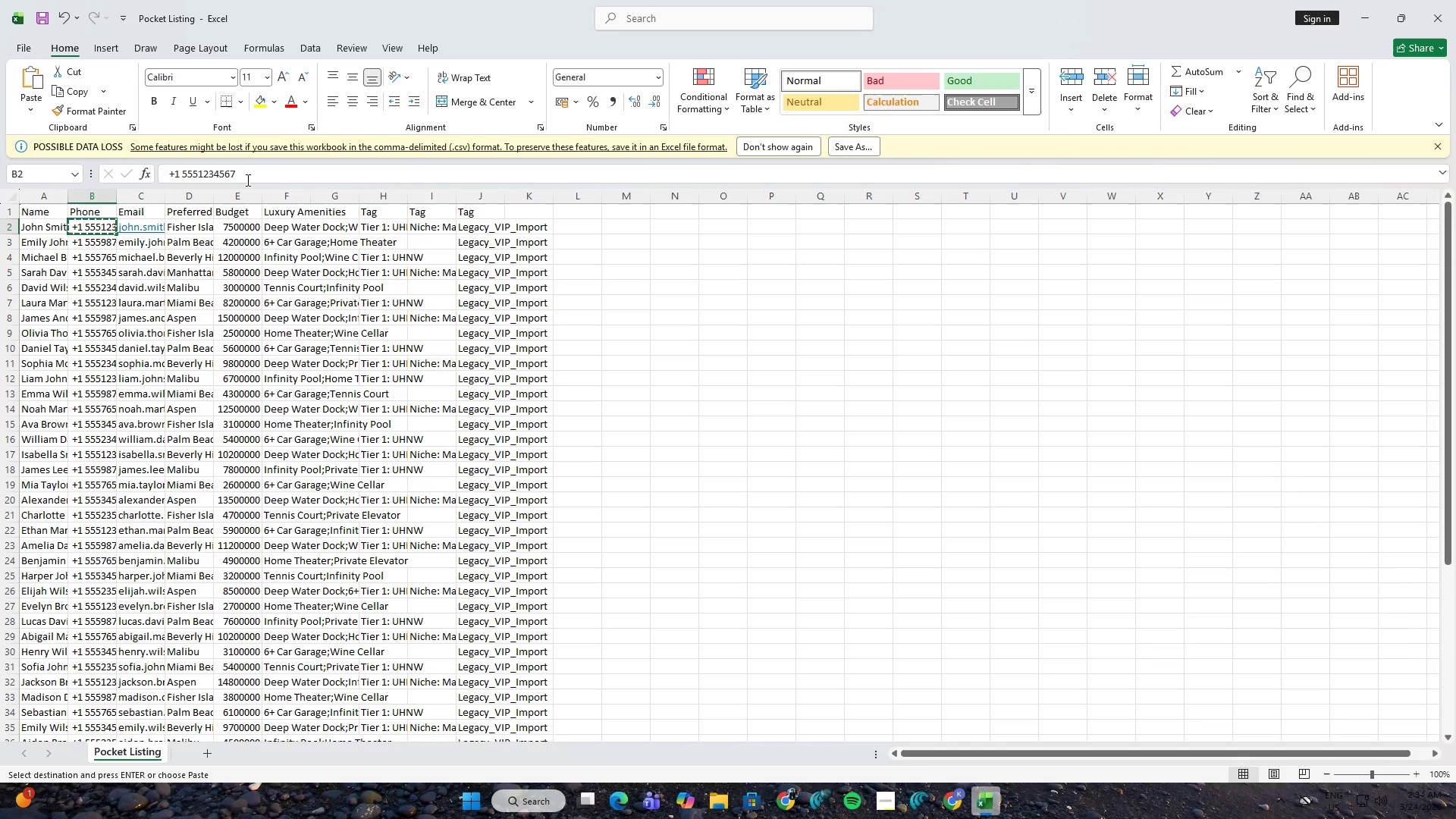 
left_click_drag(start_coordinate=[248, 173], to_coordinate=[181, 174])
 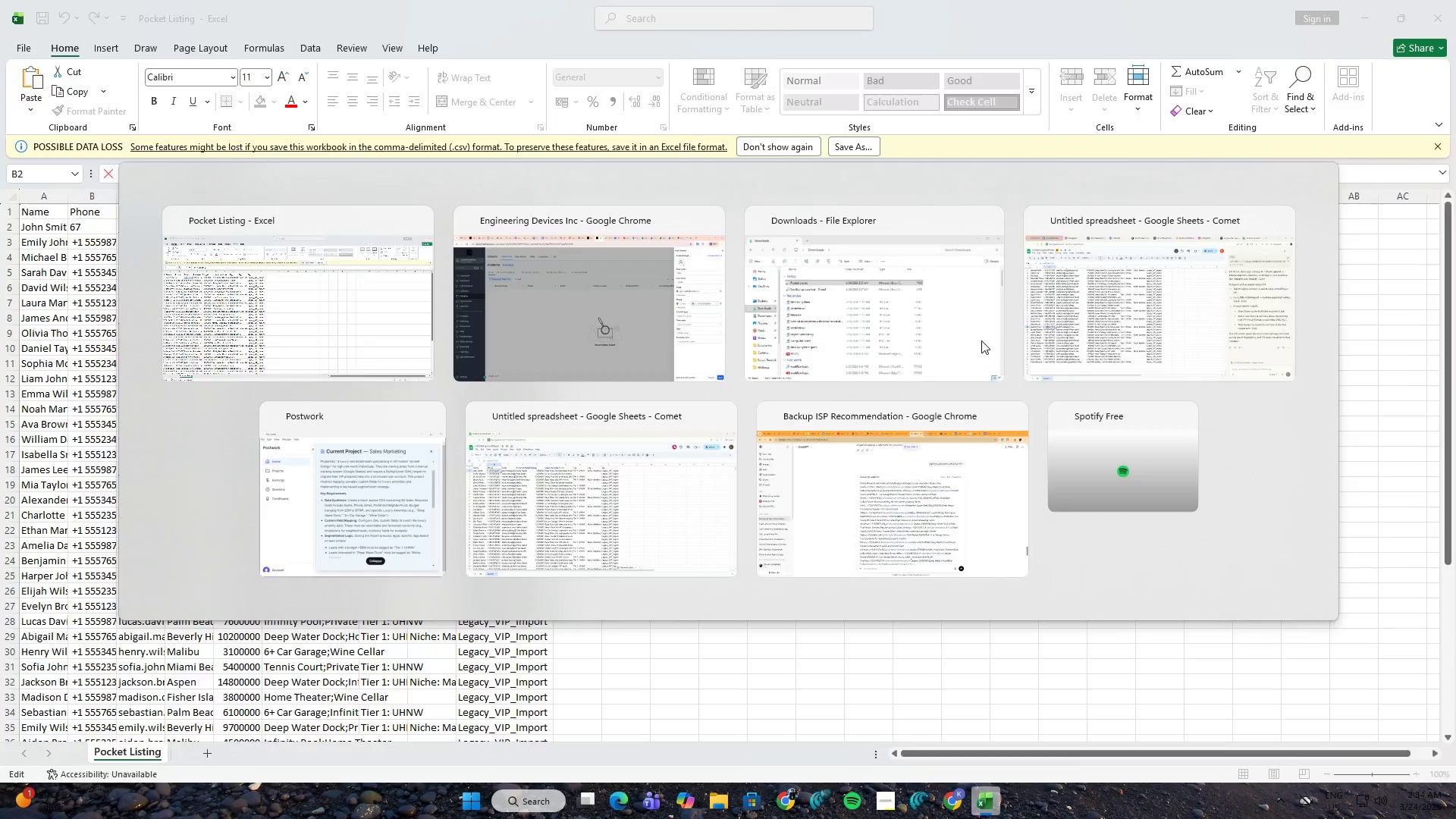 
key(Control+ControlLeft)
 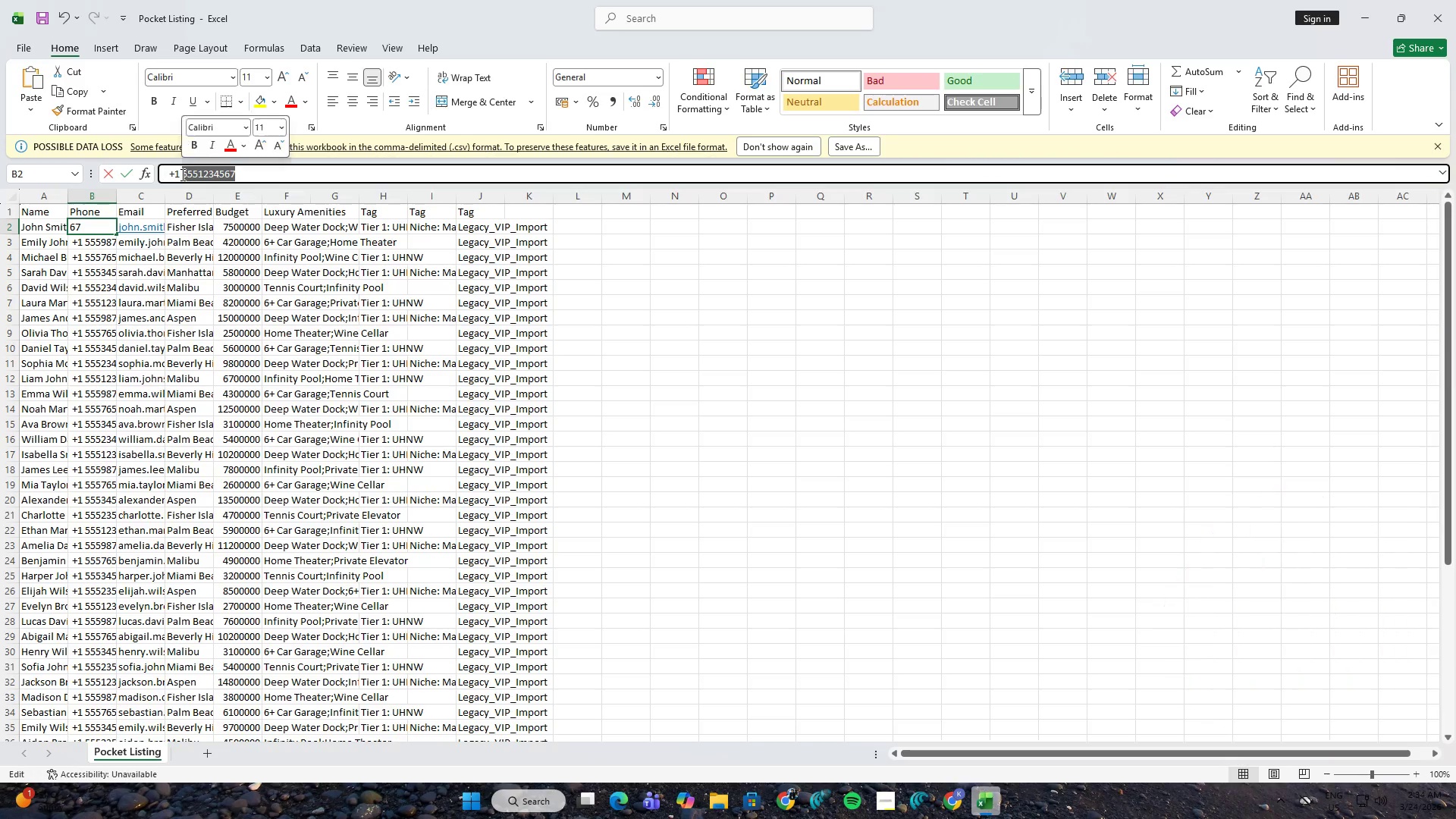 
key(Control+C)
 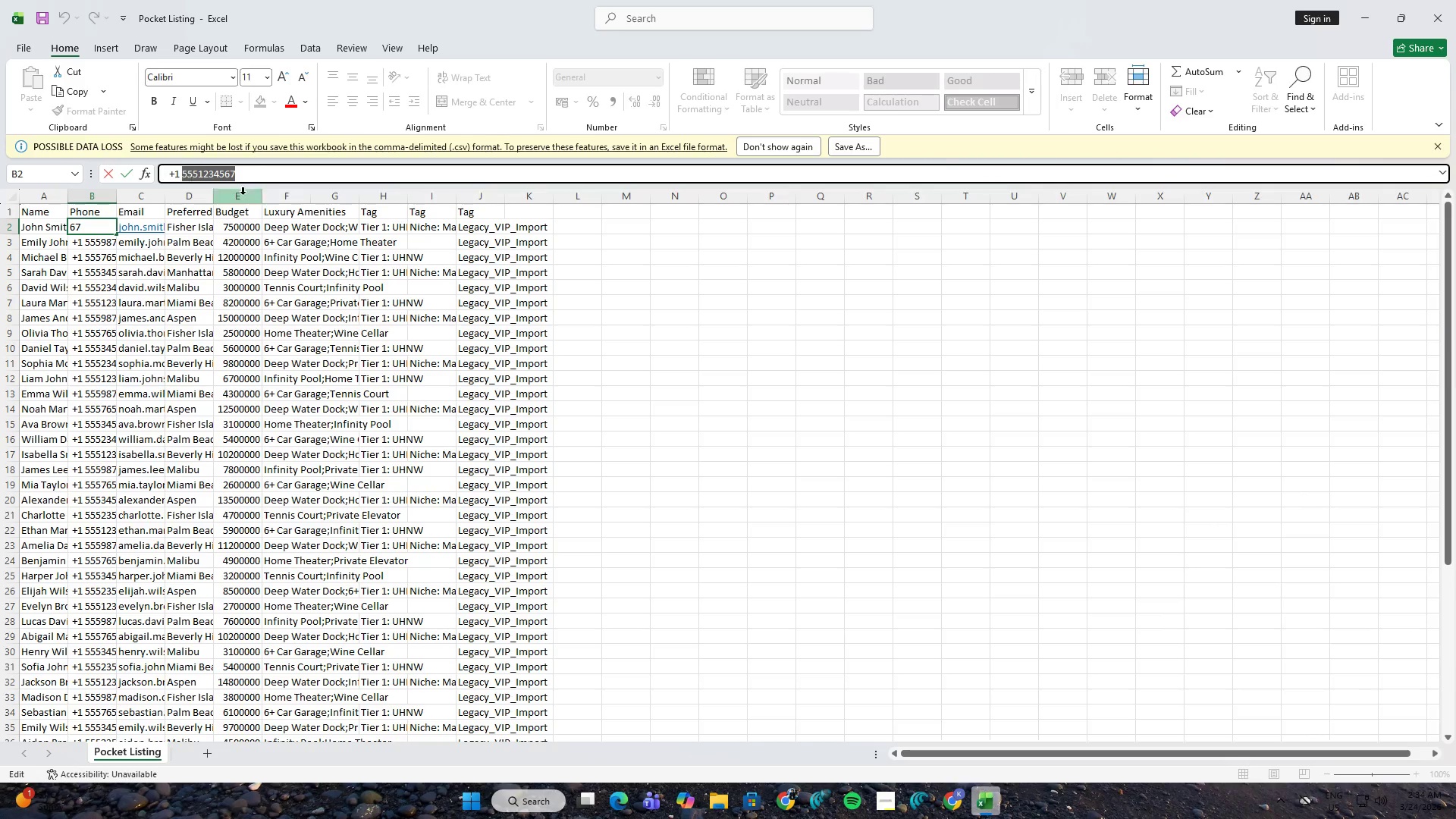 
key(Alt+AltLeft)
 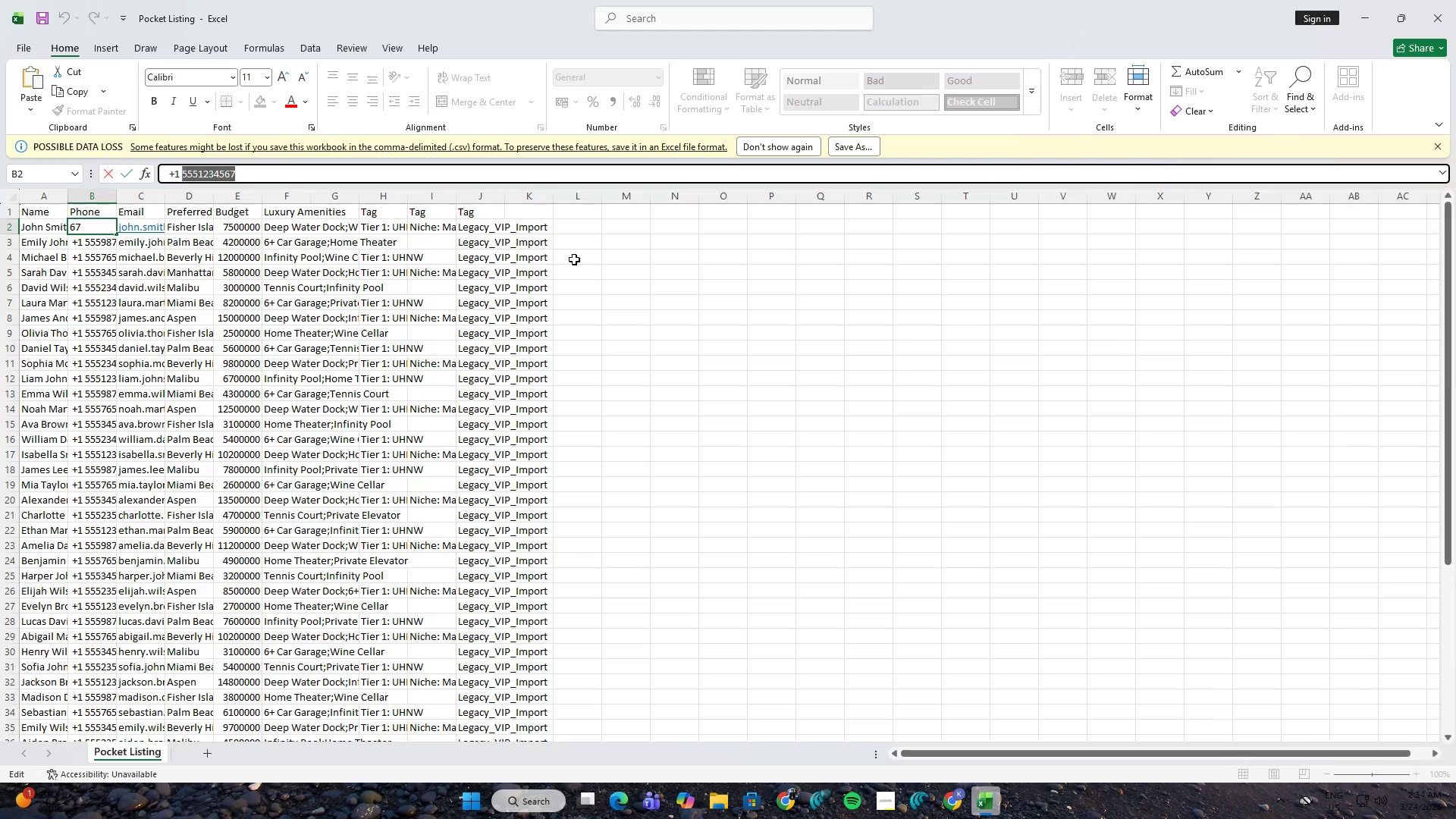 
key(Alt+Tab)
 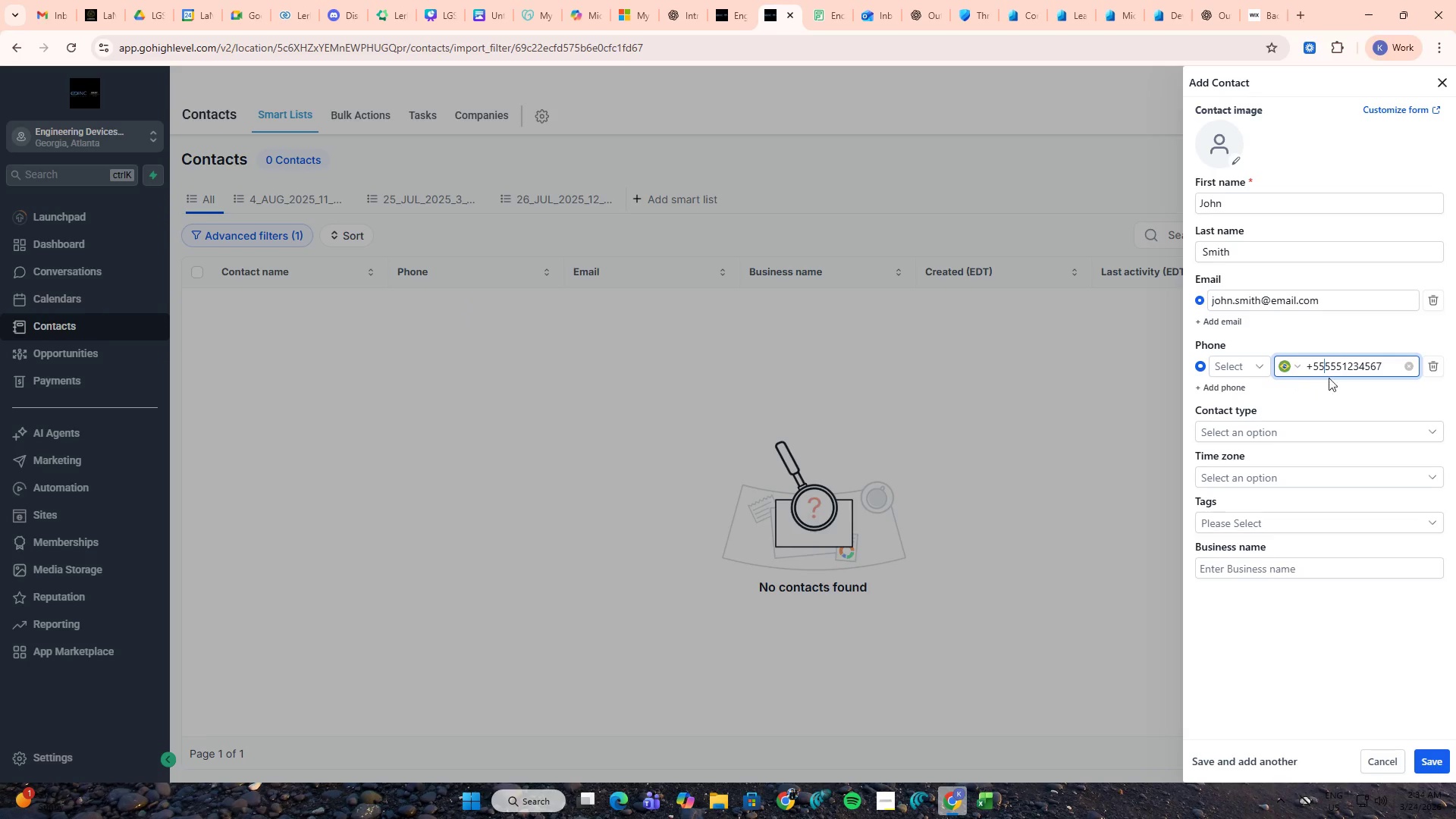 
left_click([1339, 366])
 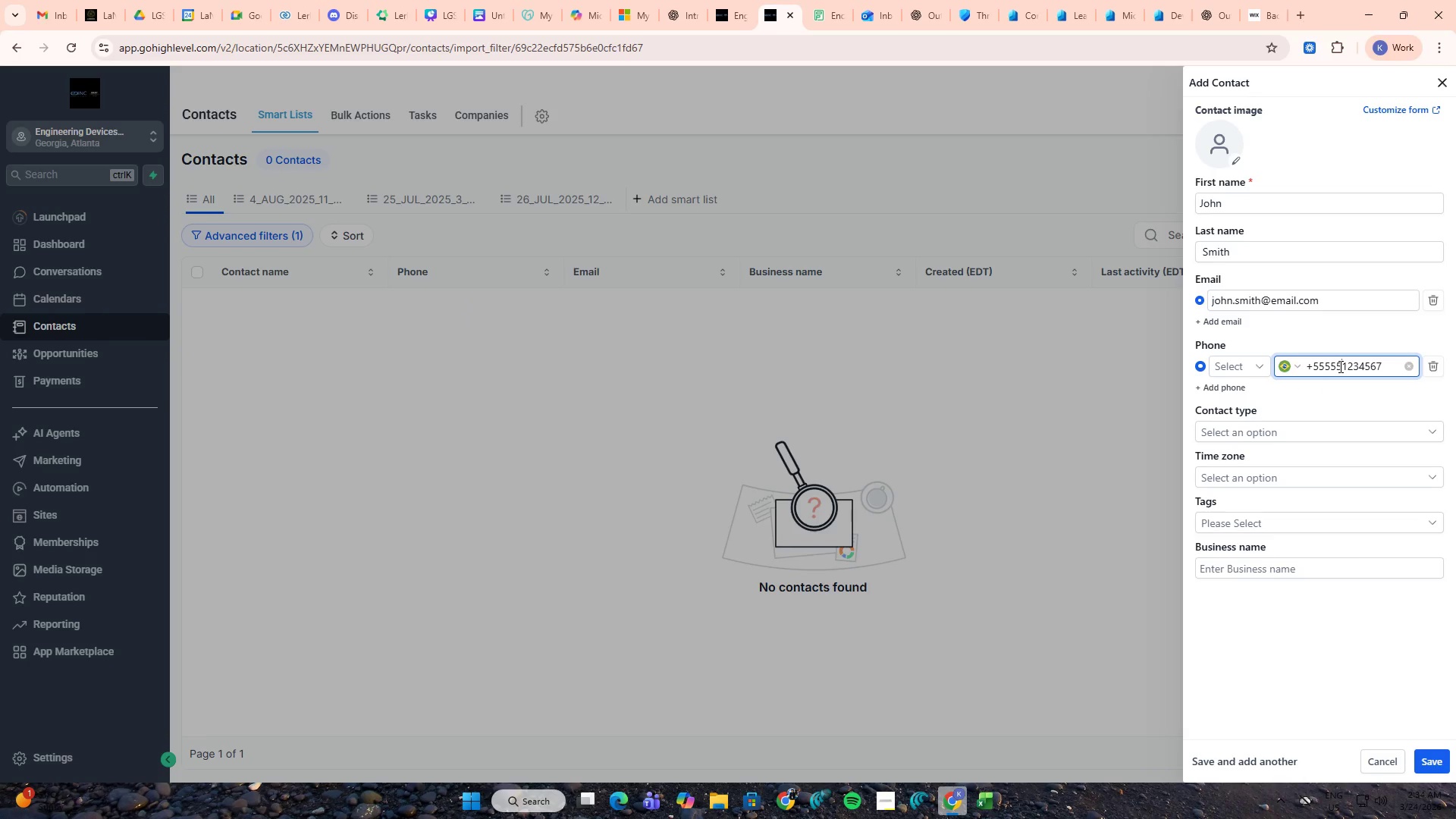 
key(Control+A)
 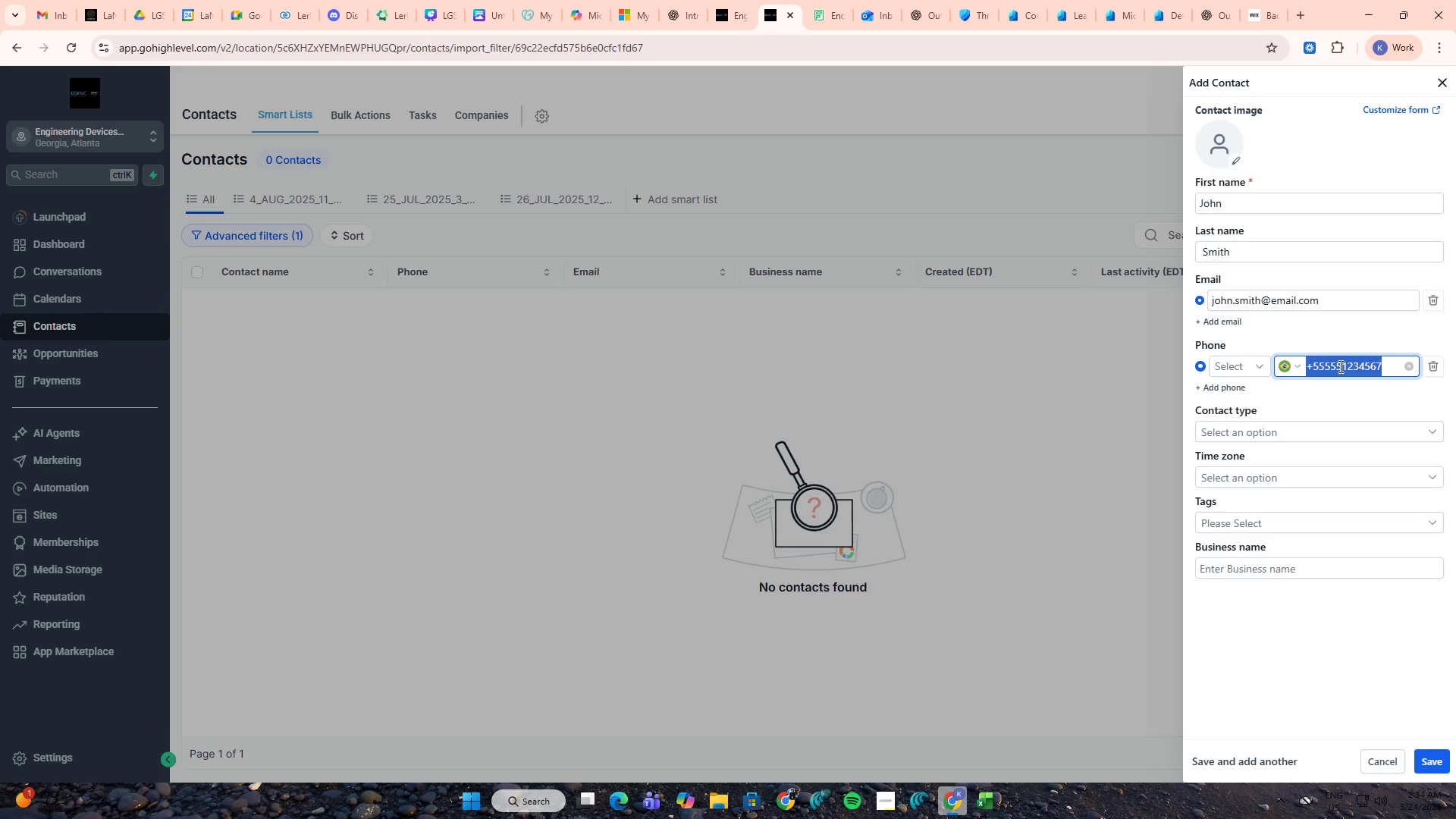 
key(Control+V)
 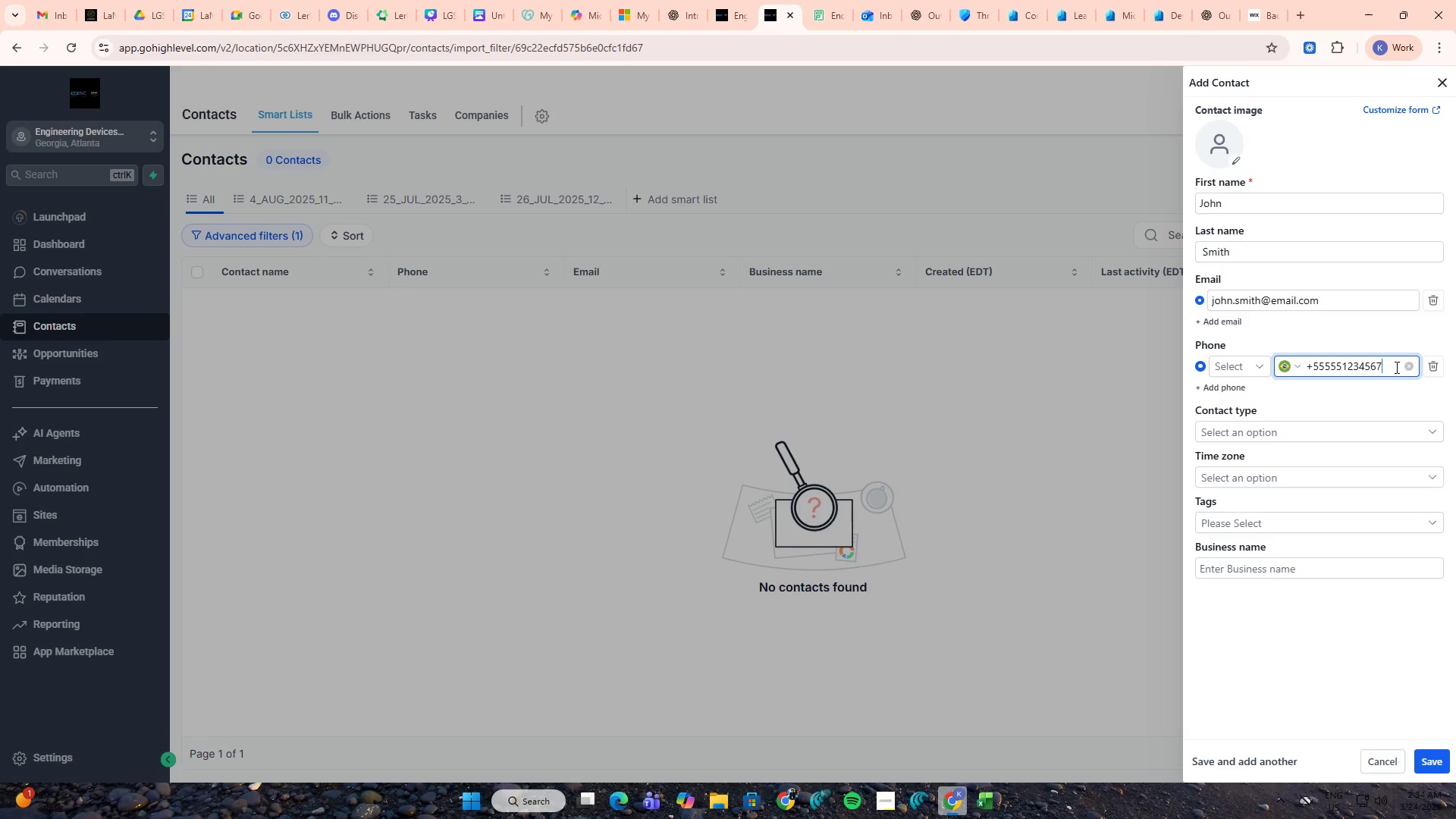 
left_click([1410, 366])
 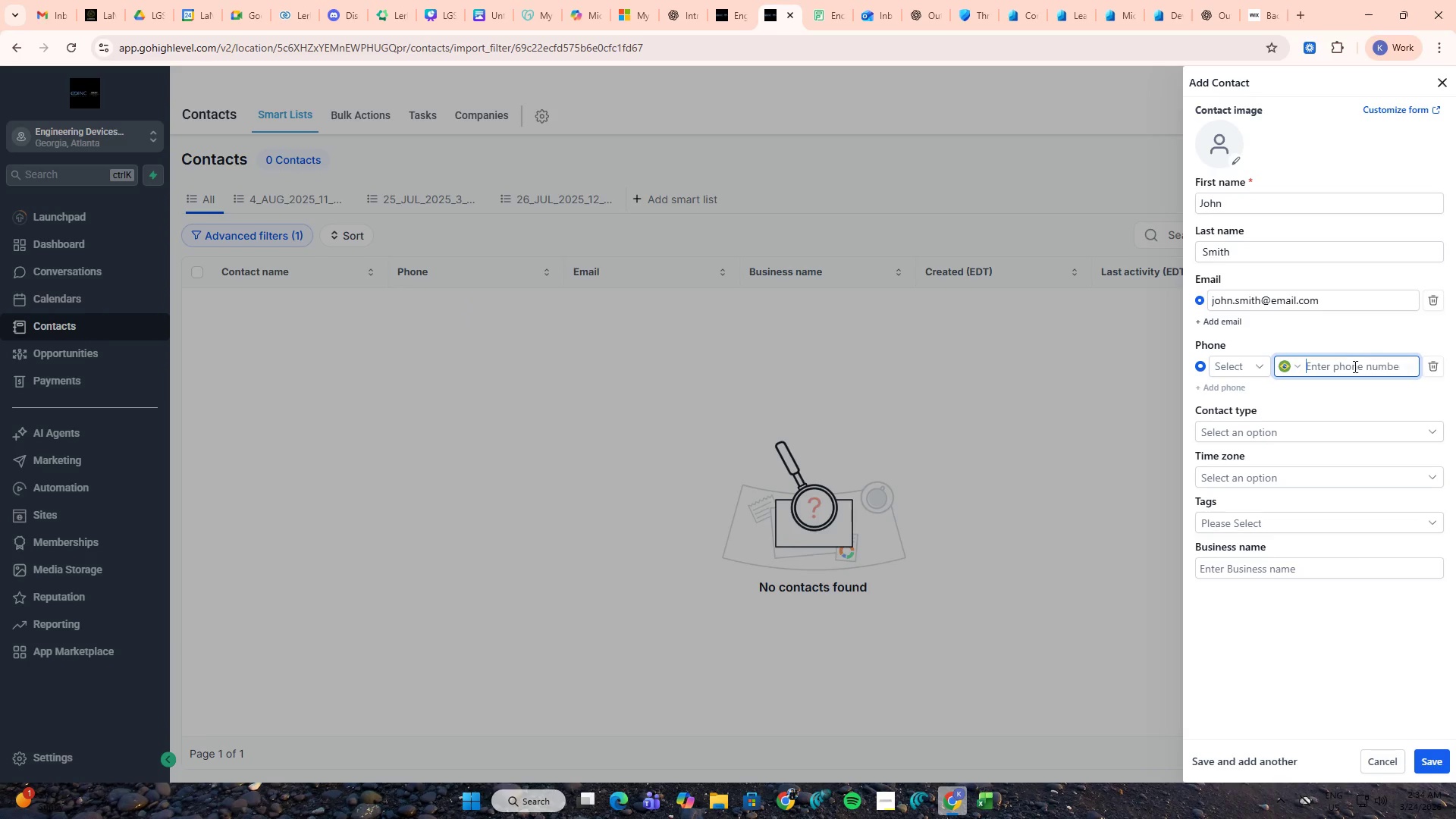 
left_click([1349, 366])
 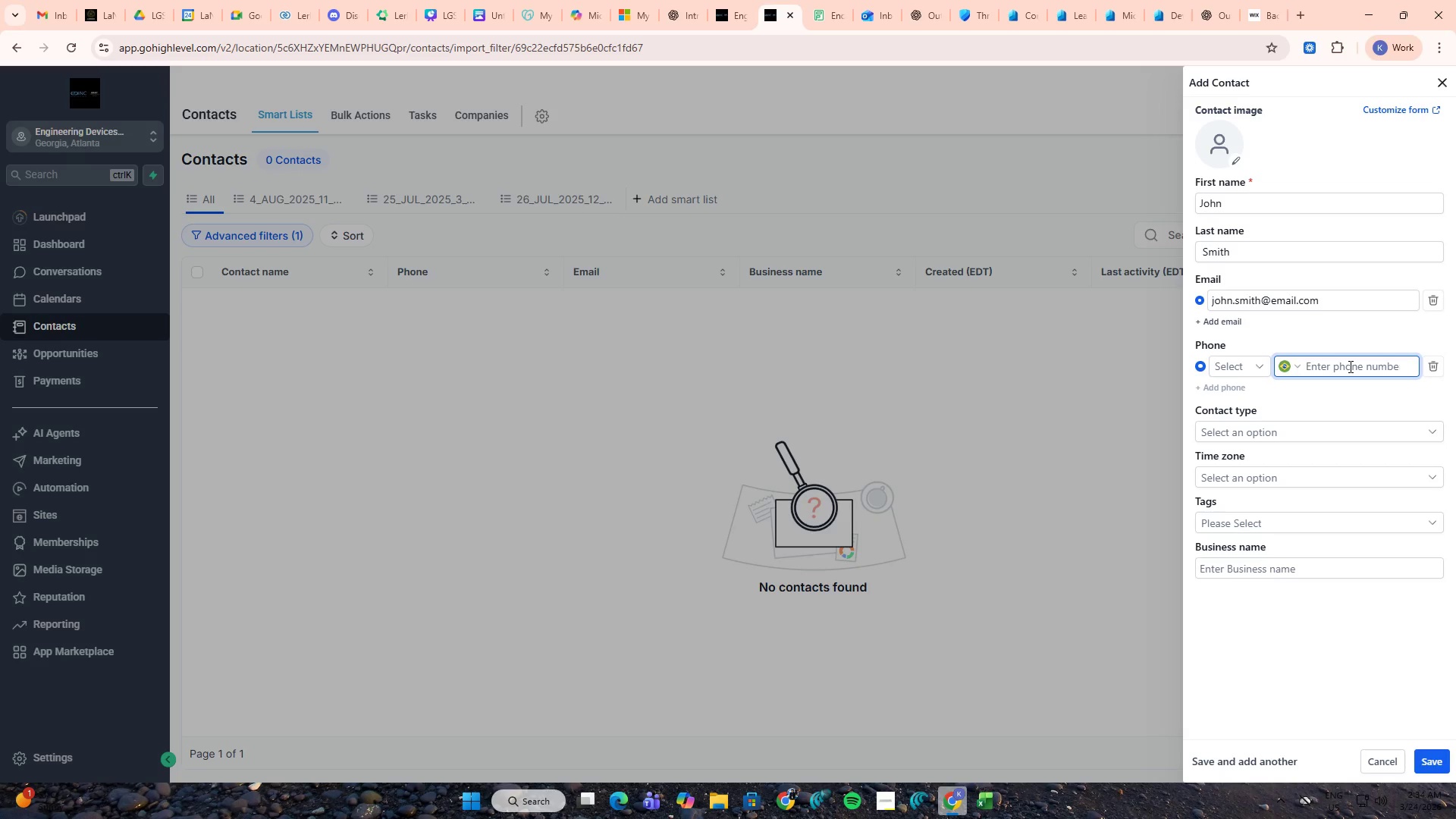 
key(Control+ControlLeft)
 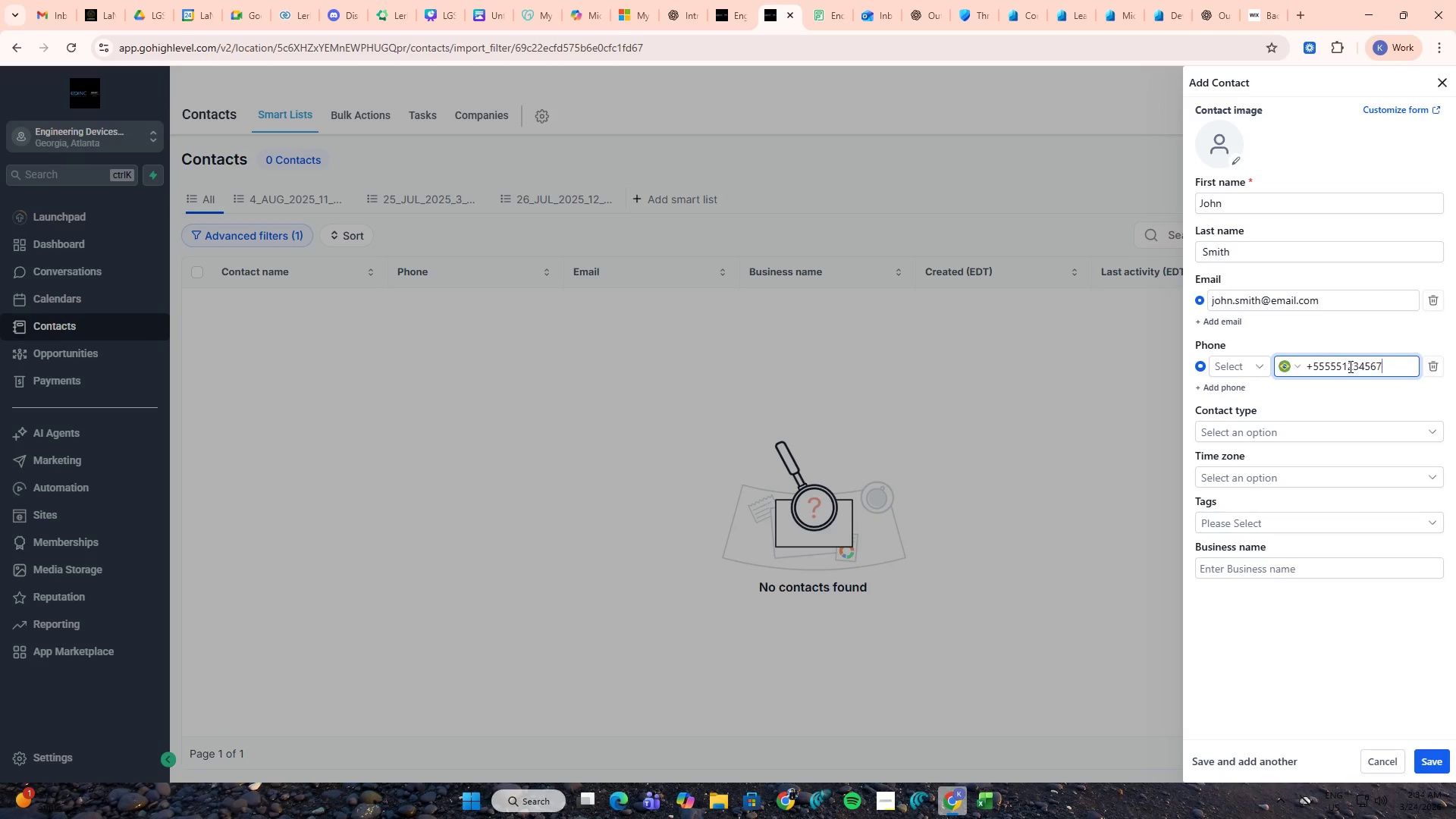 
key(Control+V)
 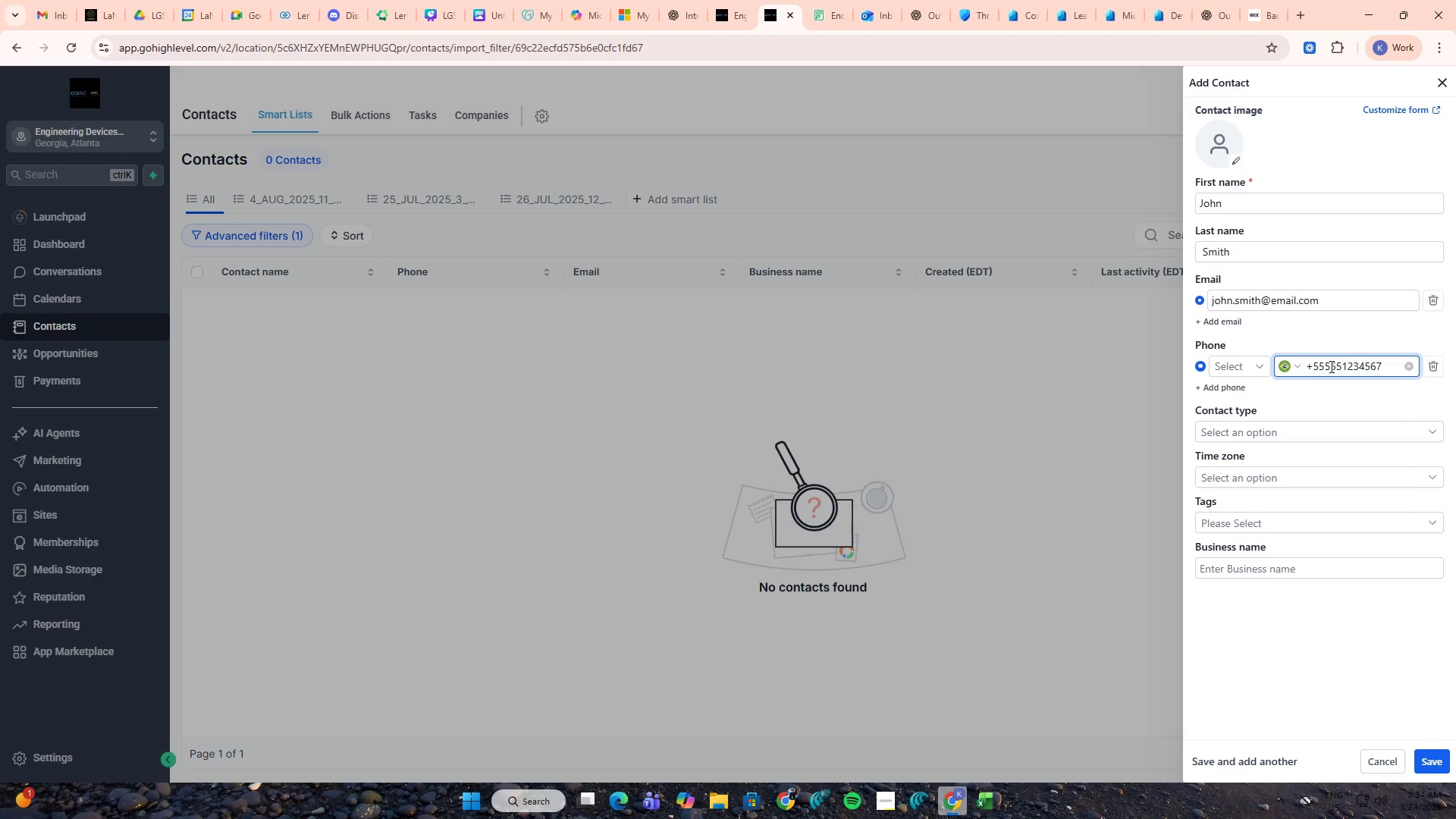 
left_click([1295, 368])
 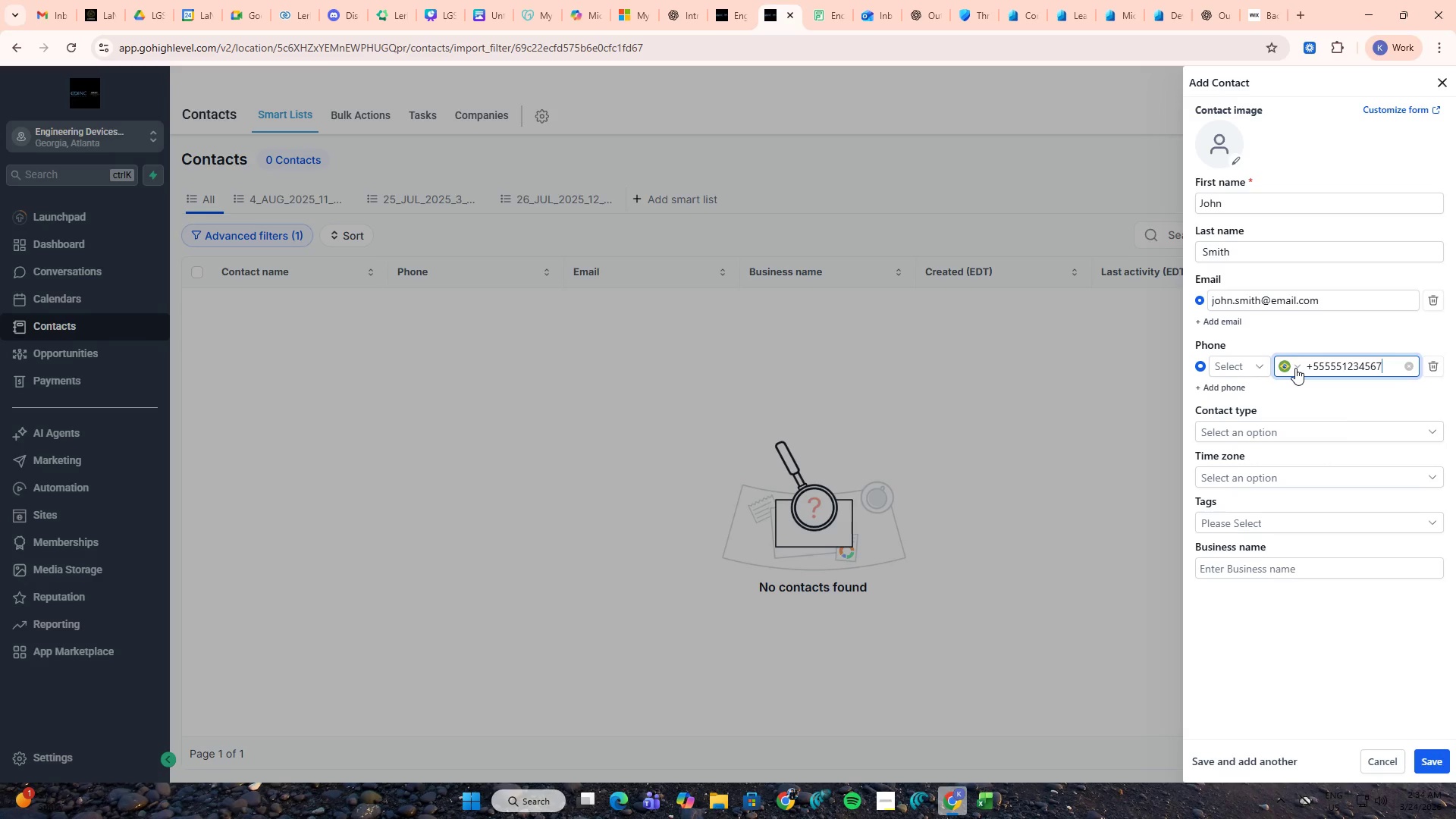 
key(Alt+AltLeft)
 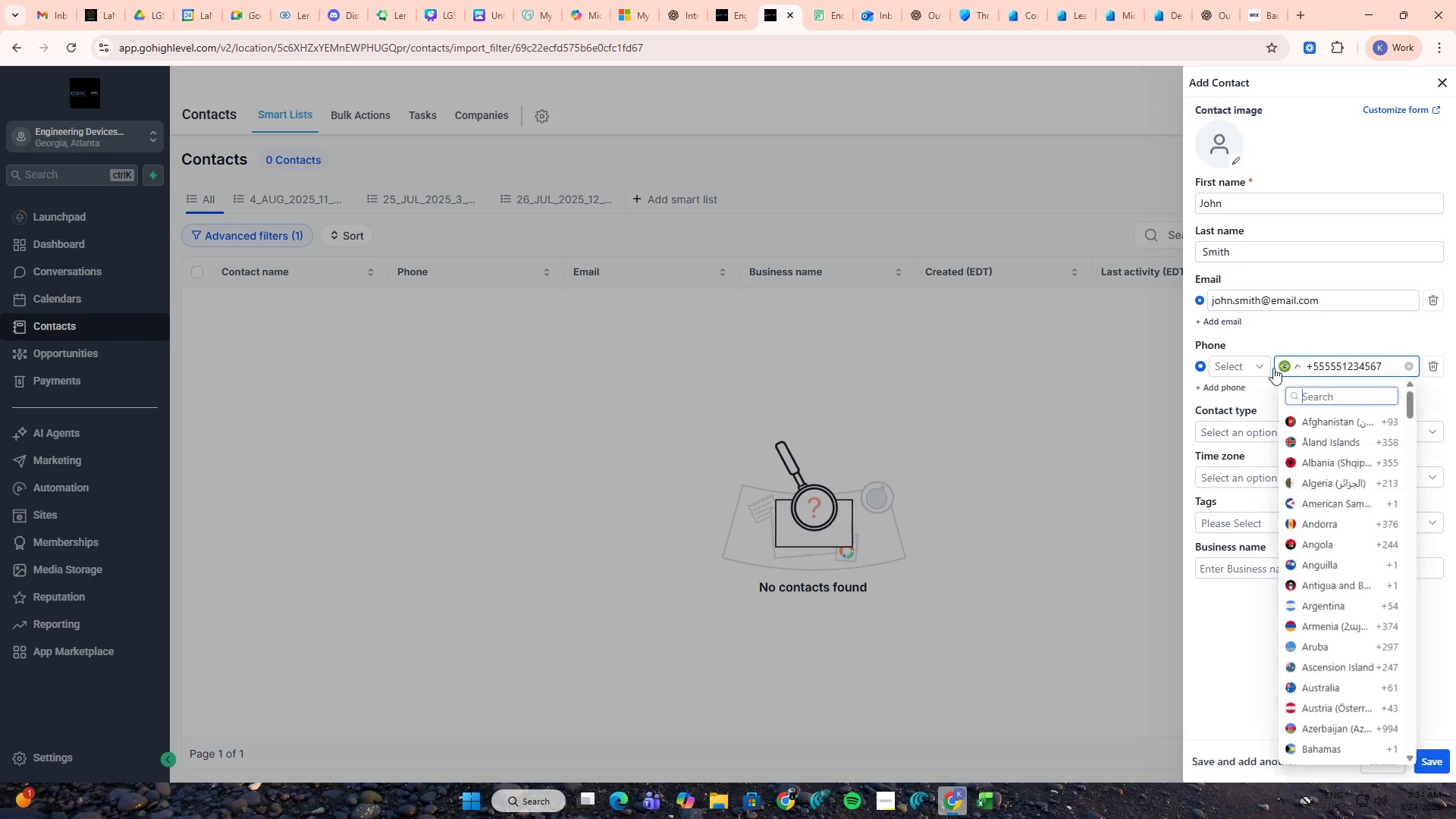 
key(Alt+Tab)
 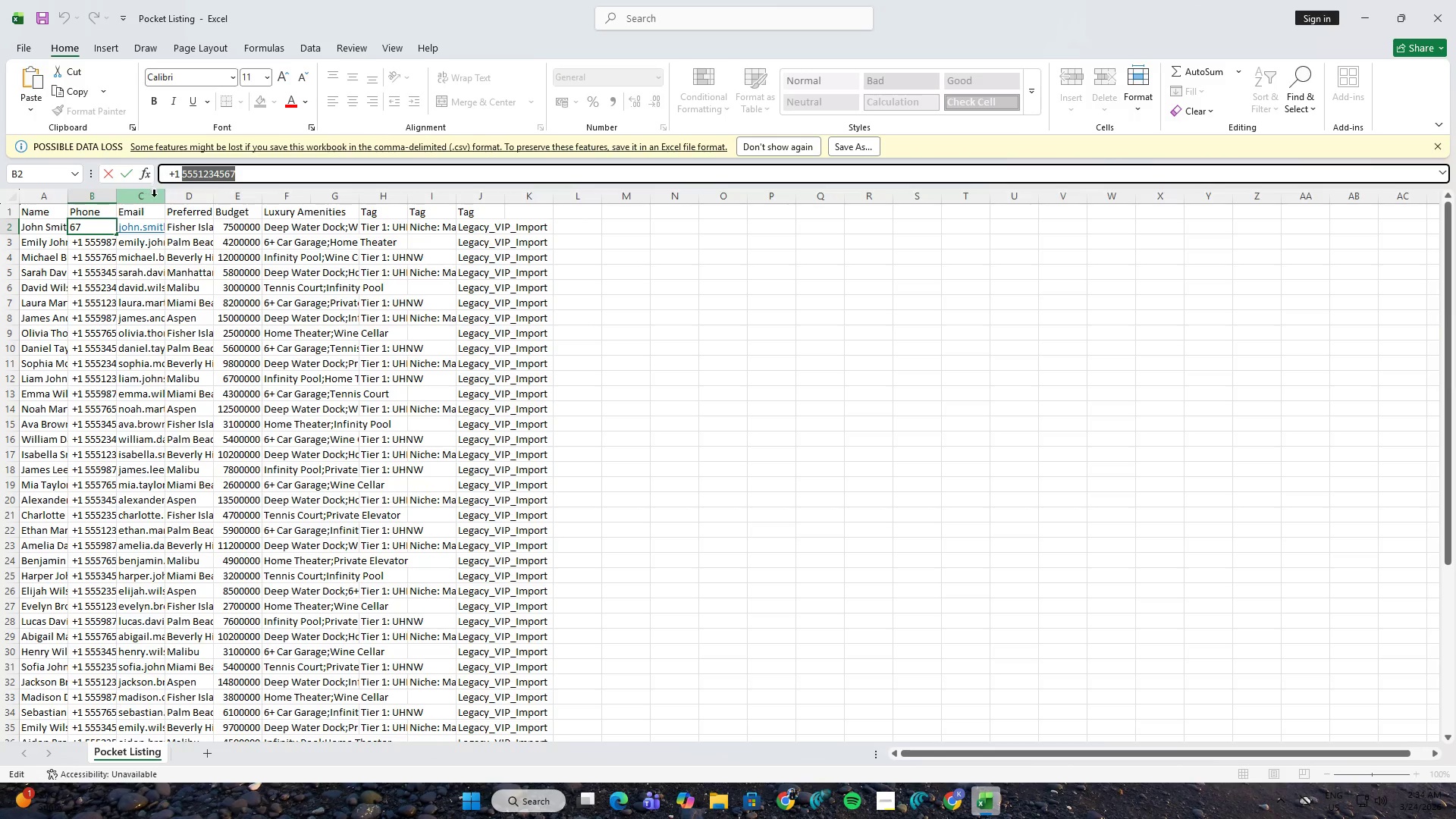 
left_click([249, 176])
 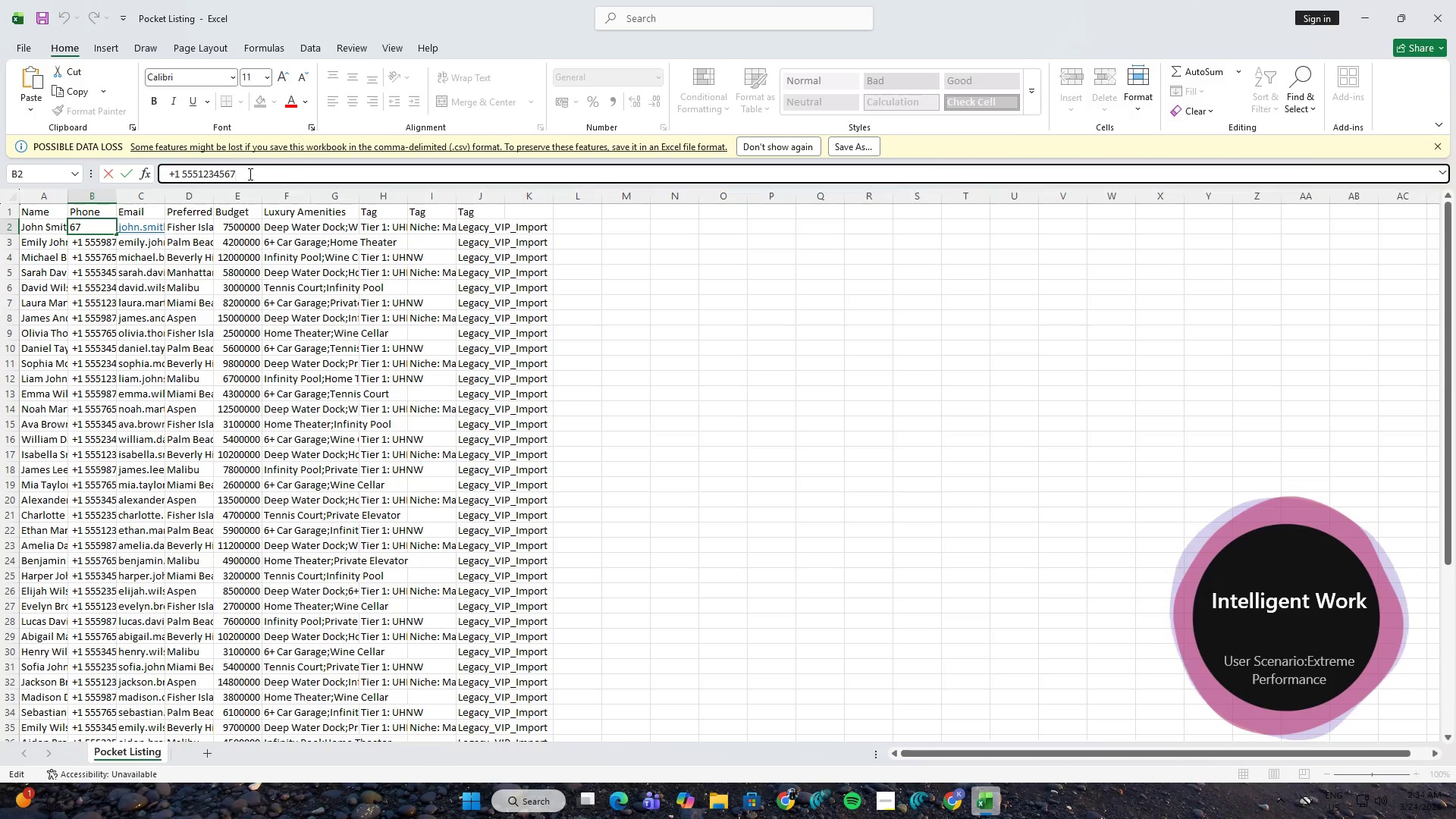 
left_click_drag(start_coordinate=[249, 174], to_coordinate=[163, 177])
 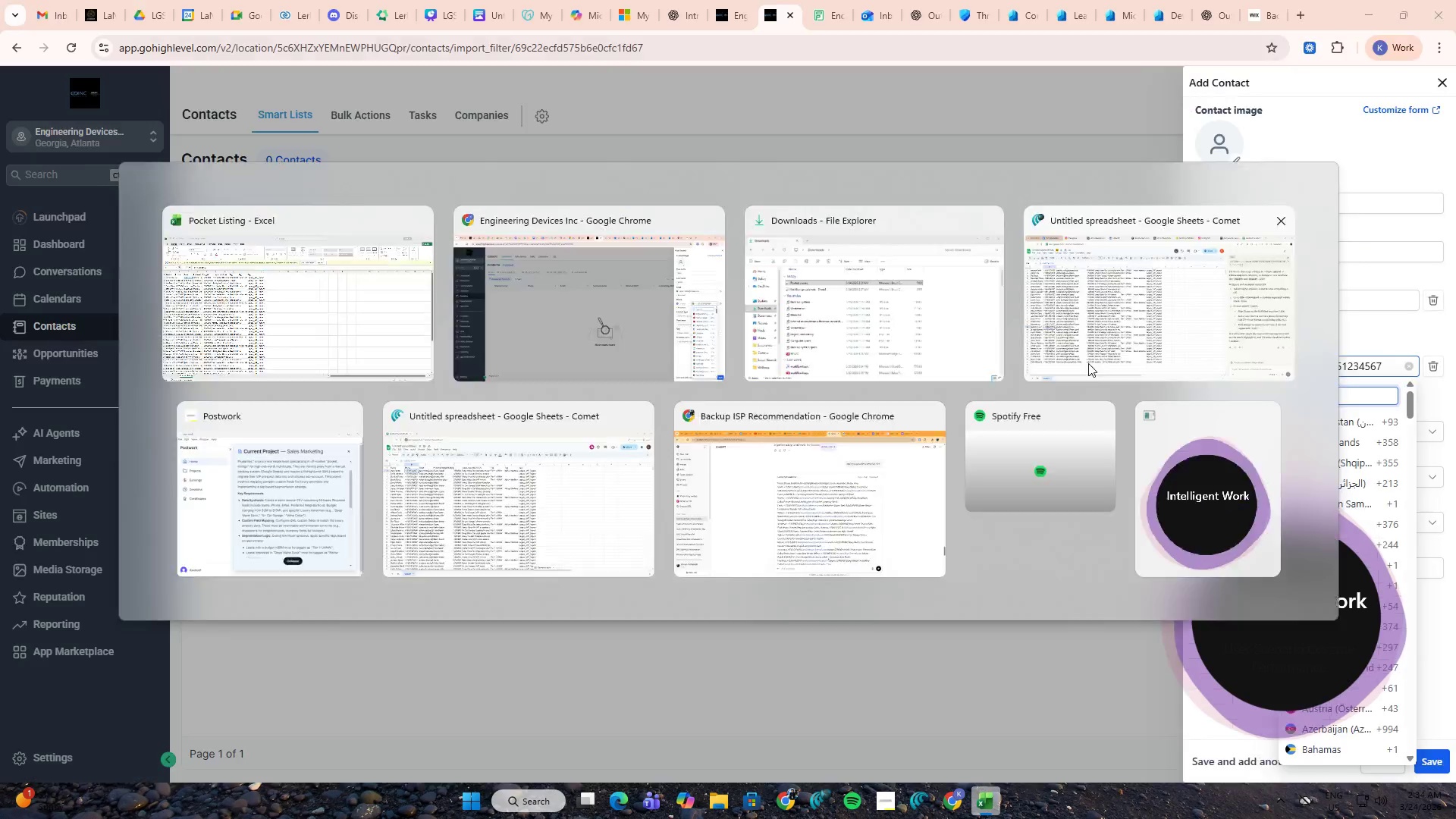 
key(Control+ControlLeft)
 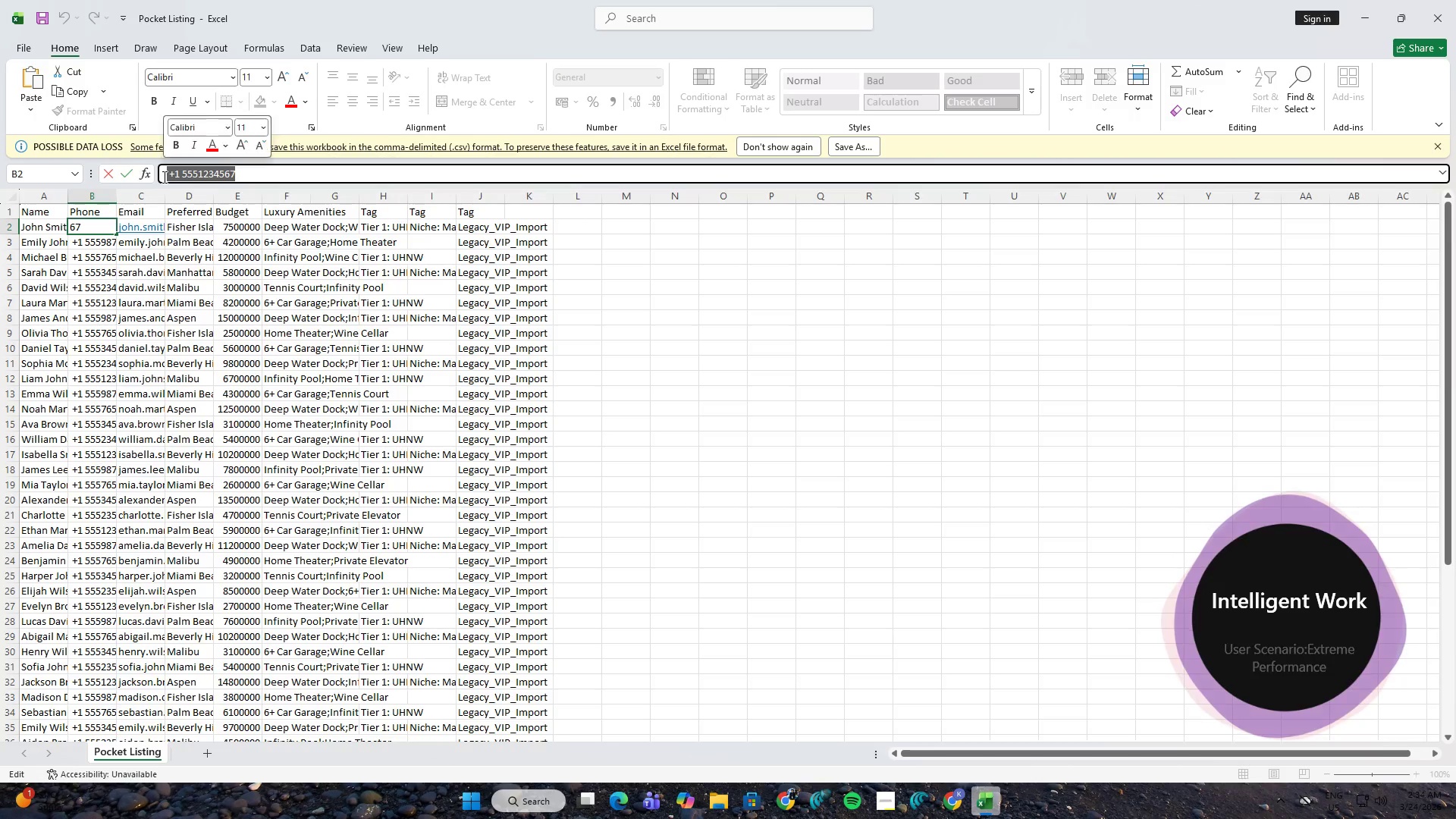 
key(Control+C)
 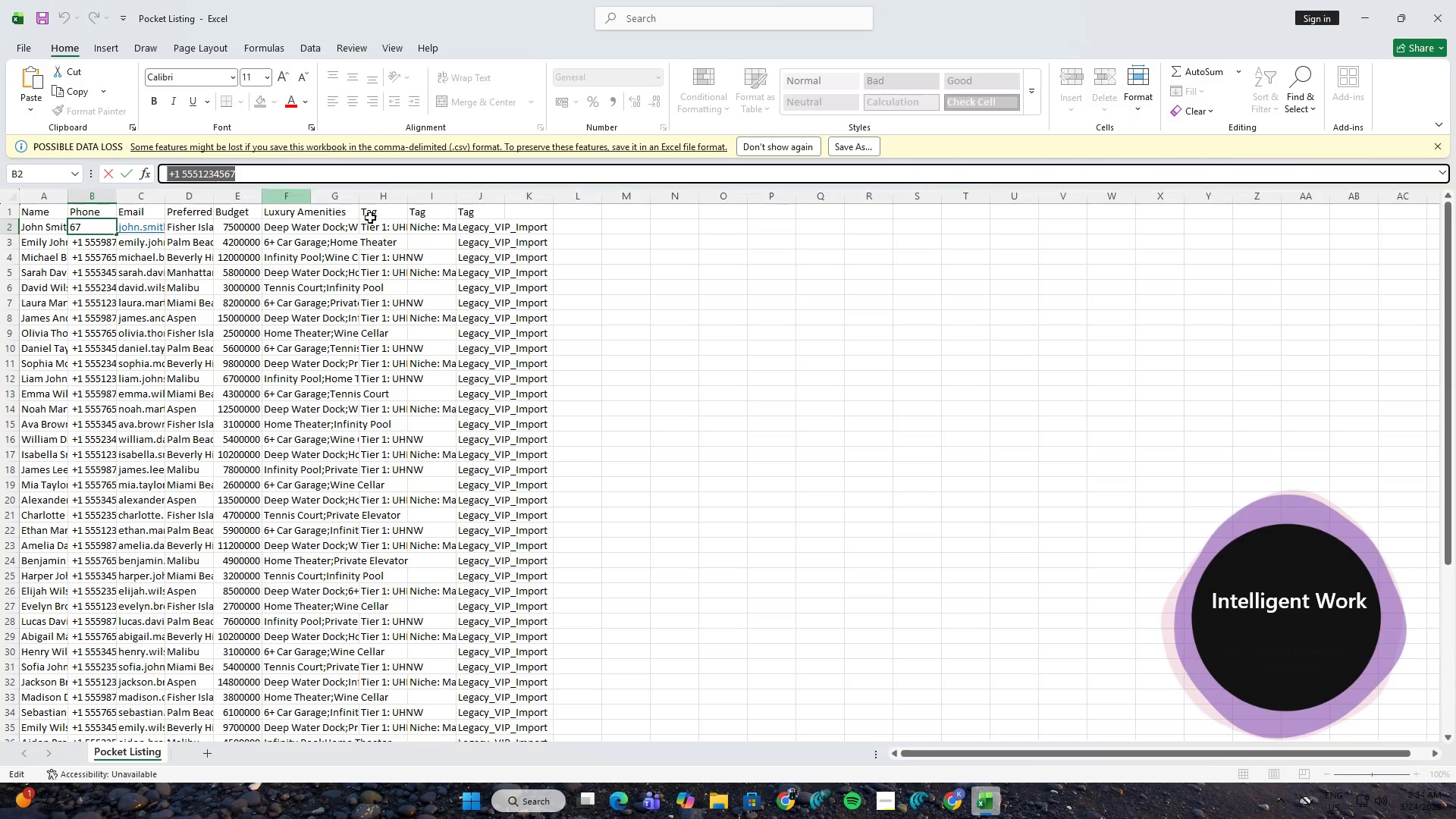 
key(Alt+AltLeft)
 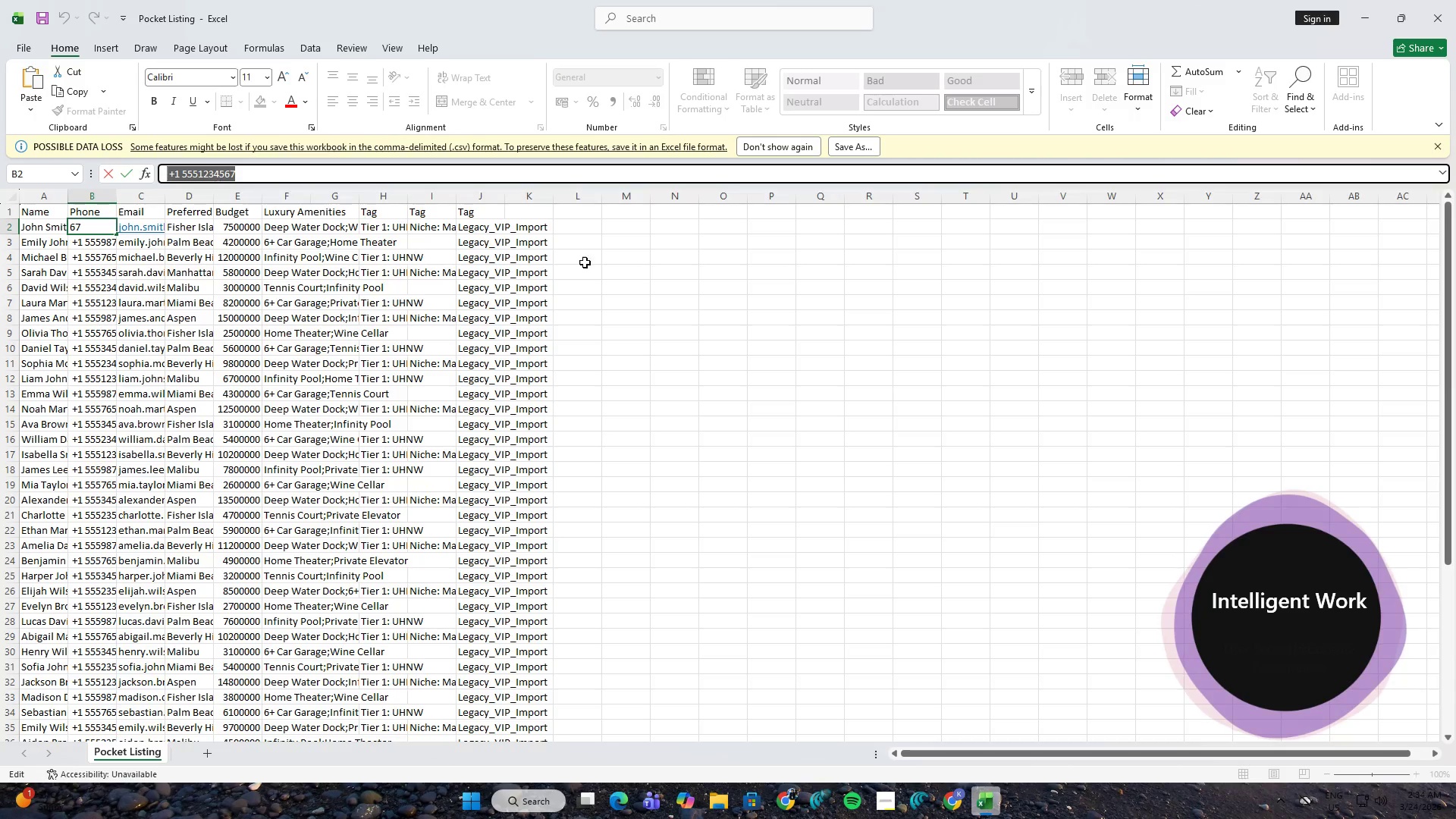 
key(Alt+Tab)
 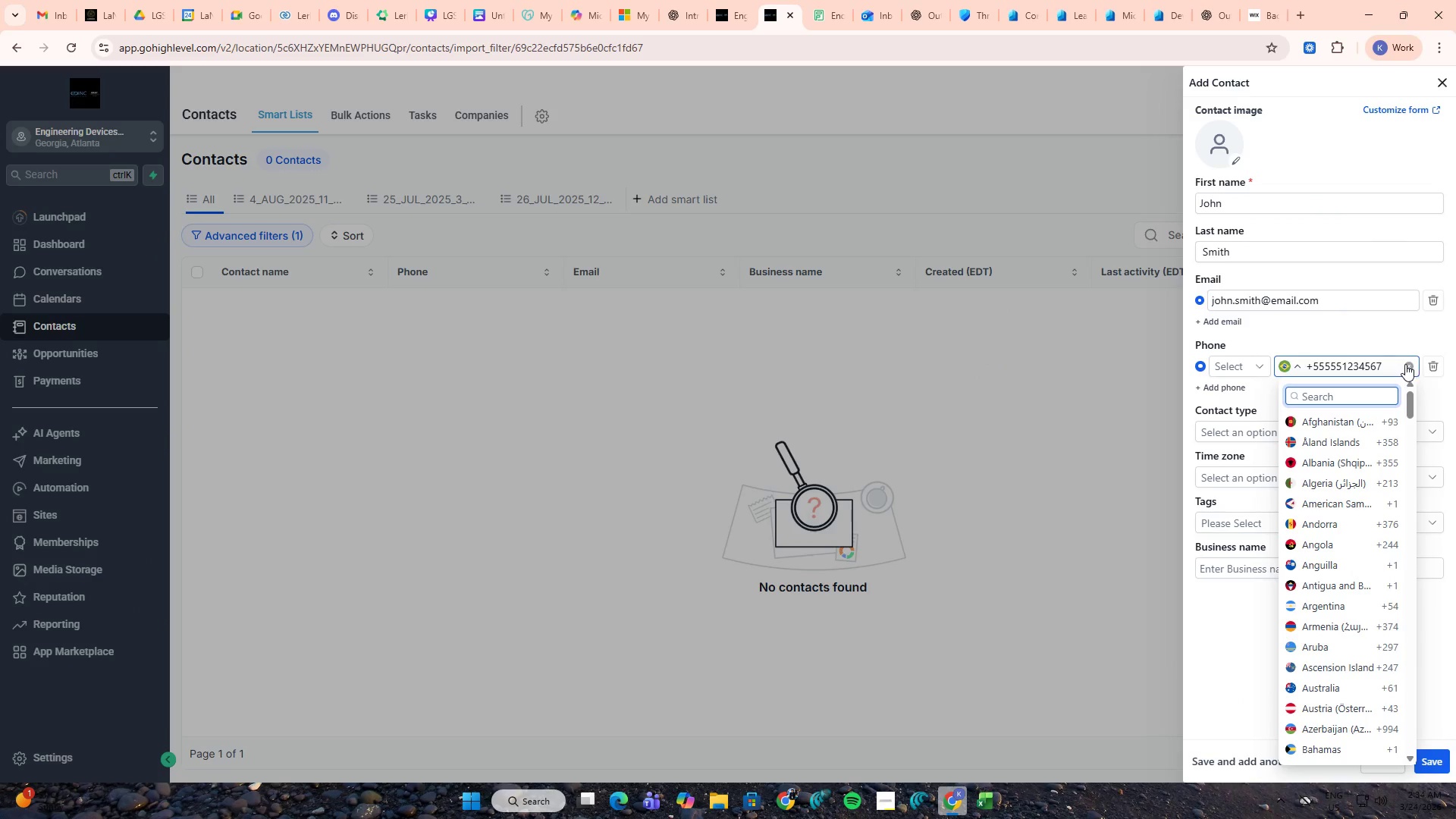 
double_click([1347, 364])
 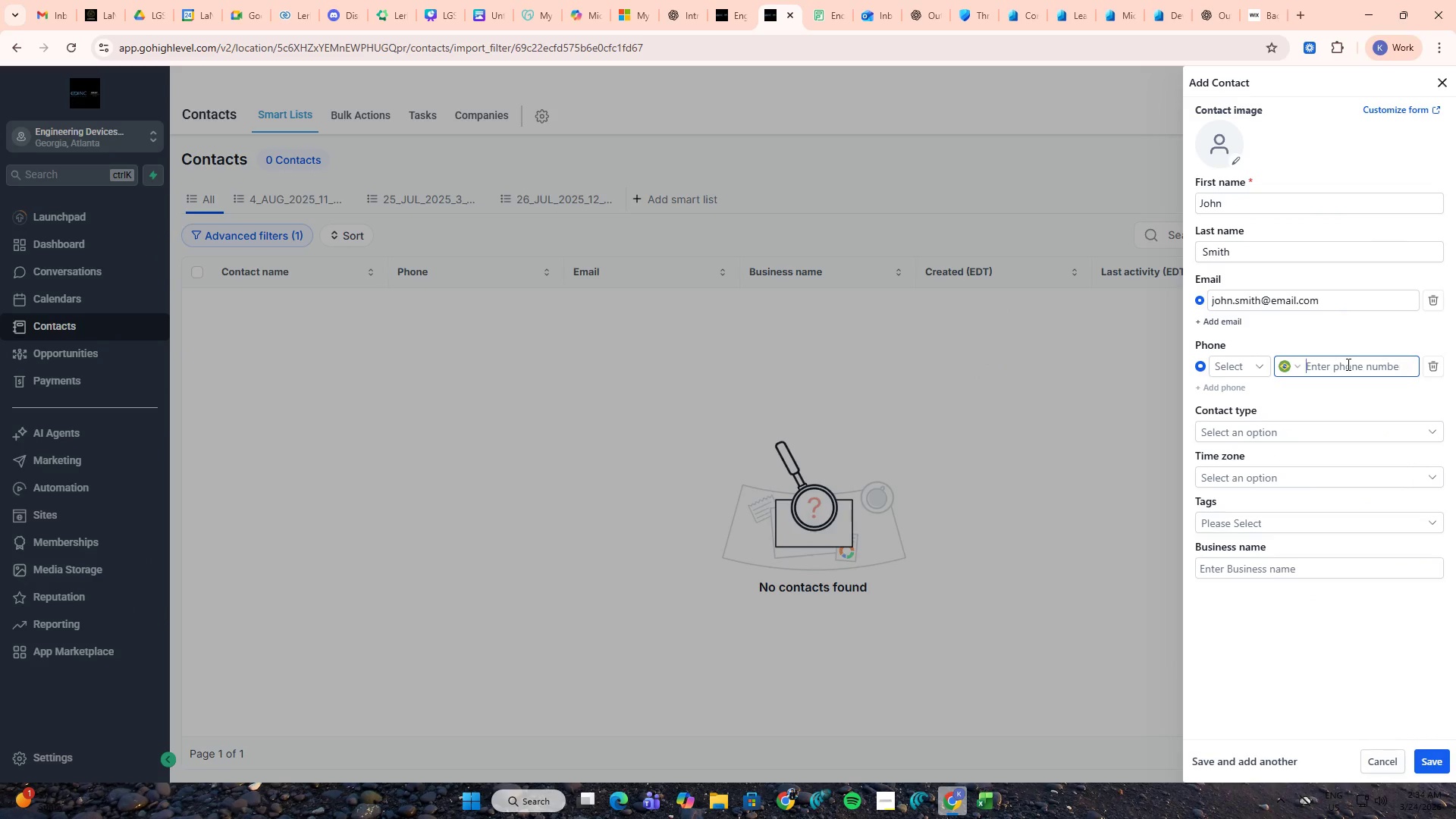 
key(Control+ControlLeft)
 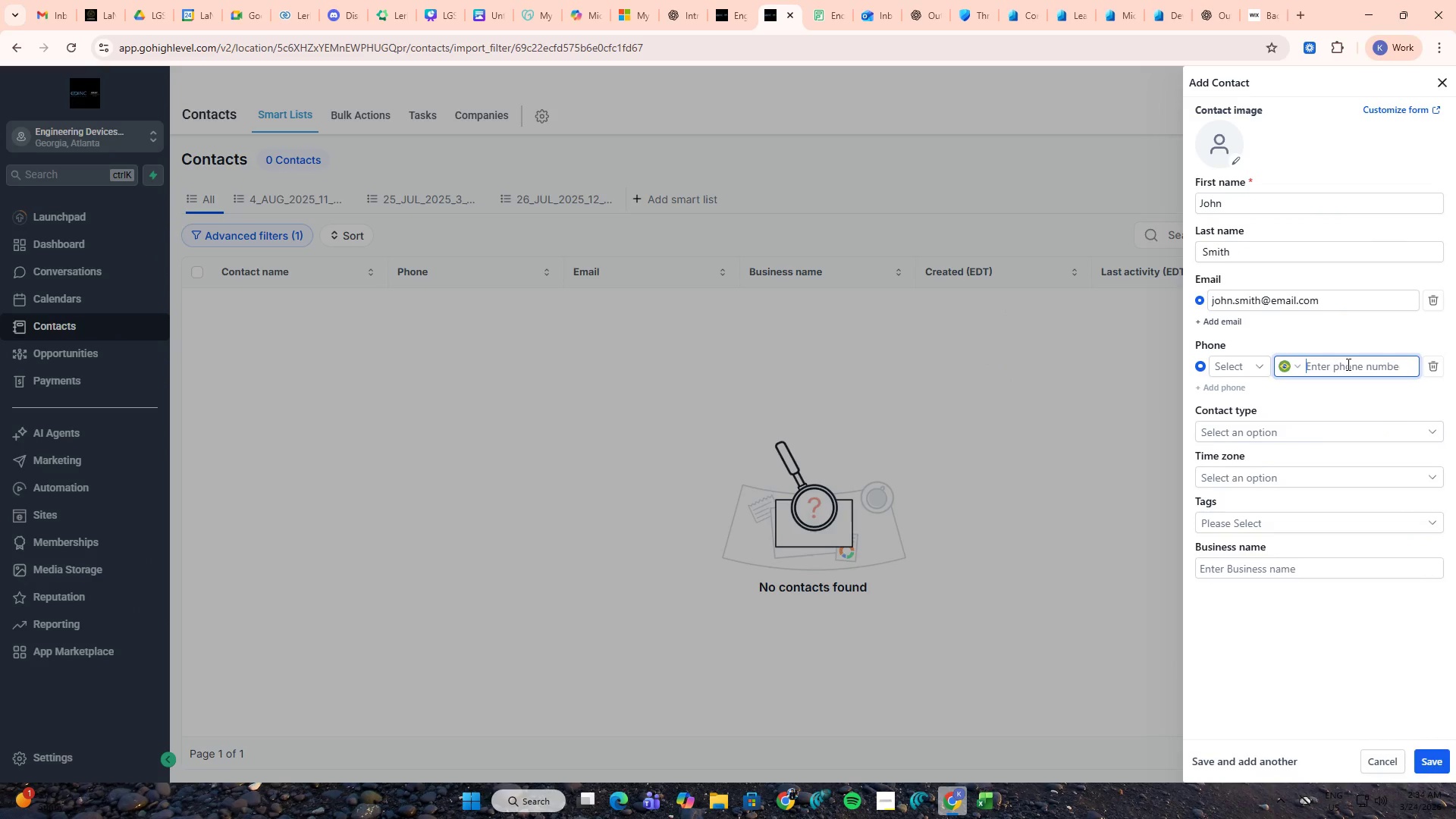 
key(Control+V)
 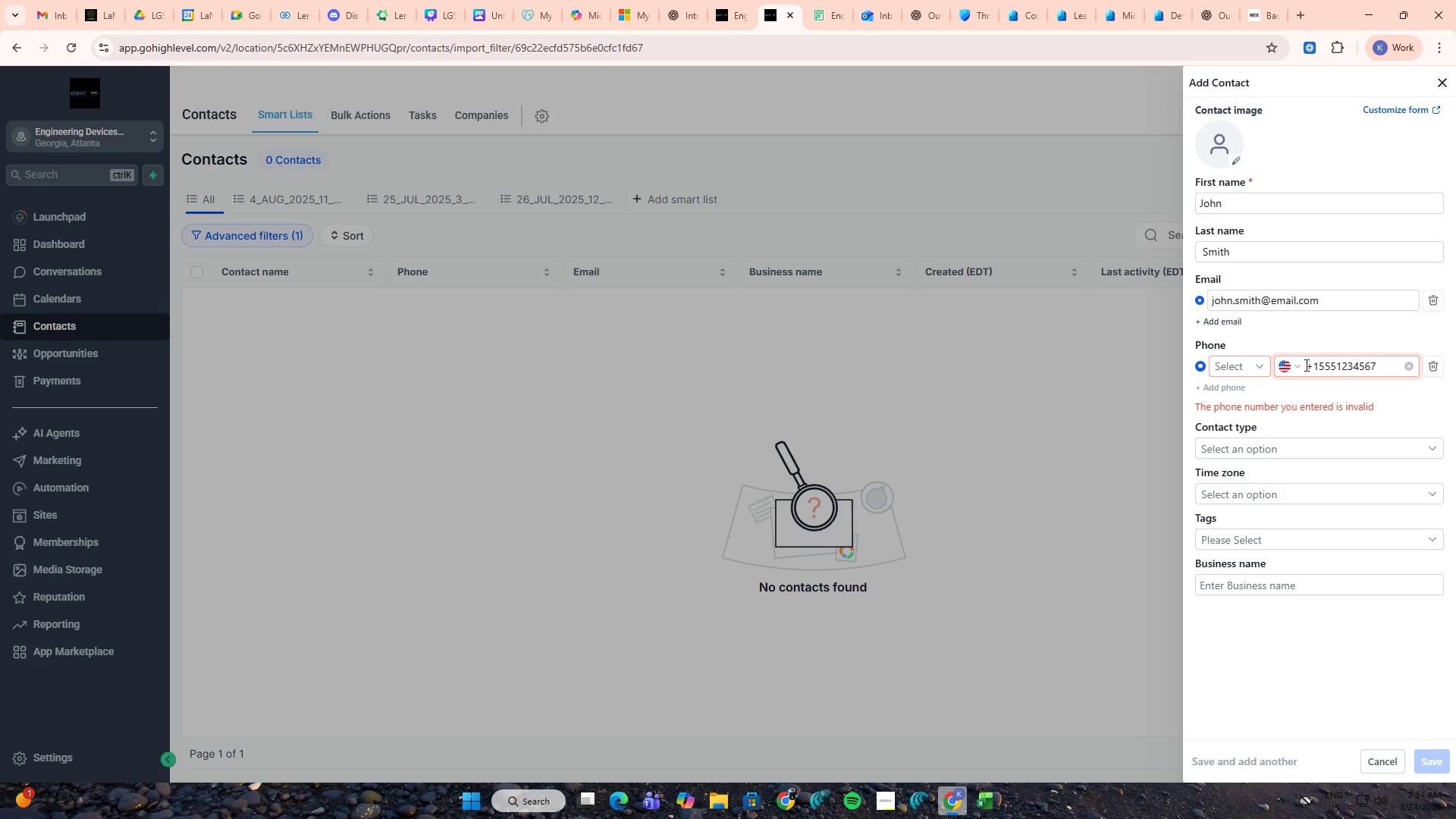 
left_click([1260, 372])
 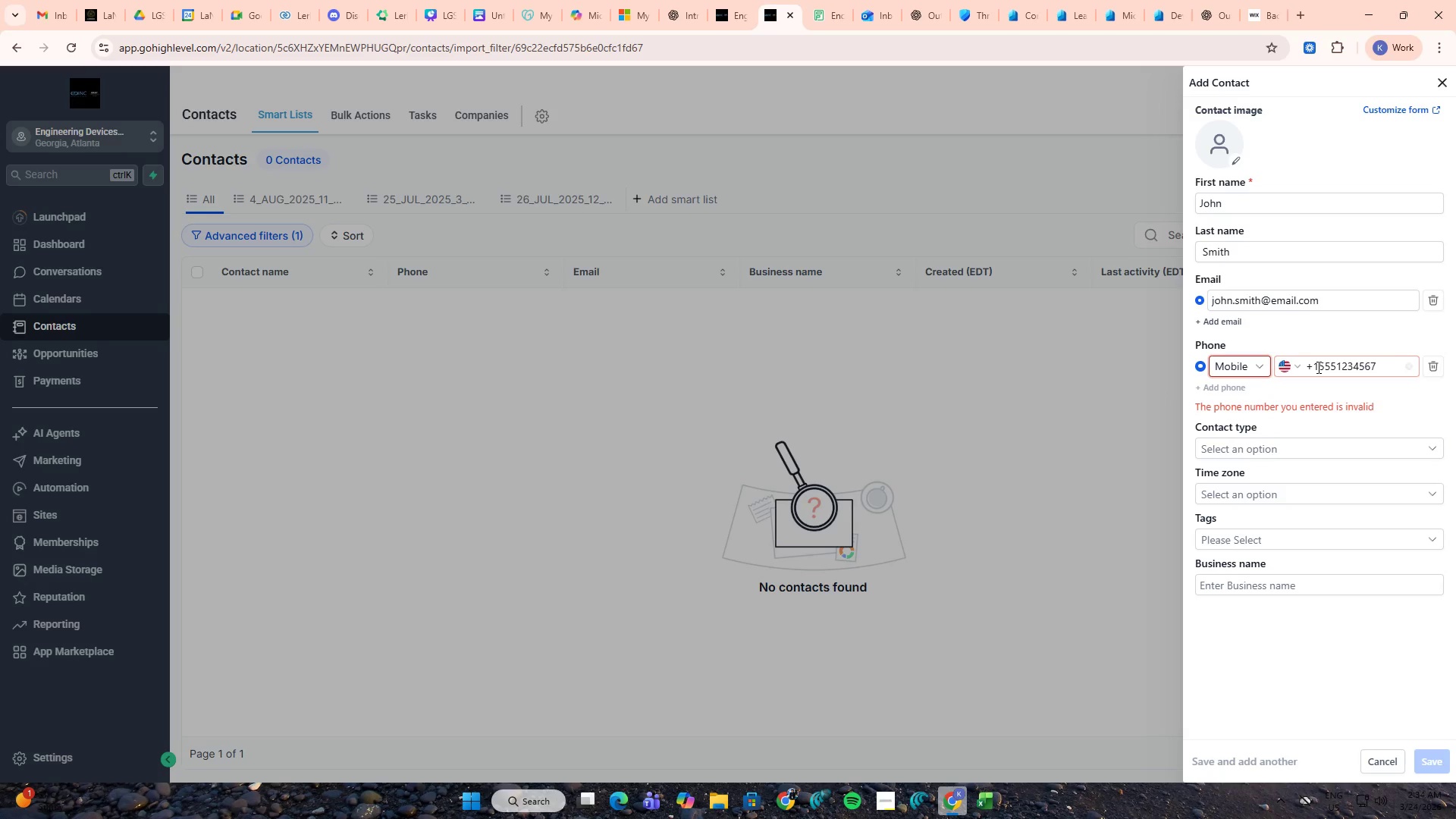 
left_click([1288, 367])
 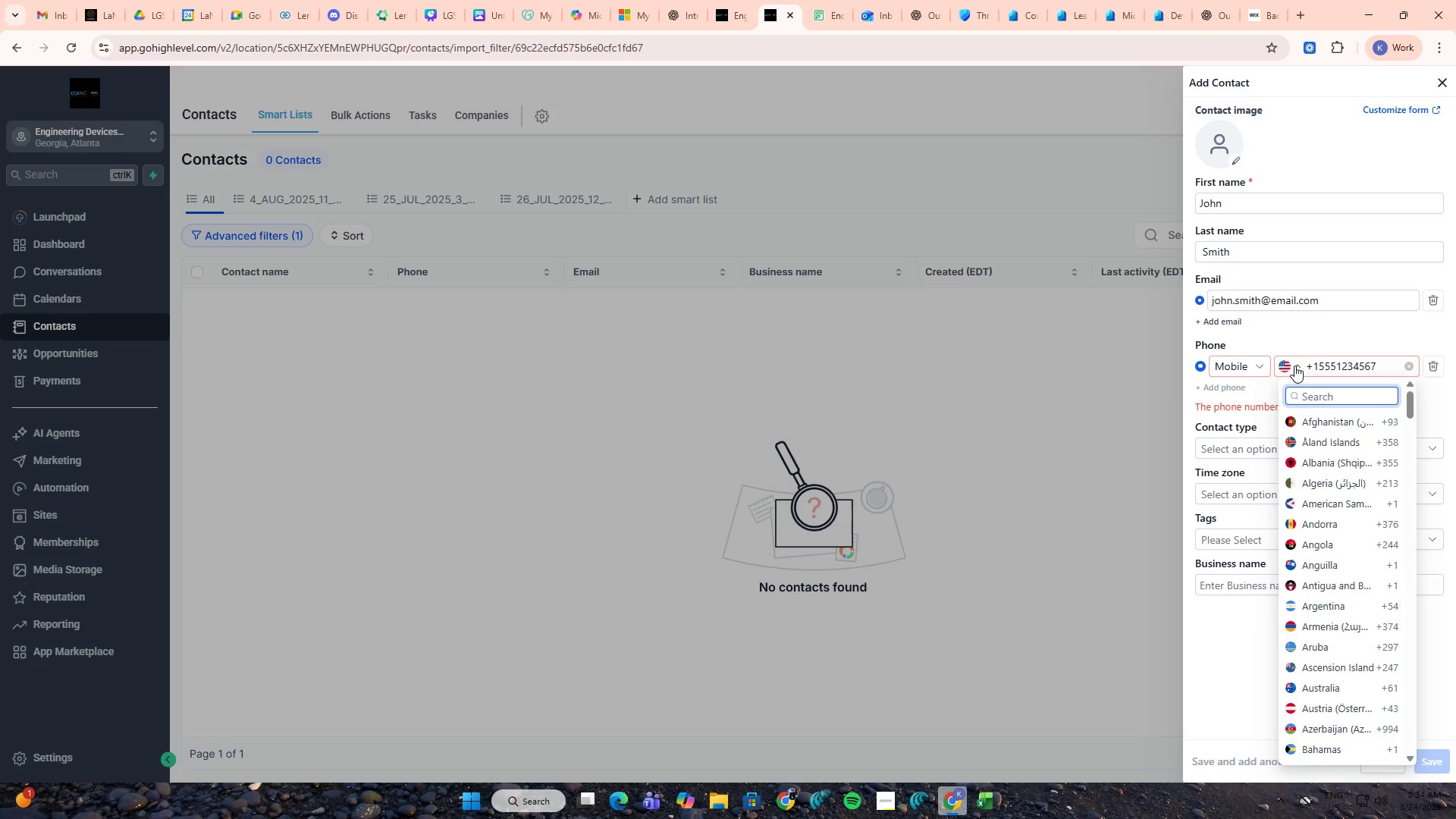 
left_click([1294, 366])
 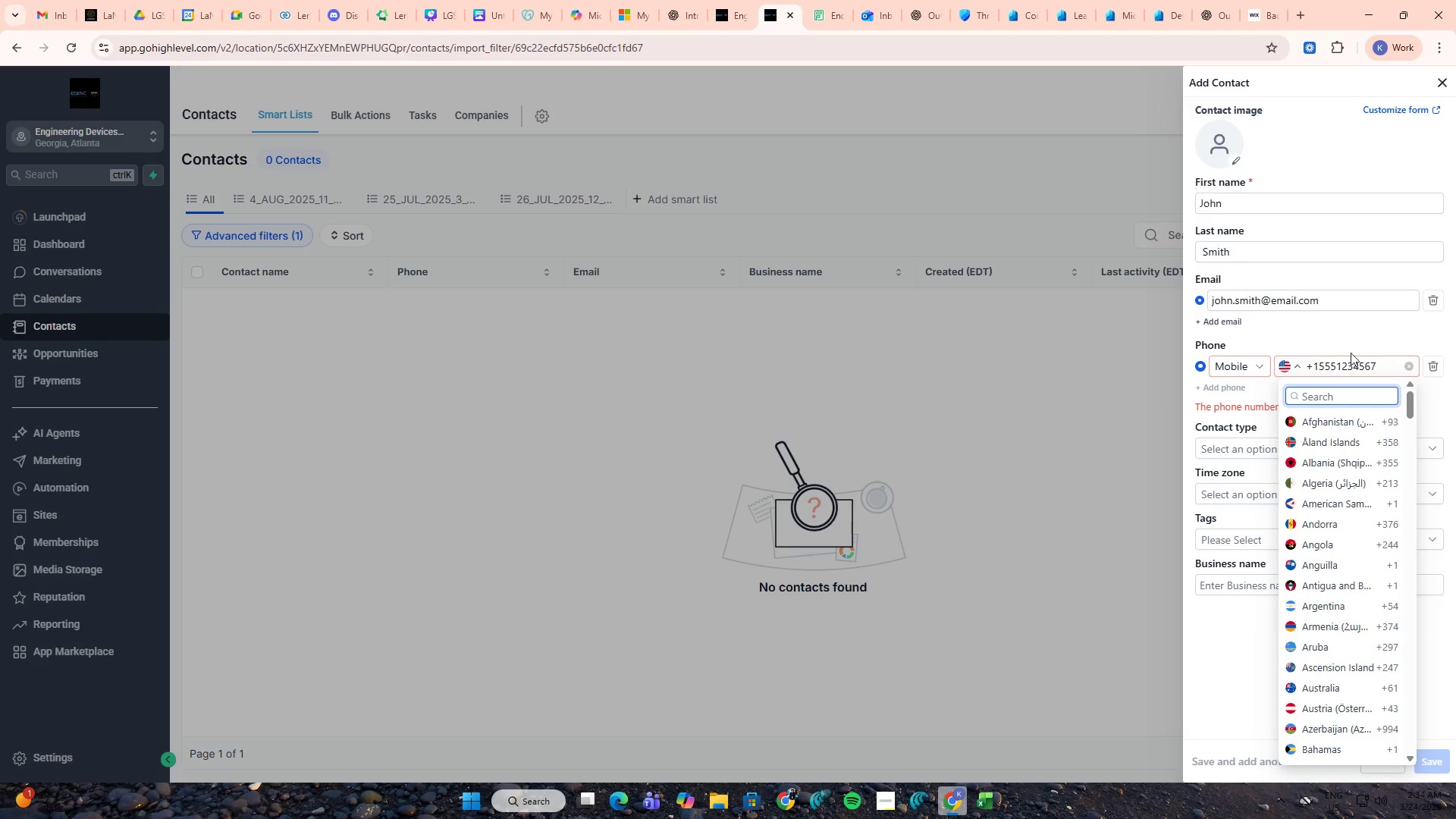 
left_click([1363, 346])
 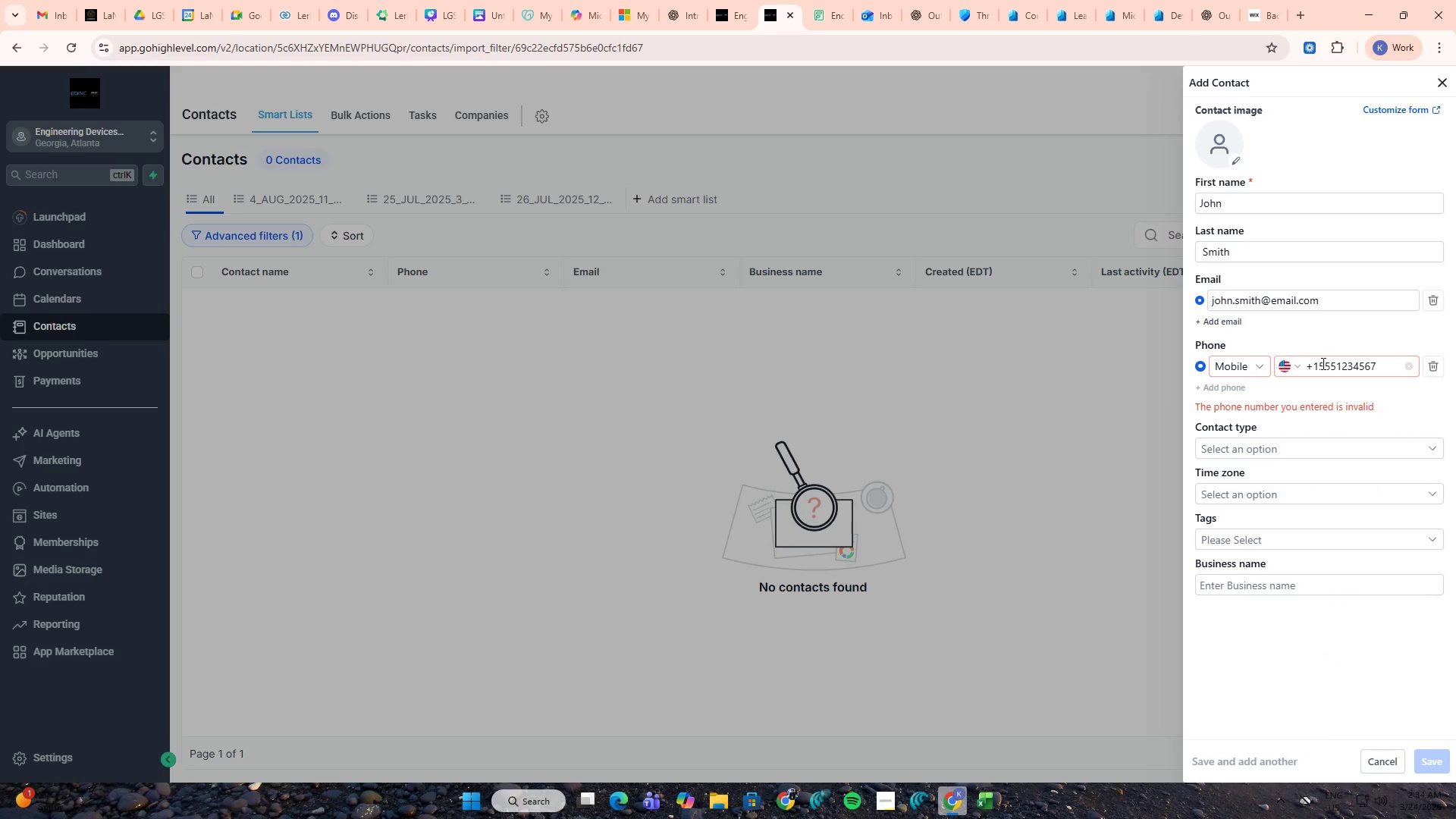 
left_click([1318, 364])
 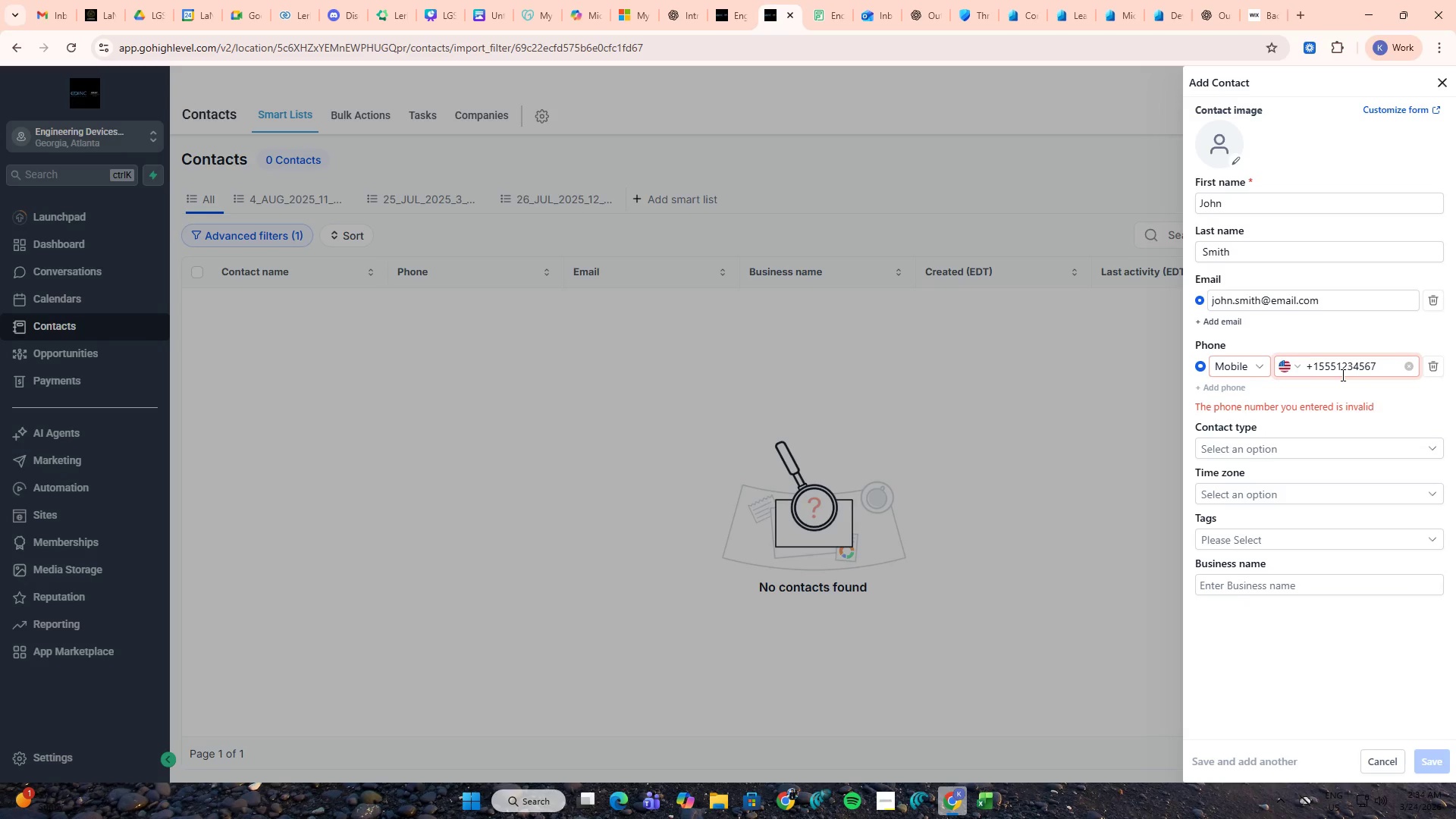 
key(Backspace)
 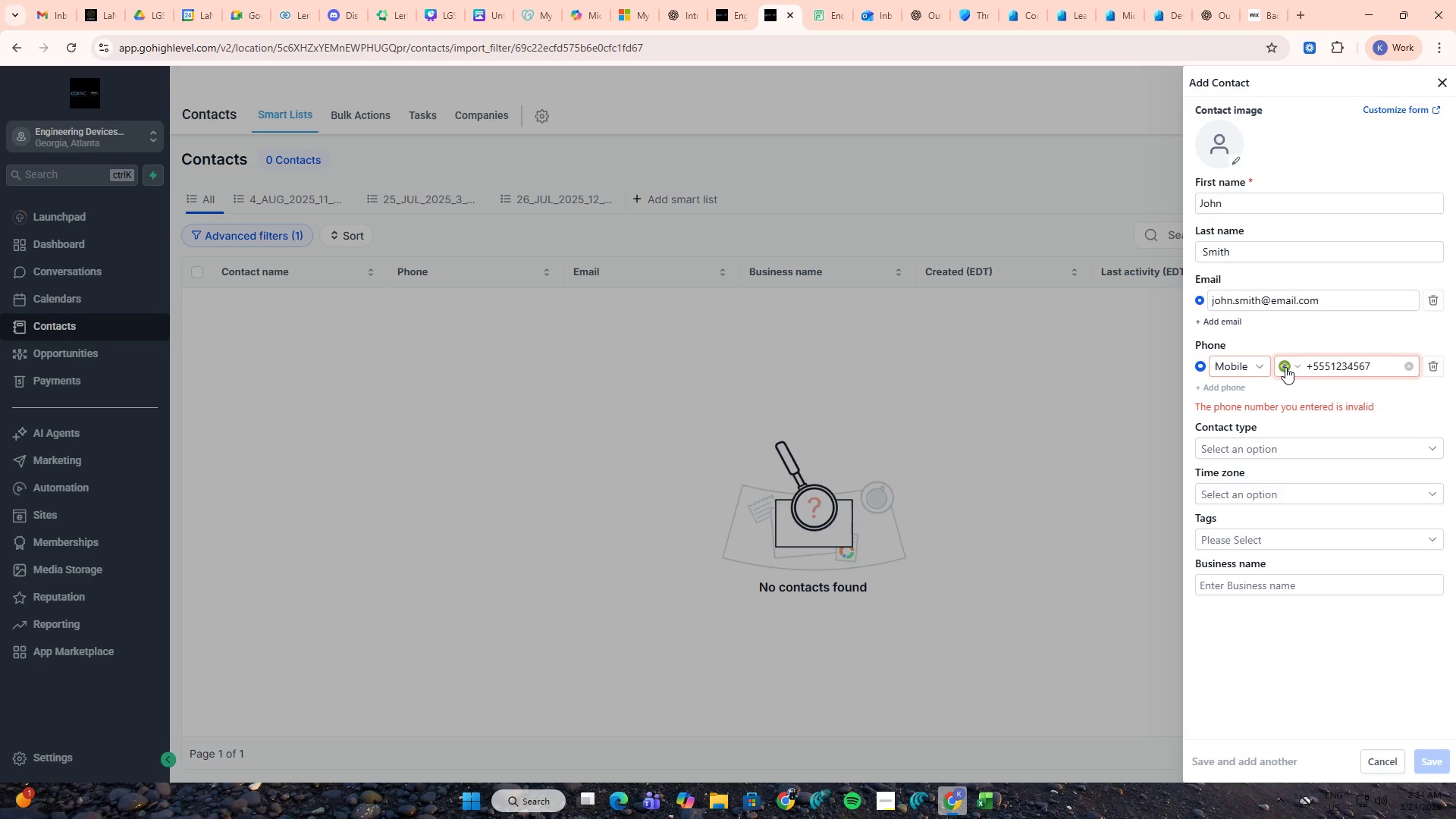 
left_click([1285, 367])
 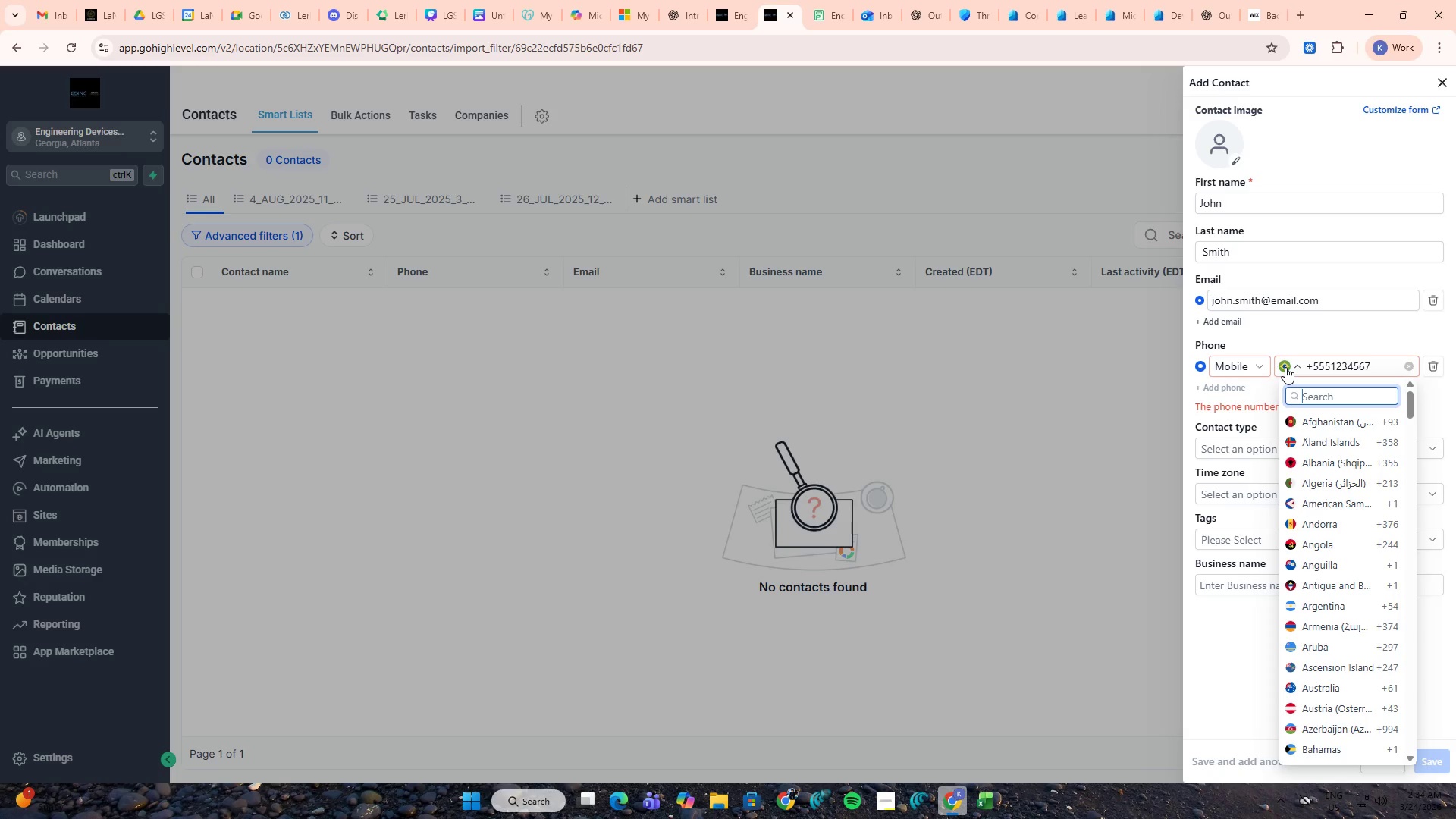 
wait(6.5)
 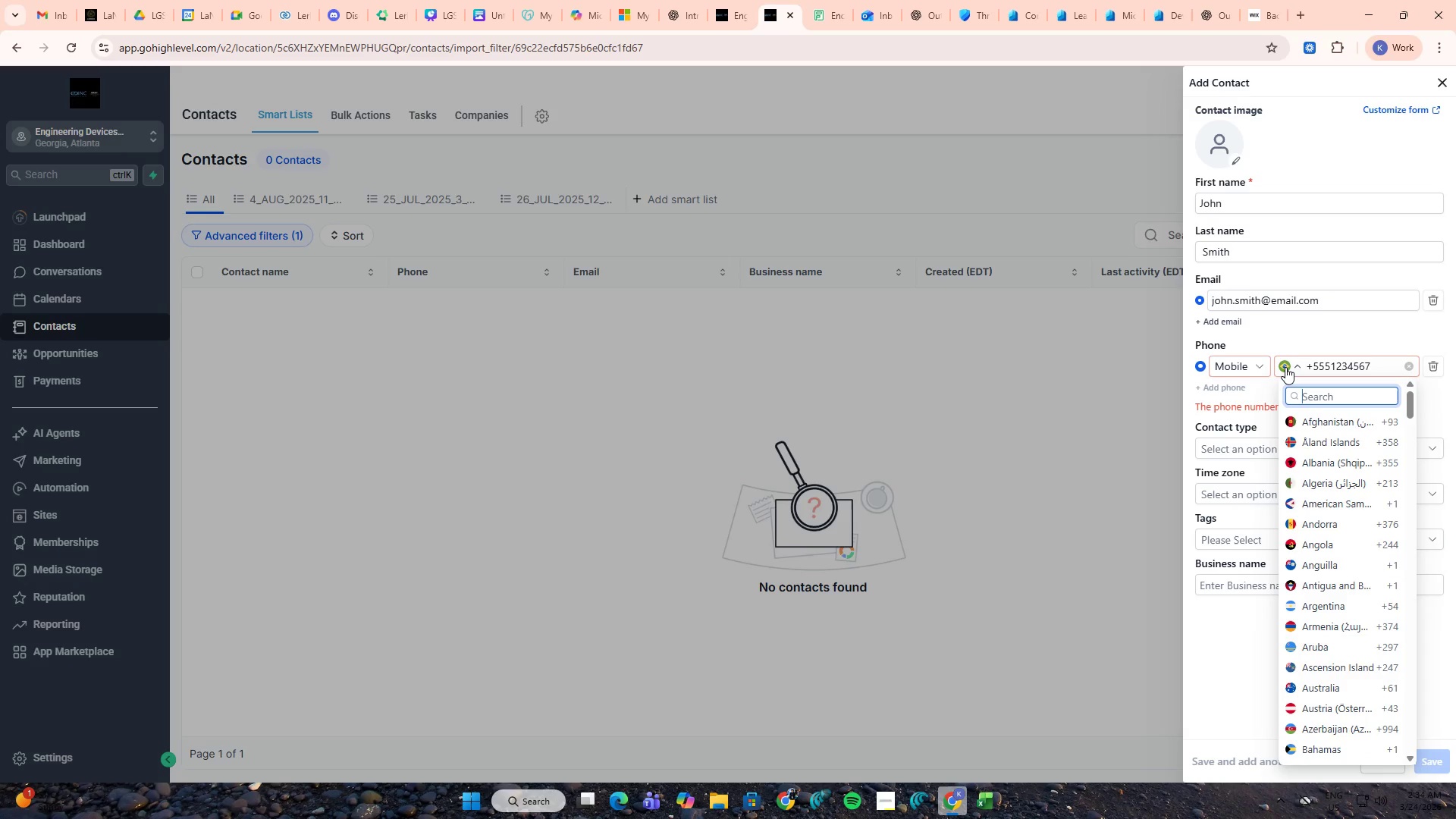 
left_click([1315, 392])
 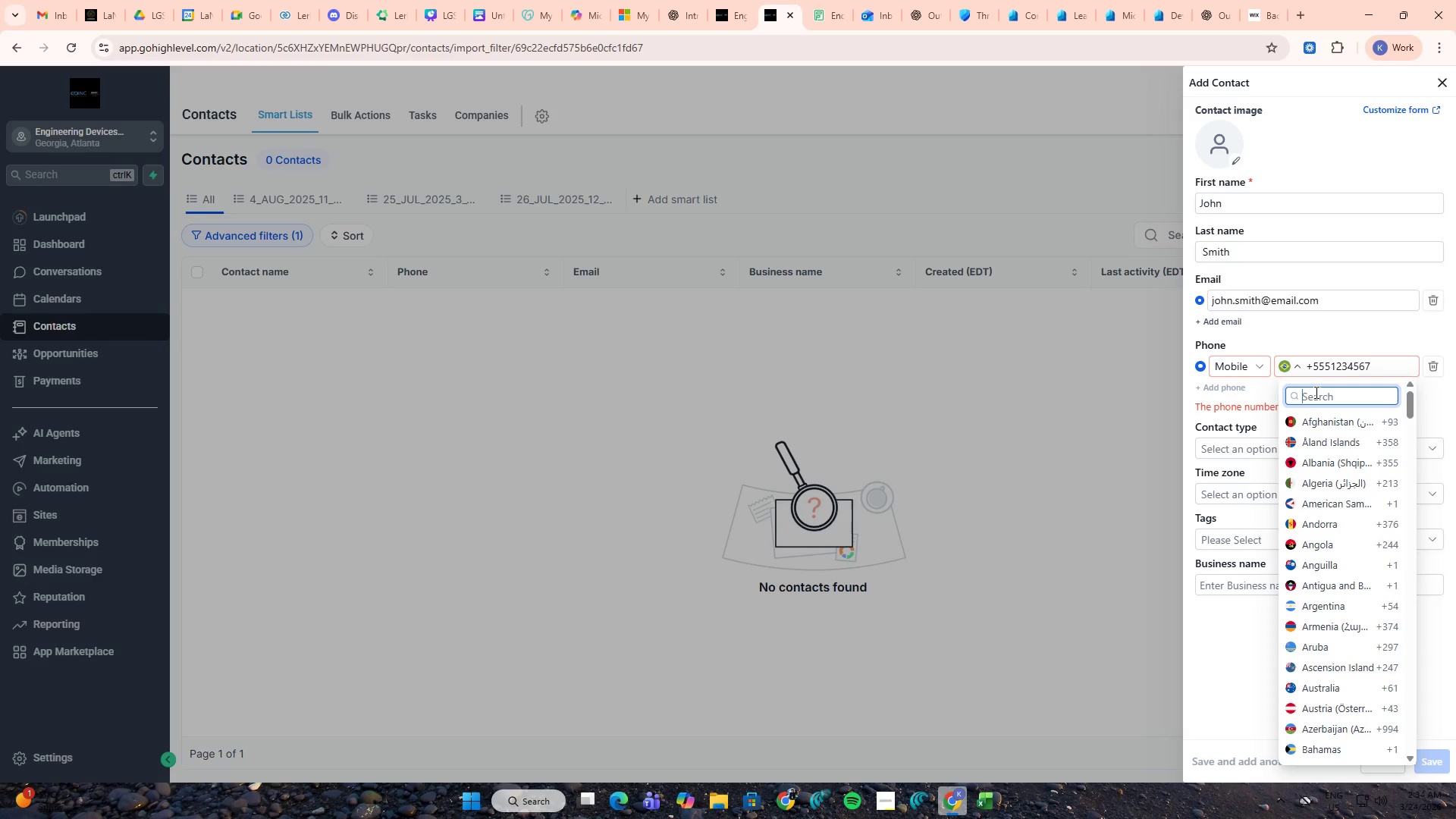 
type(us)
key(Backspace)
key(Backspace)
 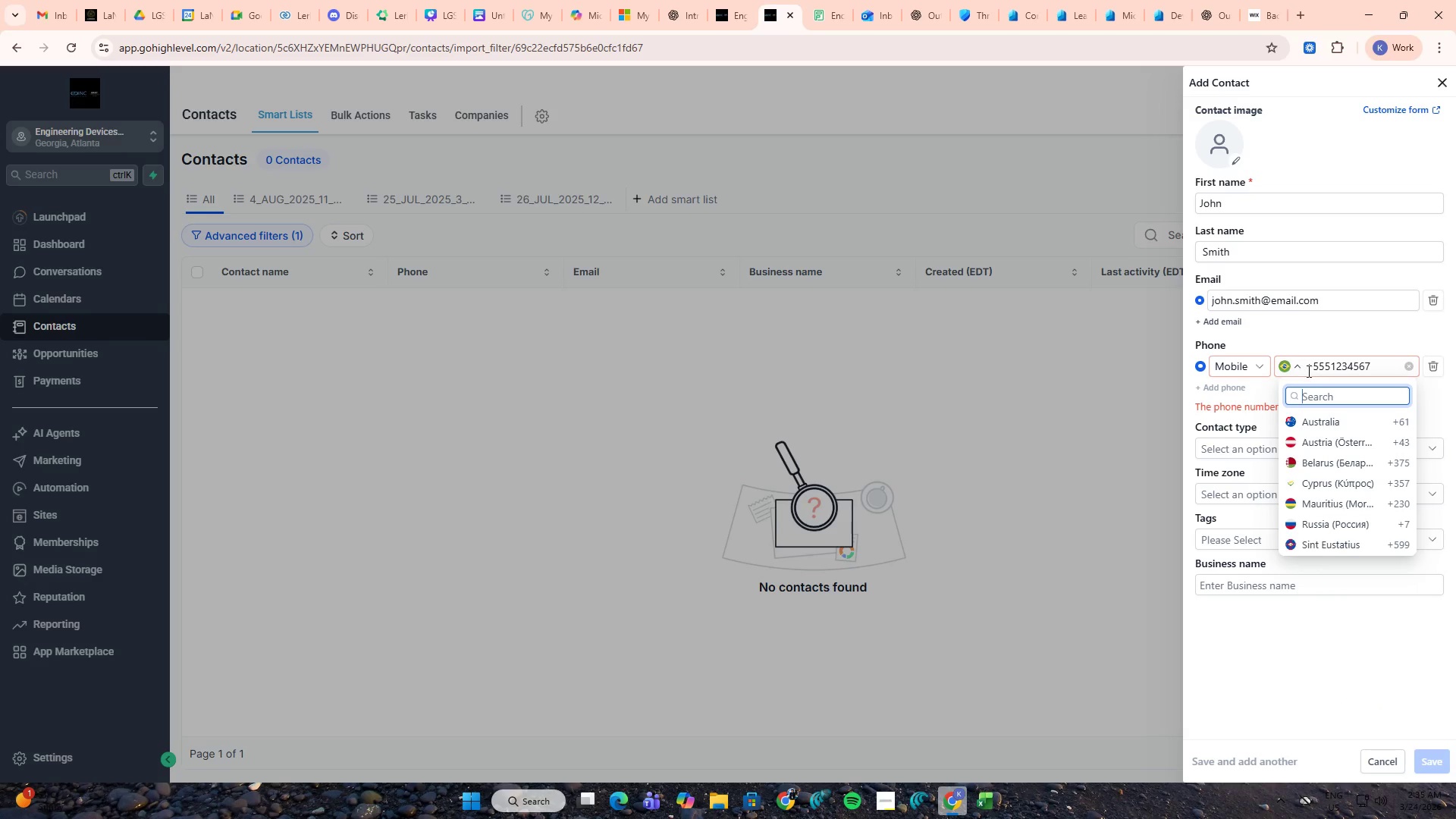 
left_click([1307, 370])
 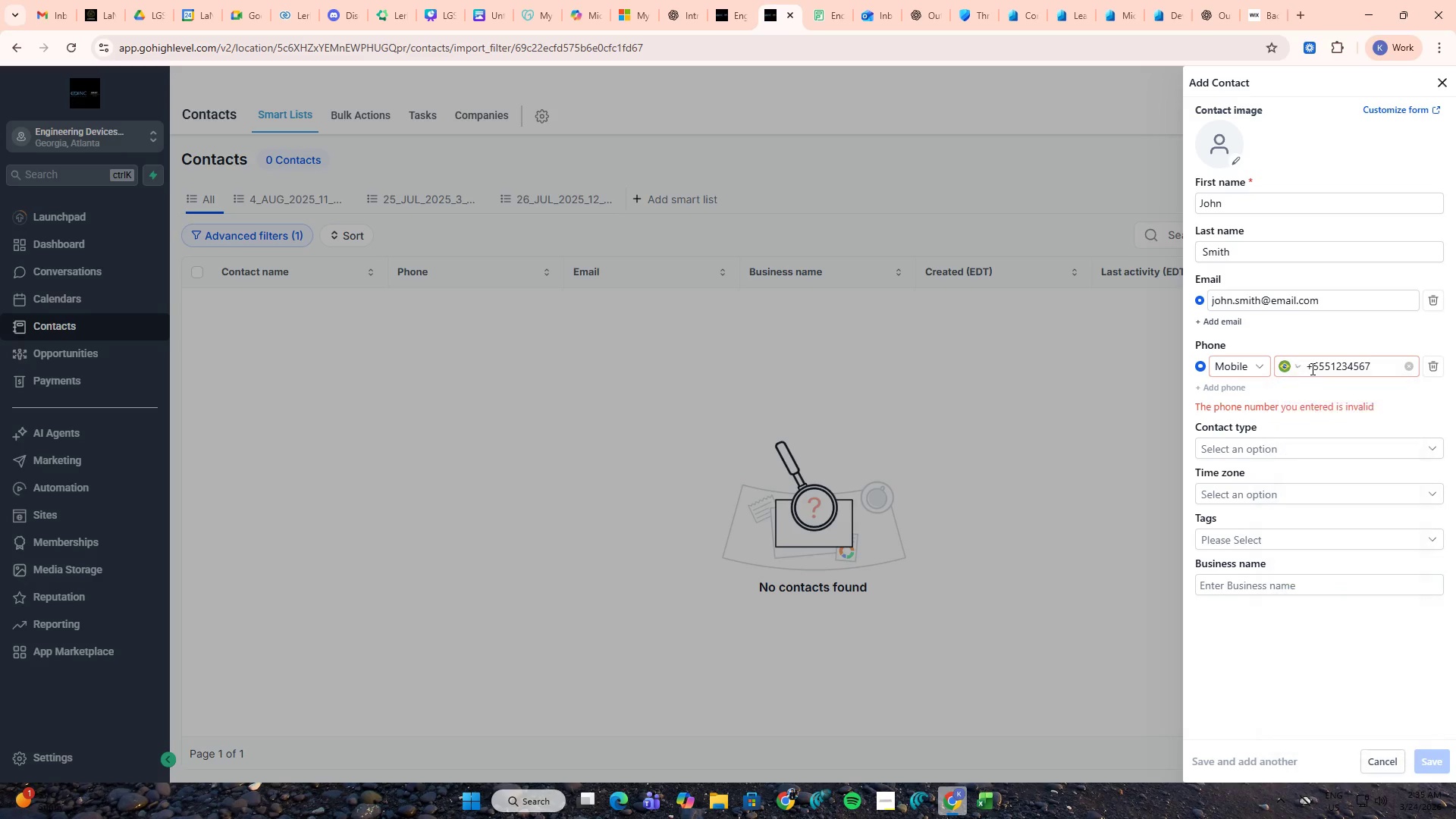 
left_click([1311, 369])
 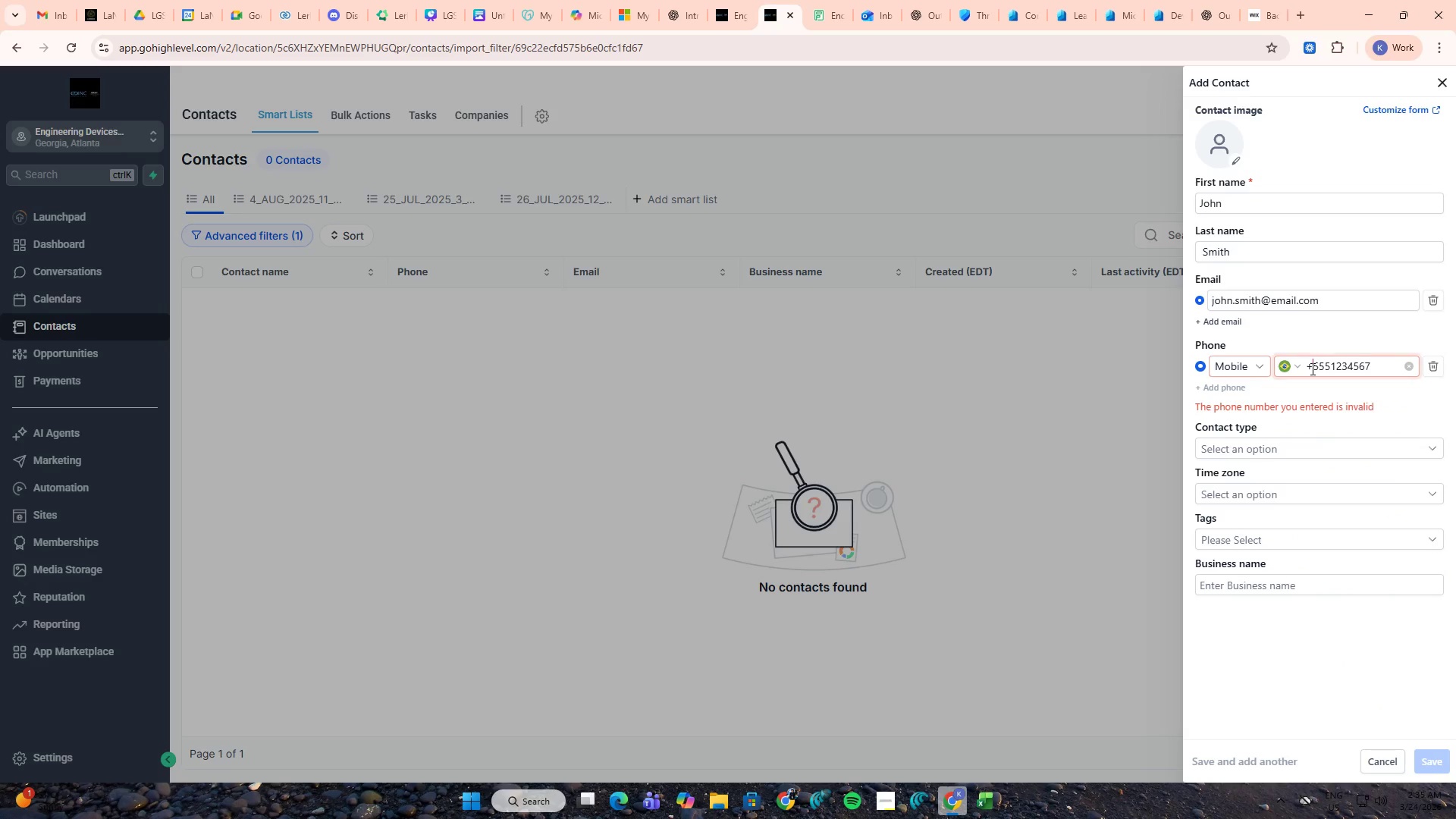 
key(Backspace)
 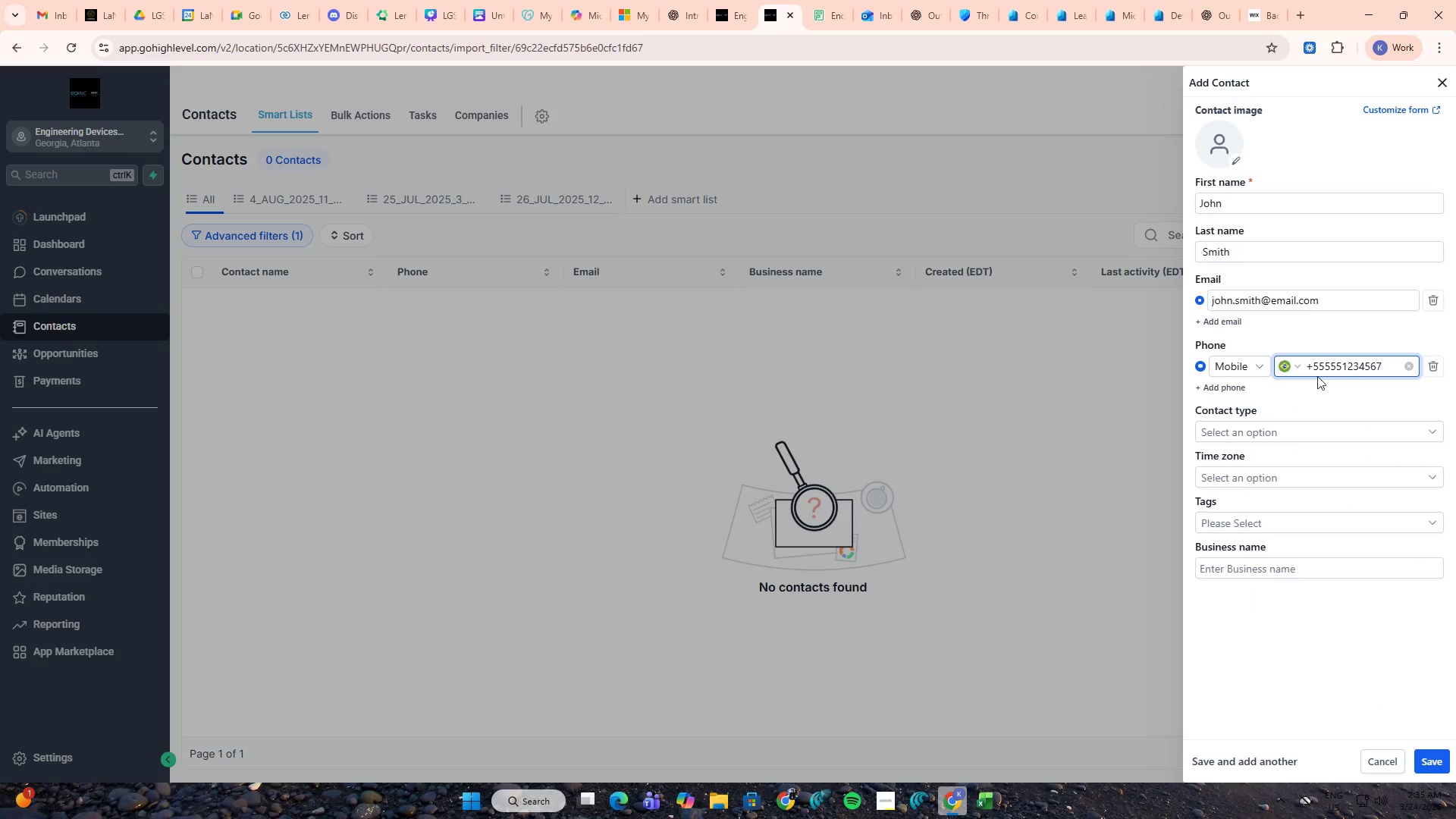 
key(Backspace)
 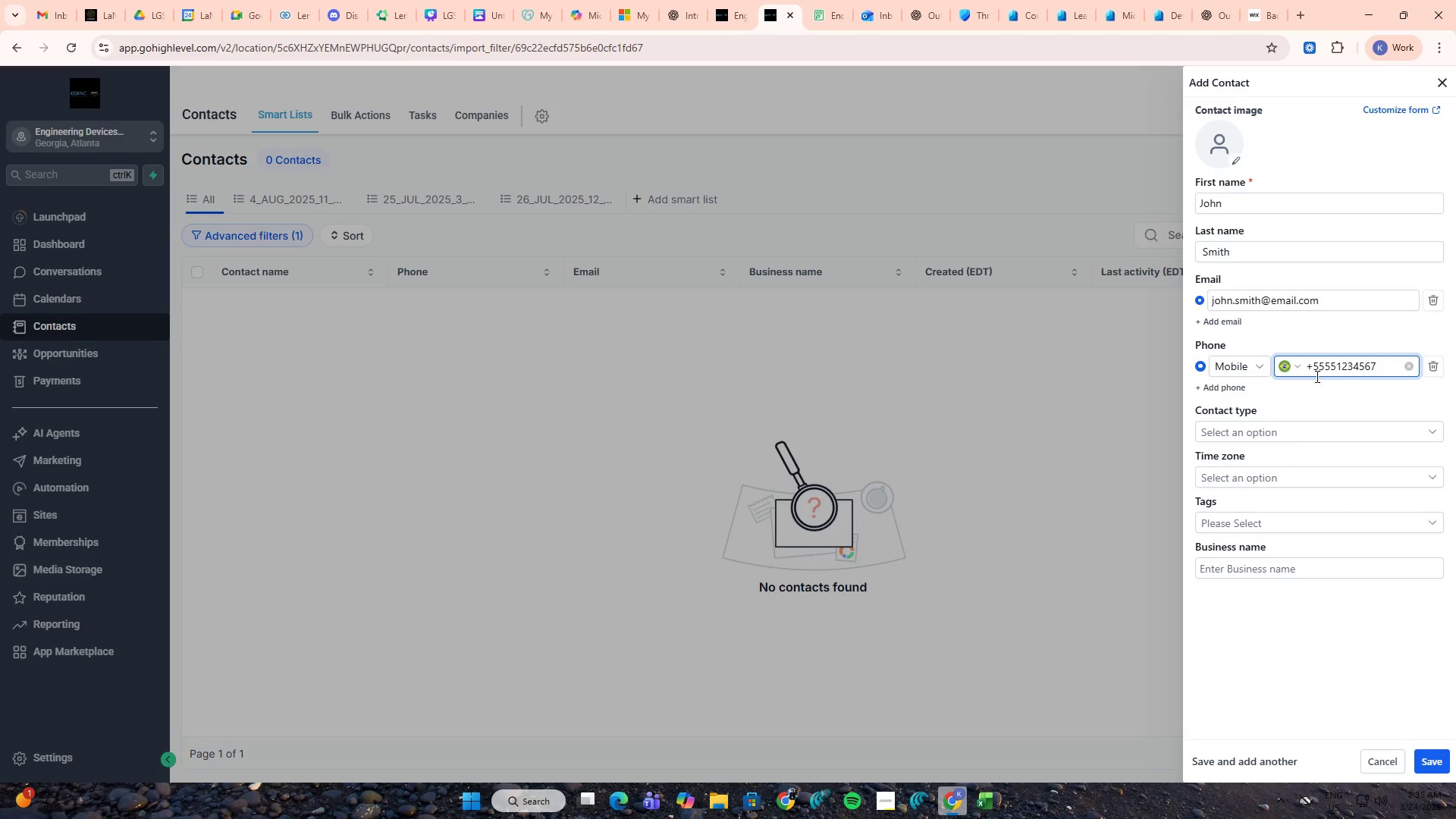 
key(Backspace)
 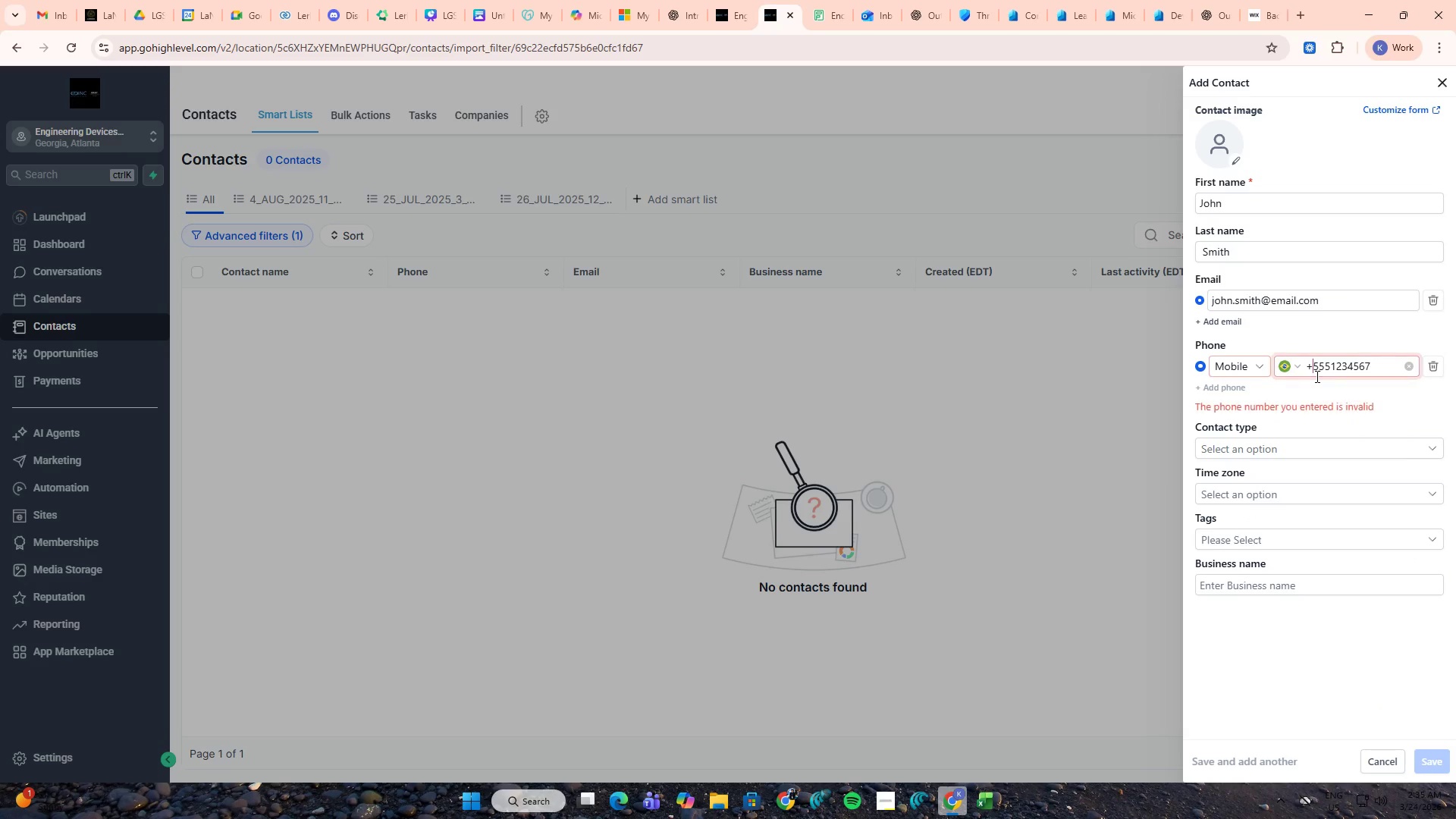 
key(Backspace)
 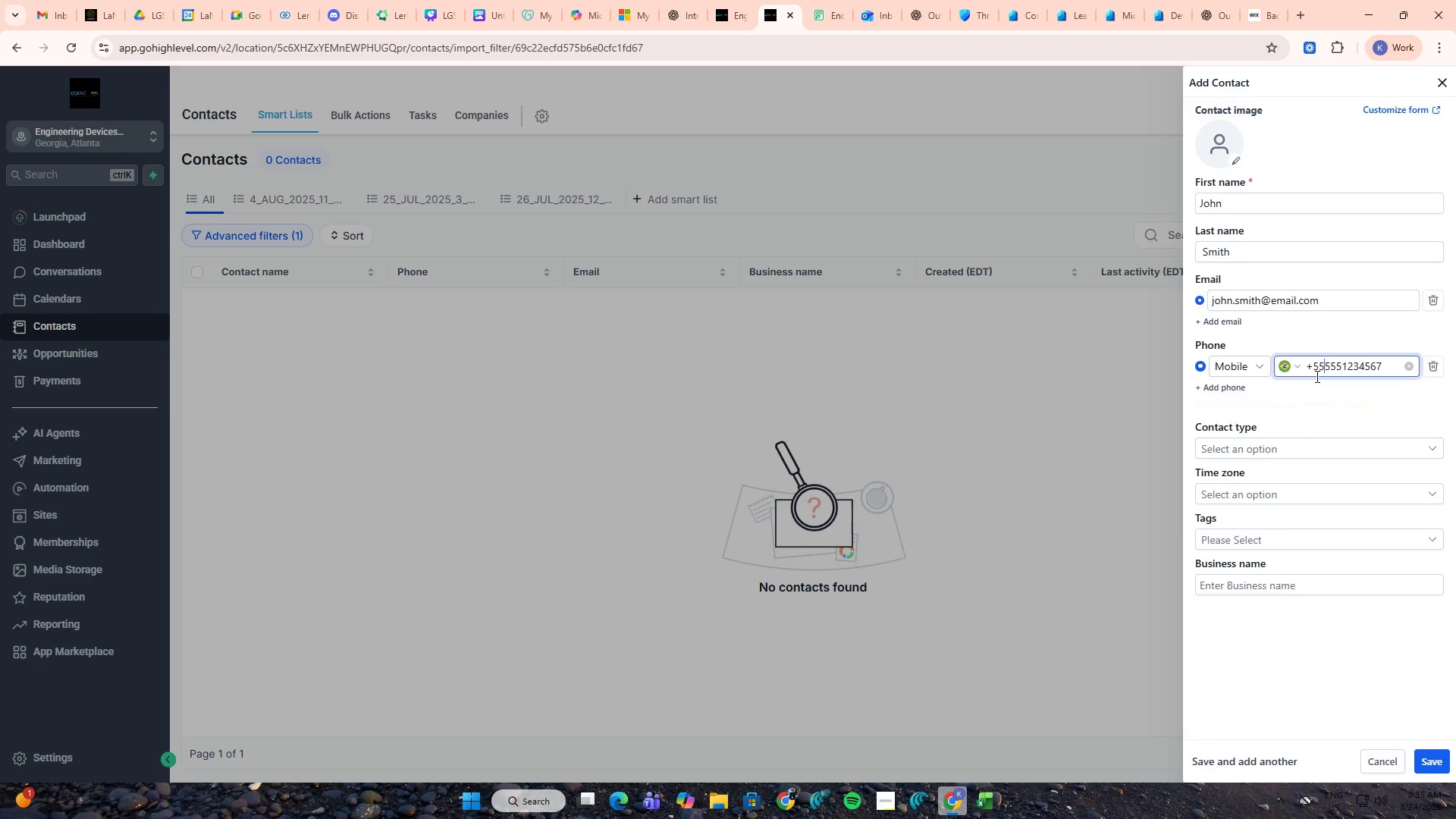 
key(Backspace)
 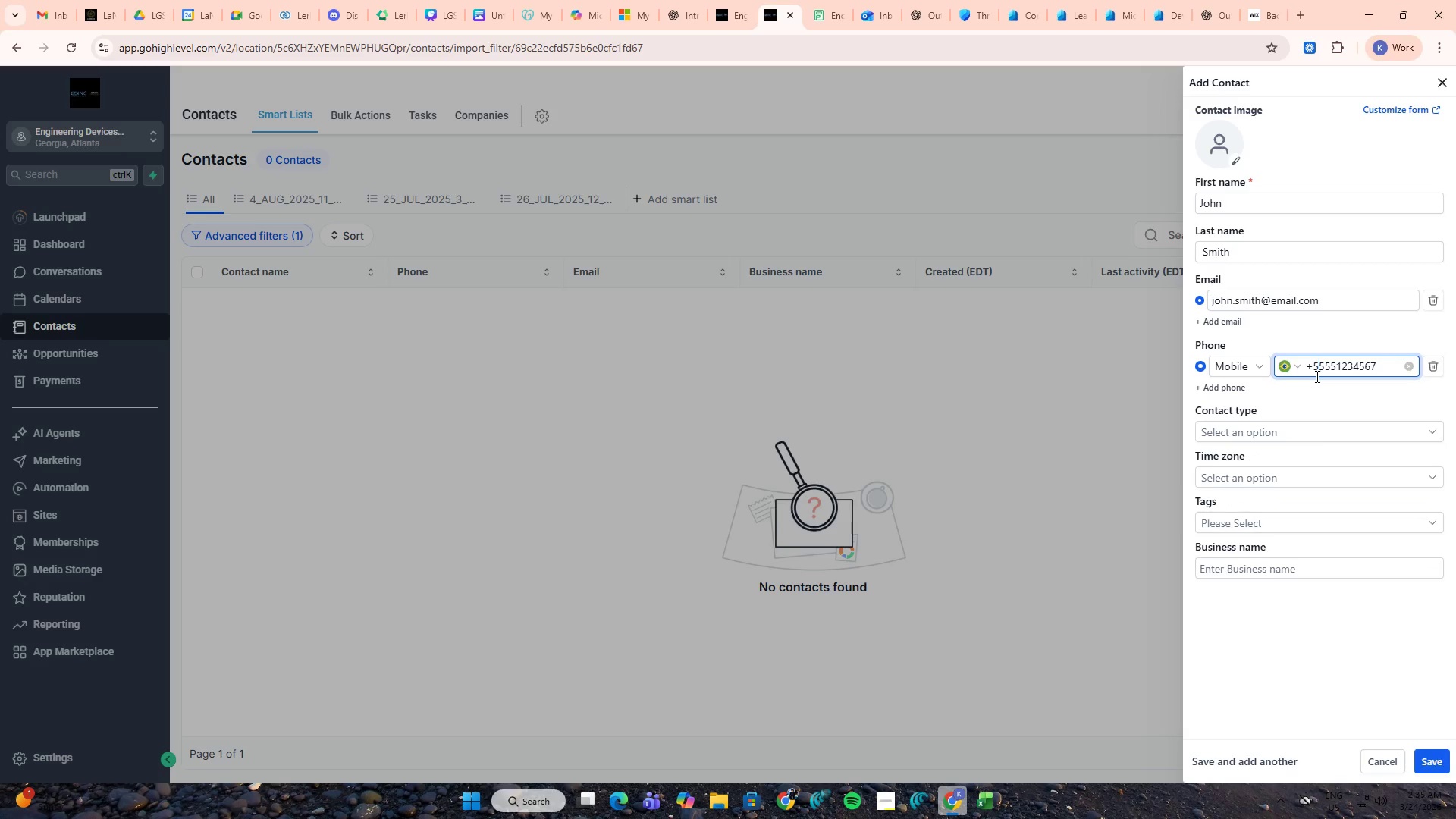 
key(Backspace)
 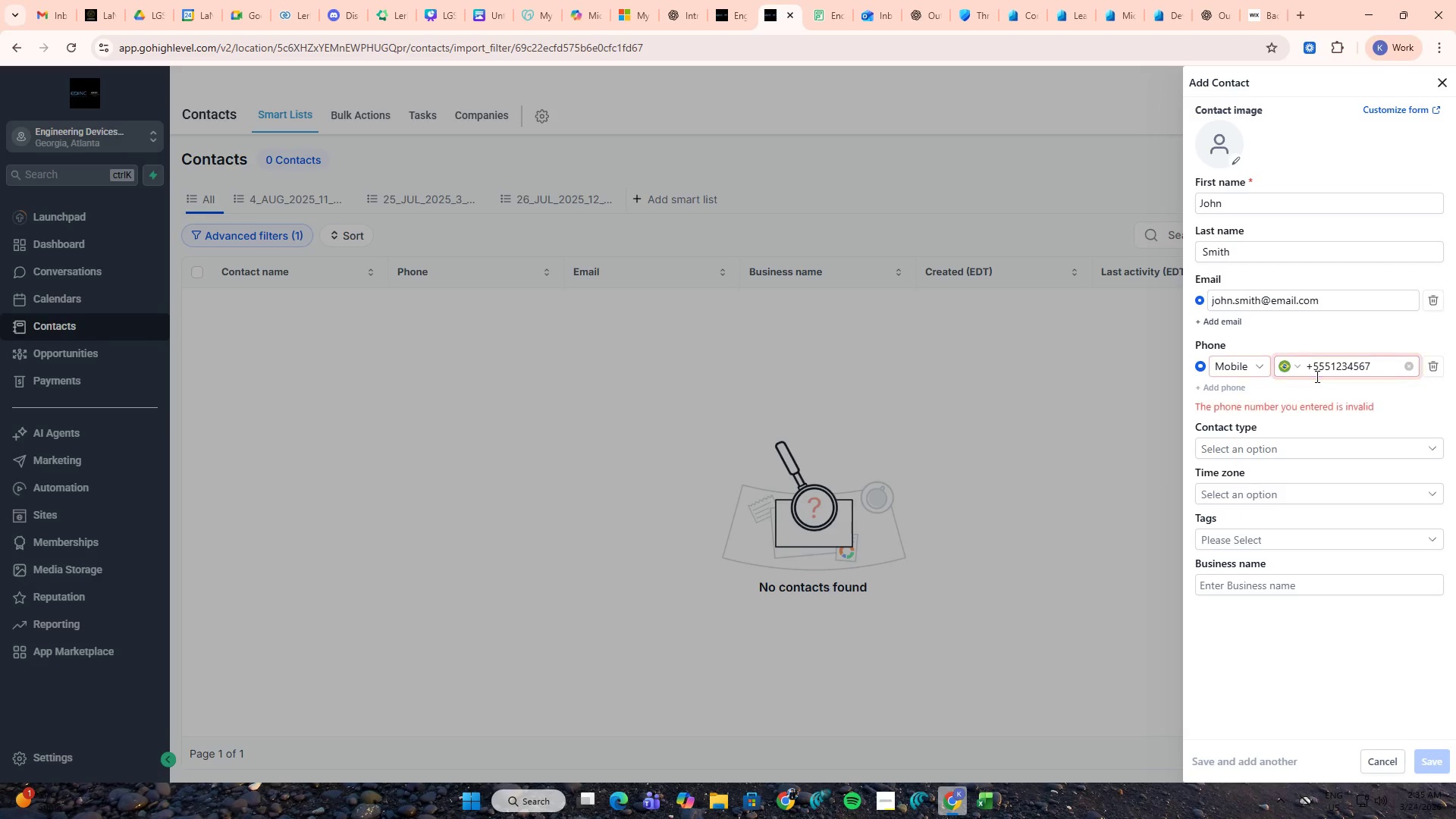 
key(Backspace)
 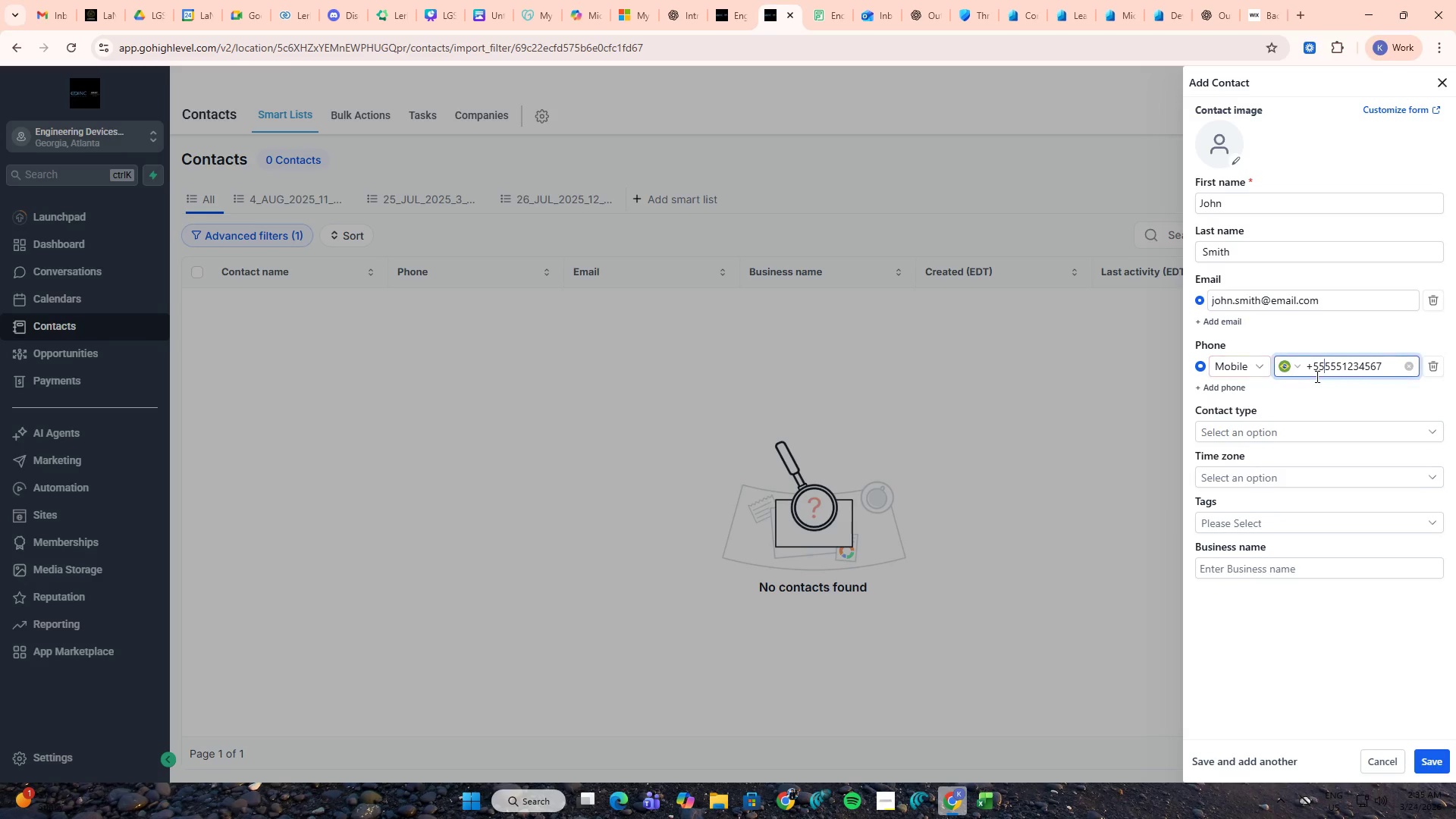 
key(Backspace)
 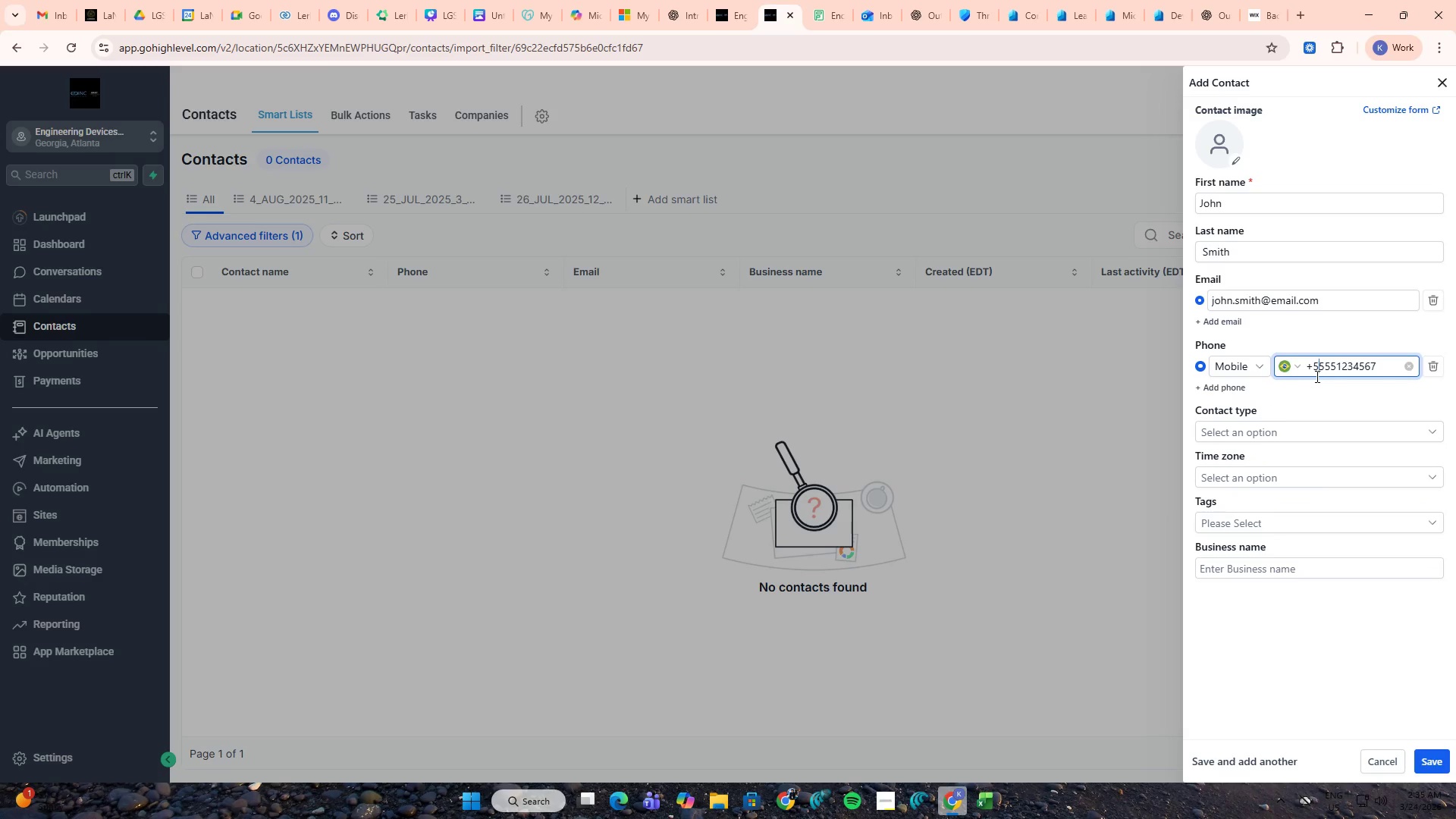 
key(Backspace)
 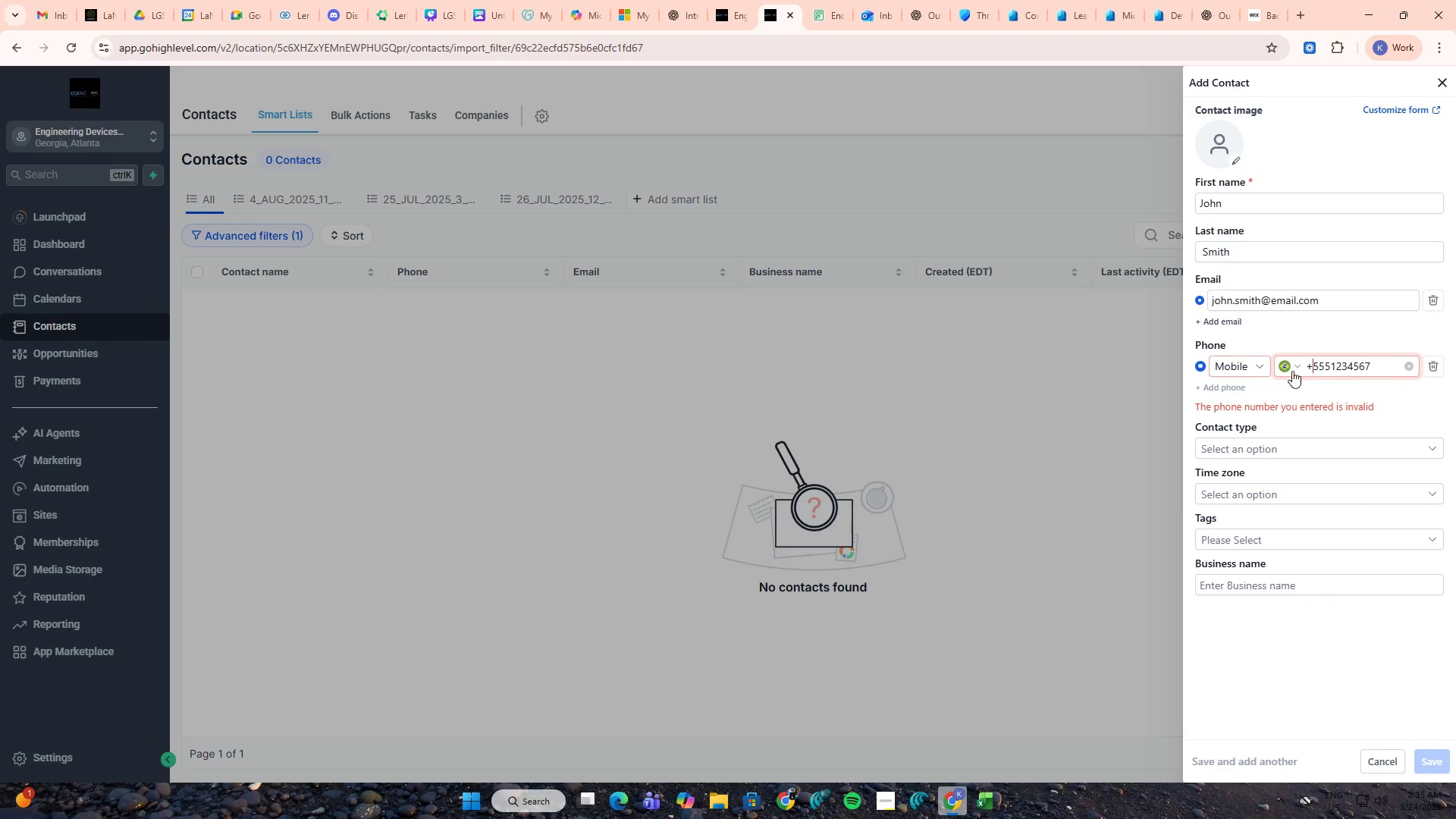 
left_click([1288, 365])
 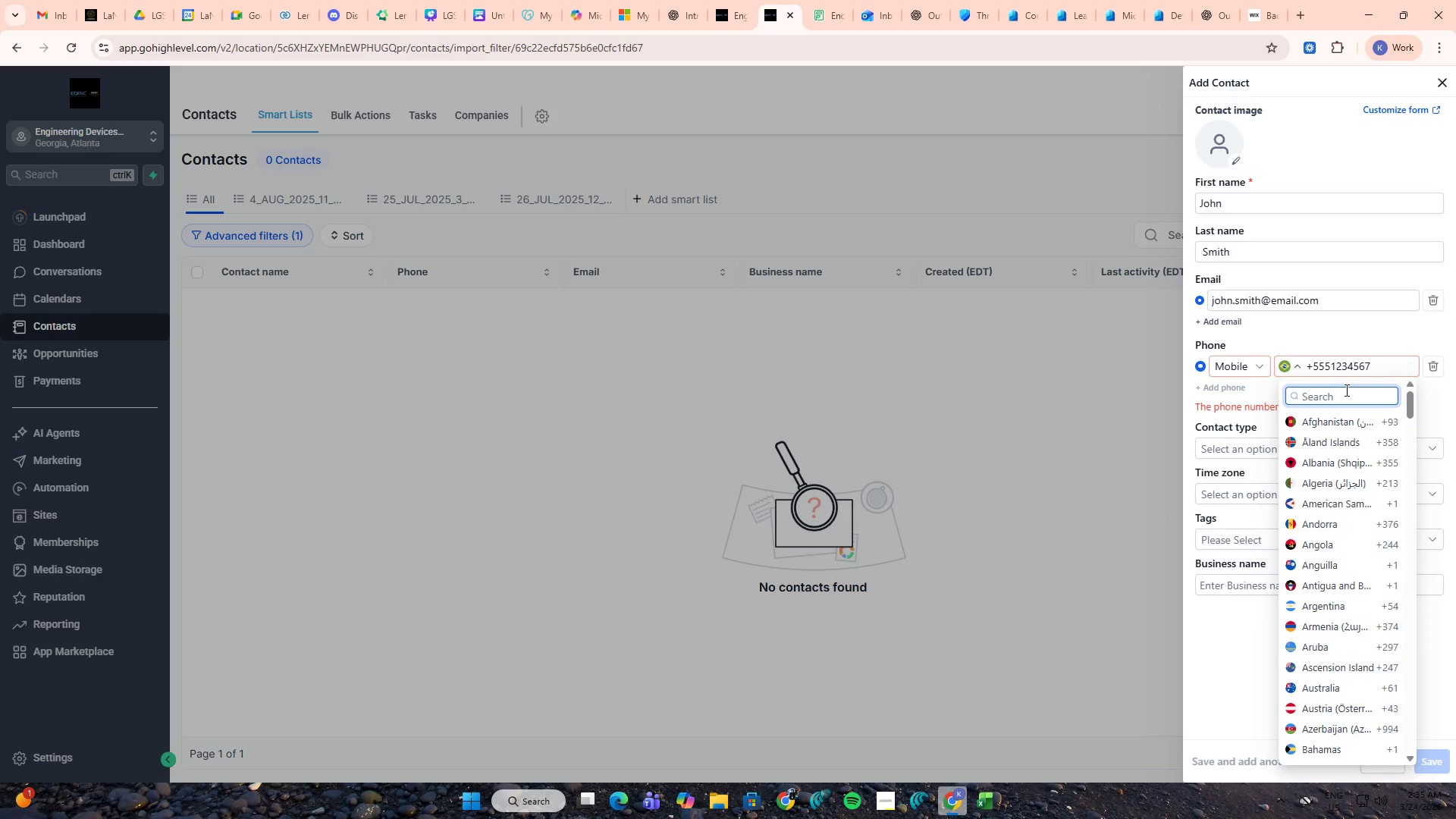 
key(NumpadAdd)
 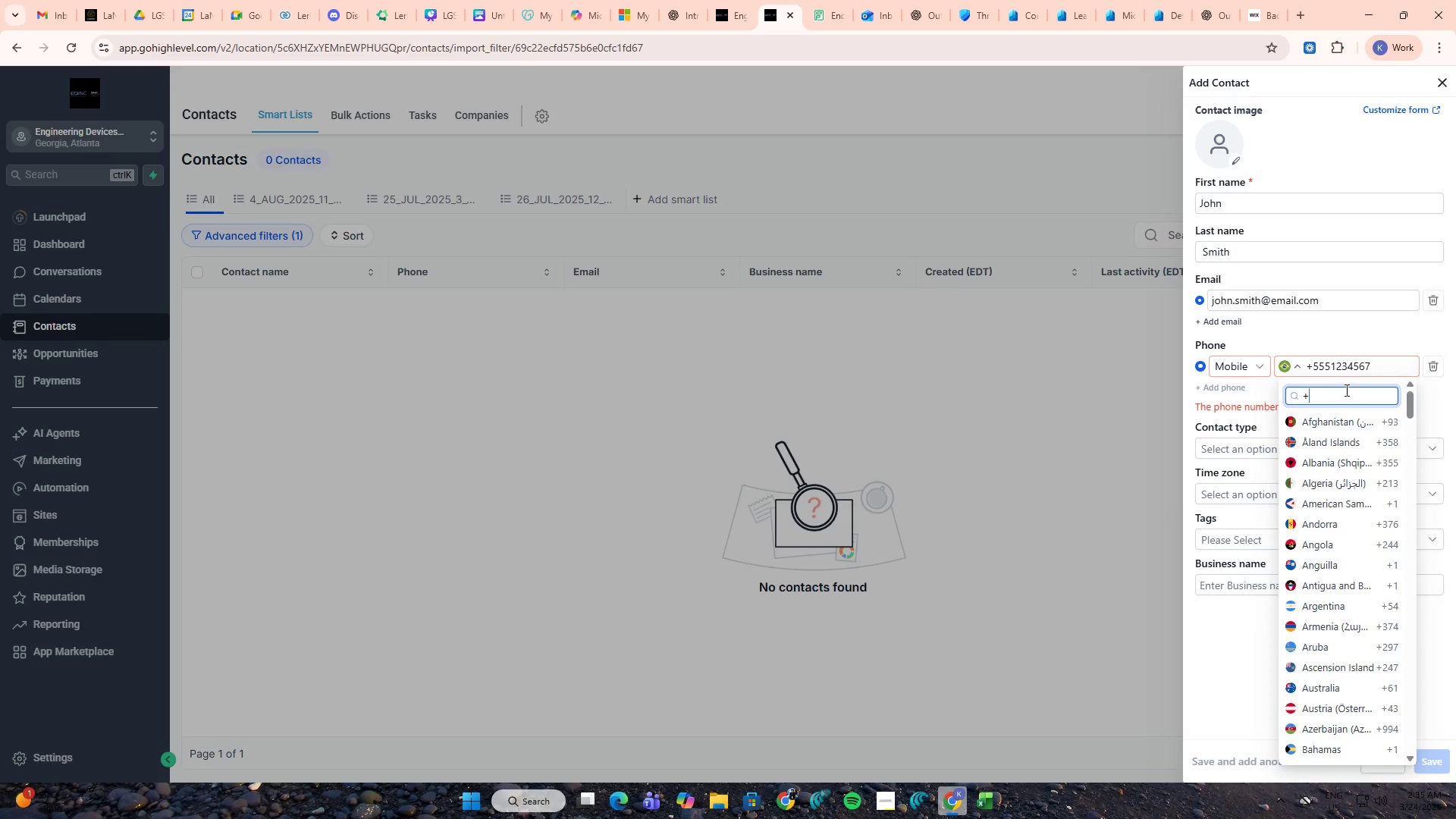 
key(Numpad1)
 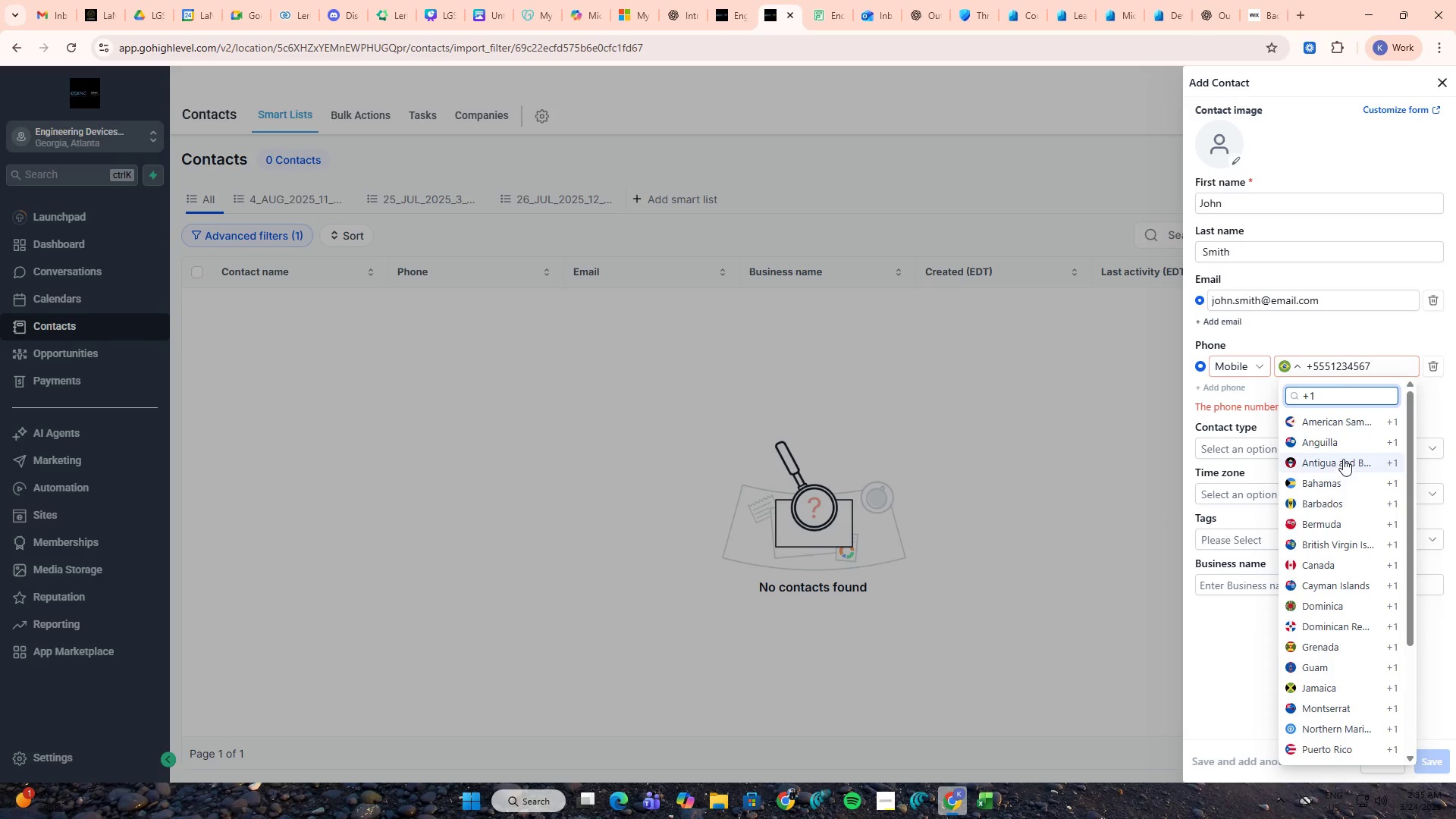 
scroll: coordinate [1367, 649], scroll_direction: down, amount: 2.0
 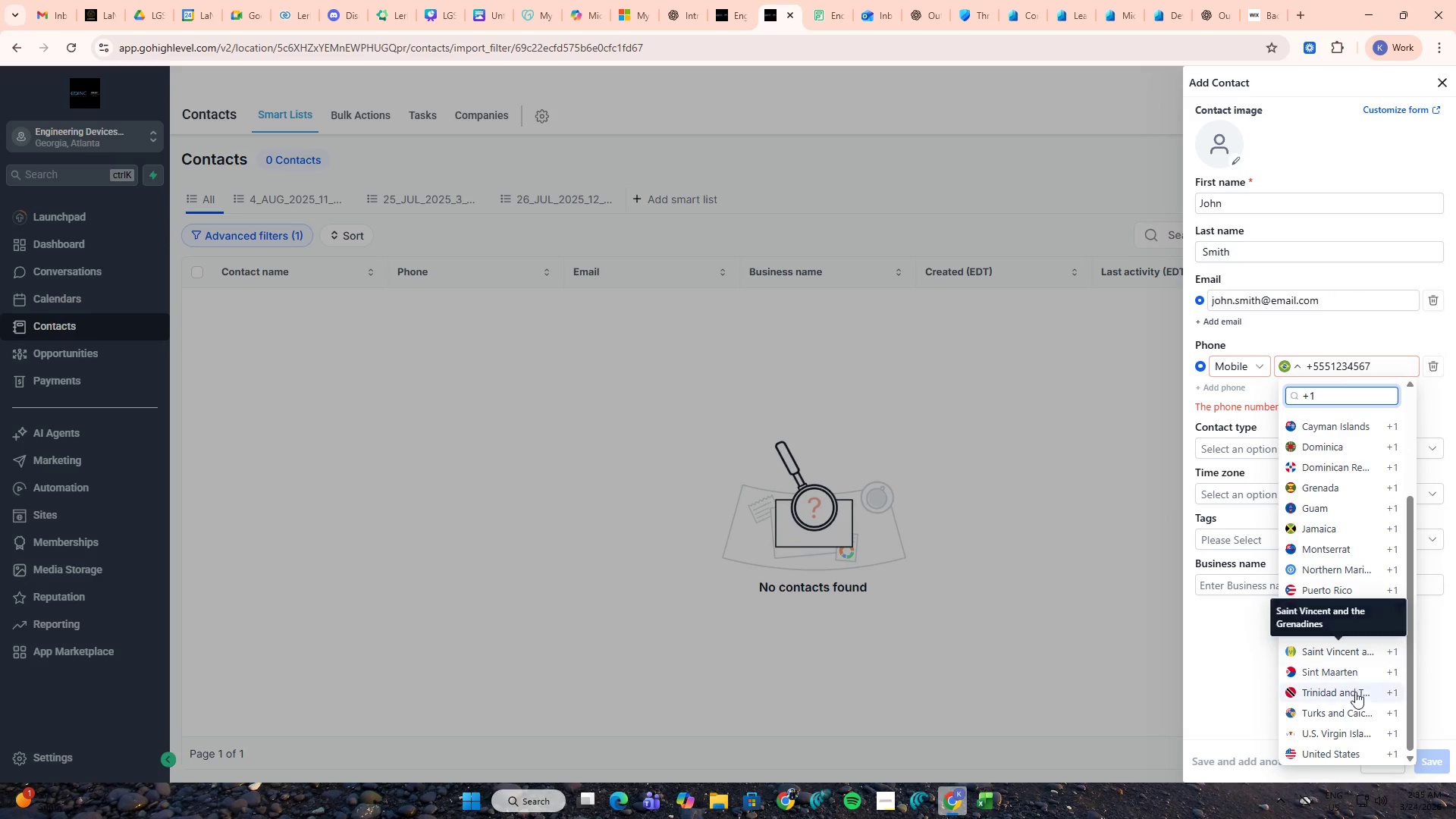 
left_click([1353, 748])
 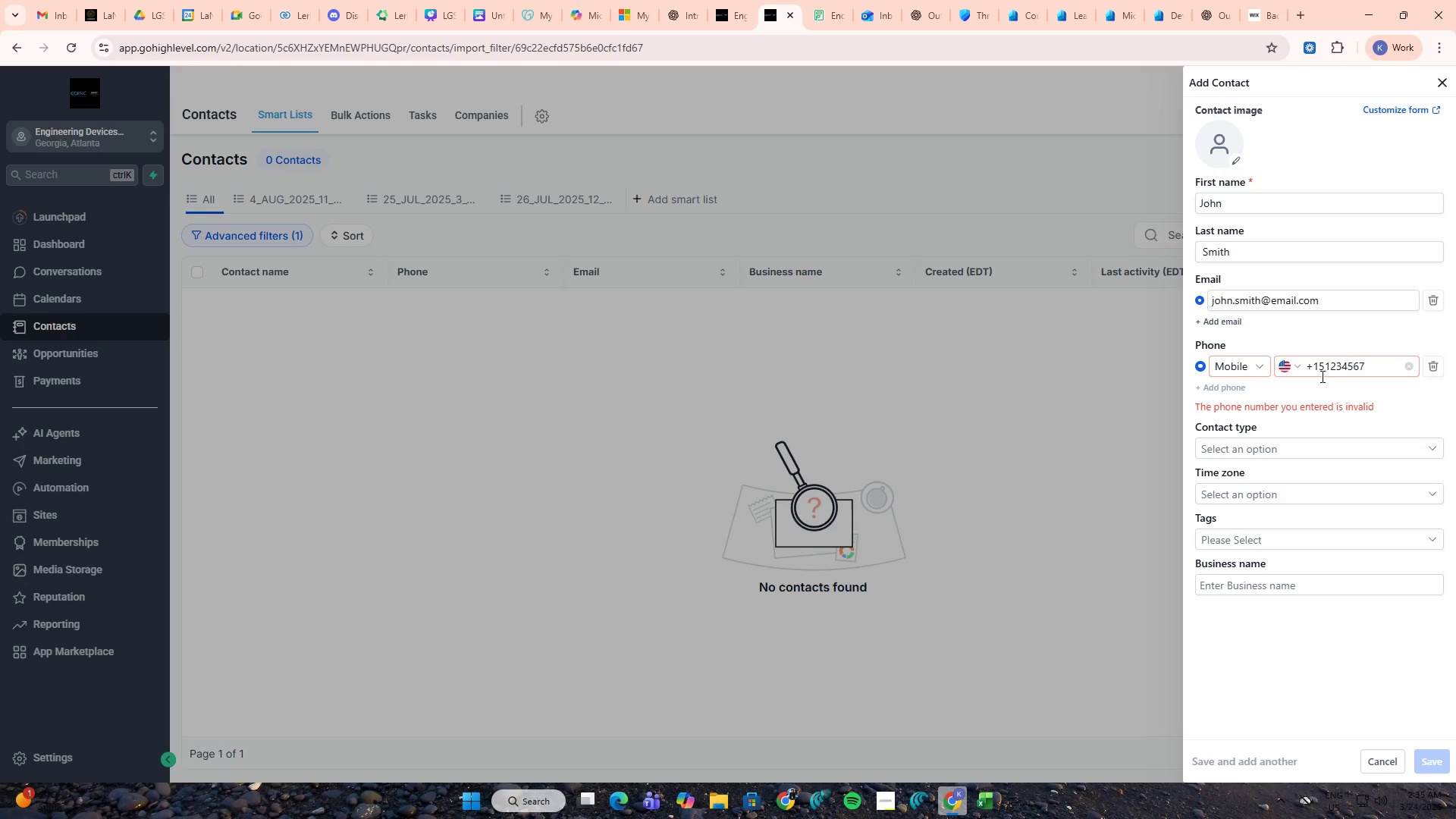 
key(Alt+AltLeft)
 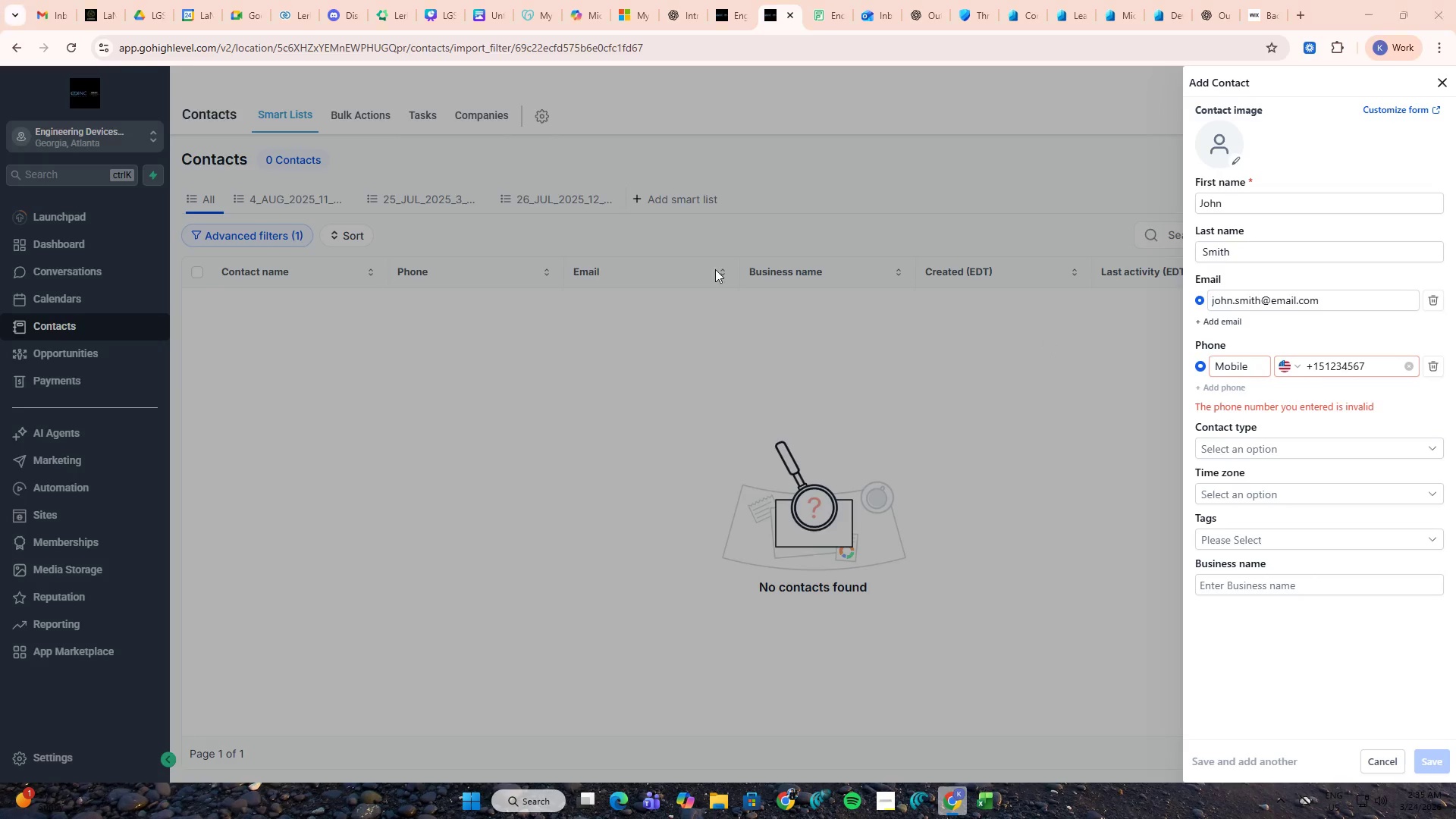 
key(Alt+Tab)
 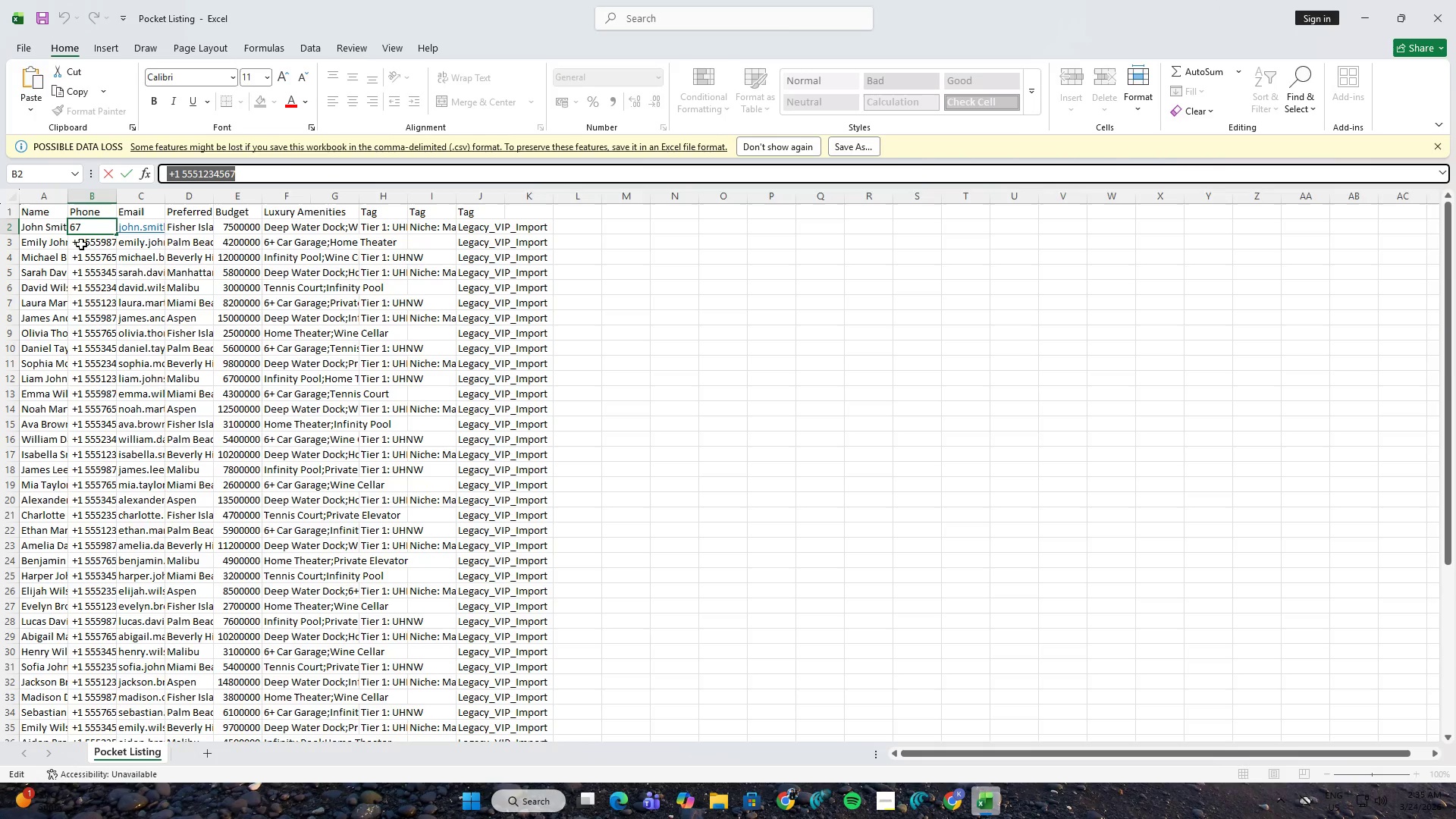 
left_click([91, 247])
 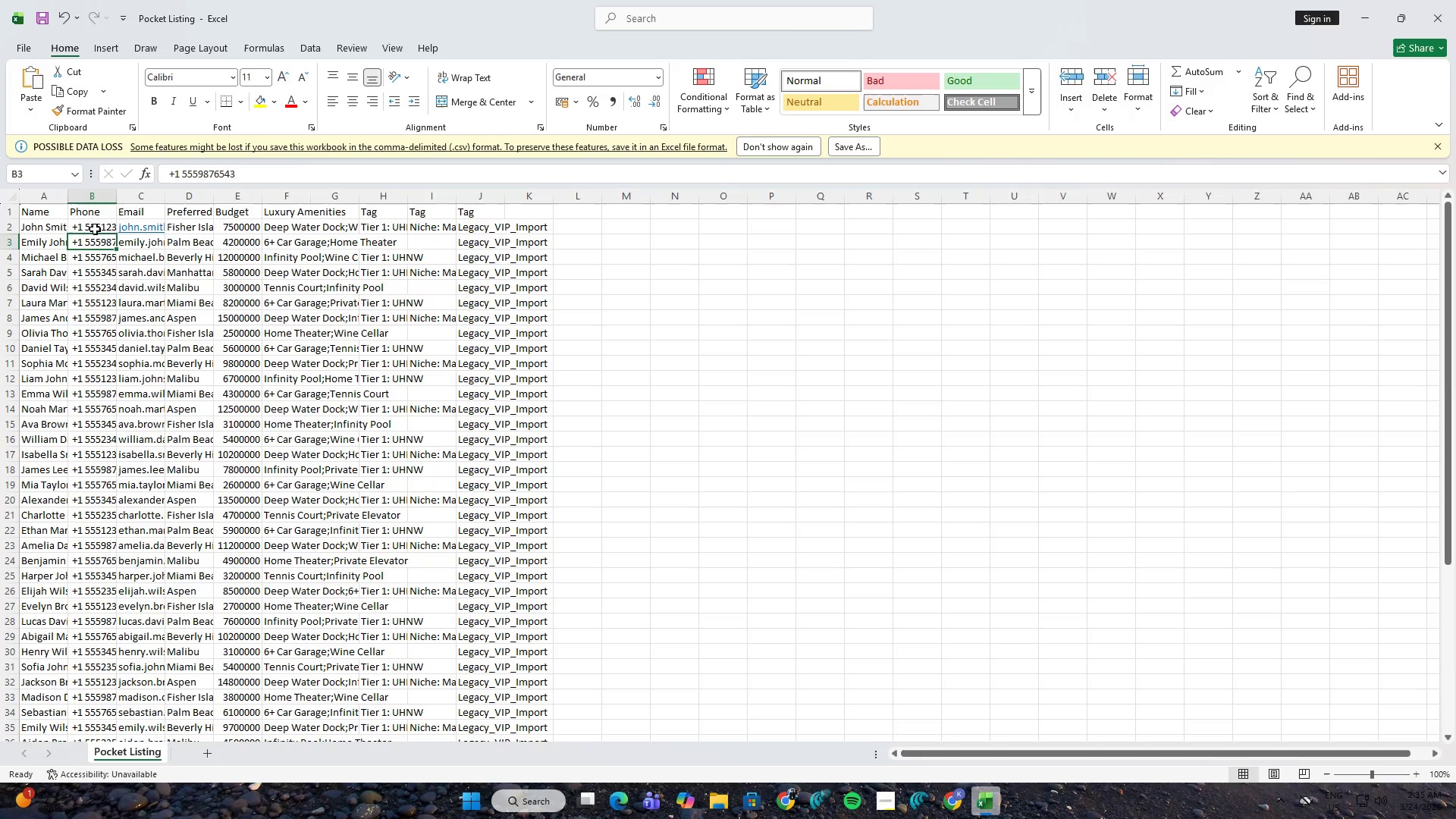 
left_click([95, 229])
 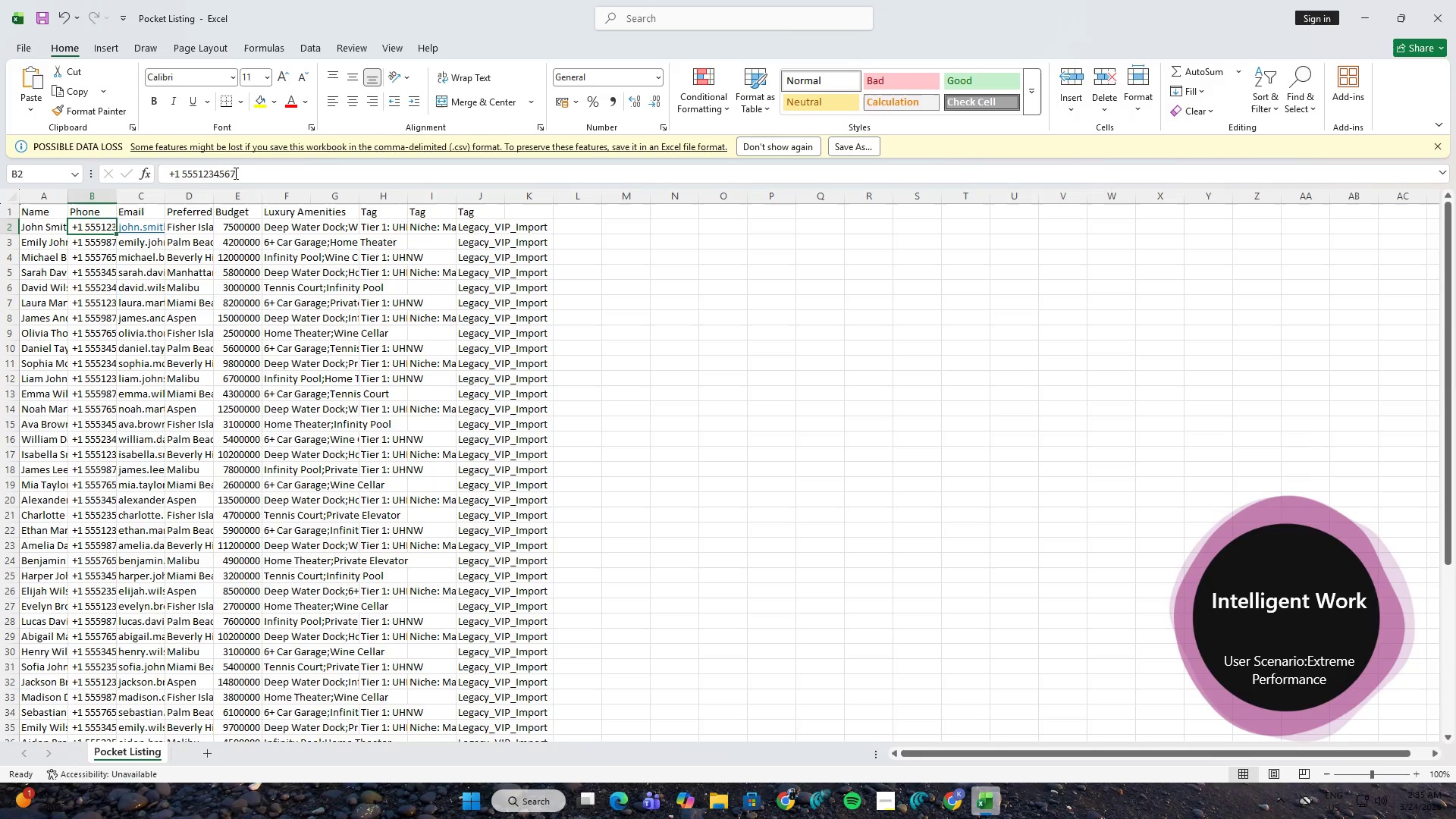 
left_click_drag(start_coordinate=[242, 172], to_coordinate=[184, 175])
 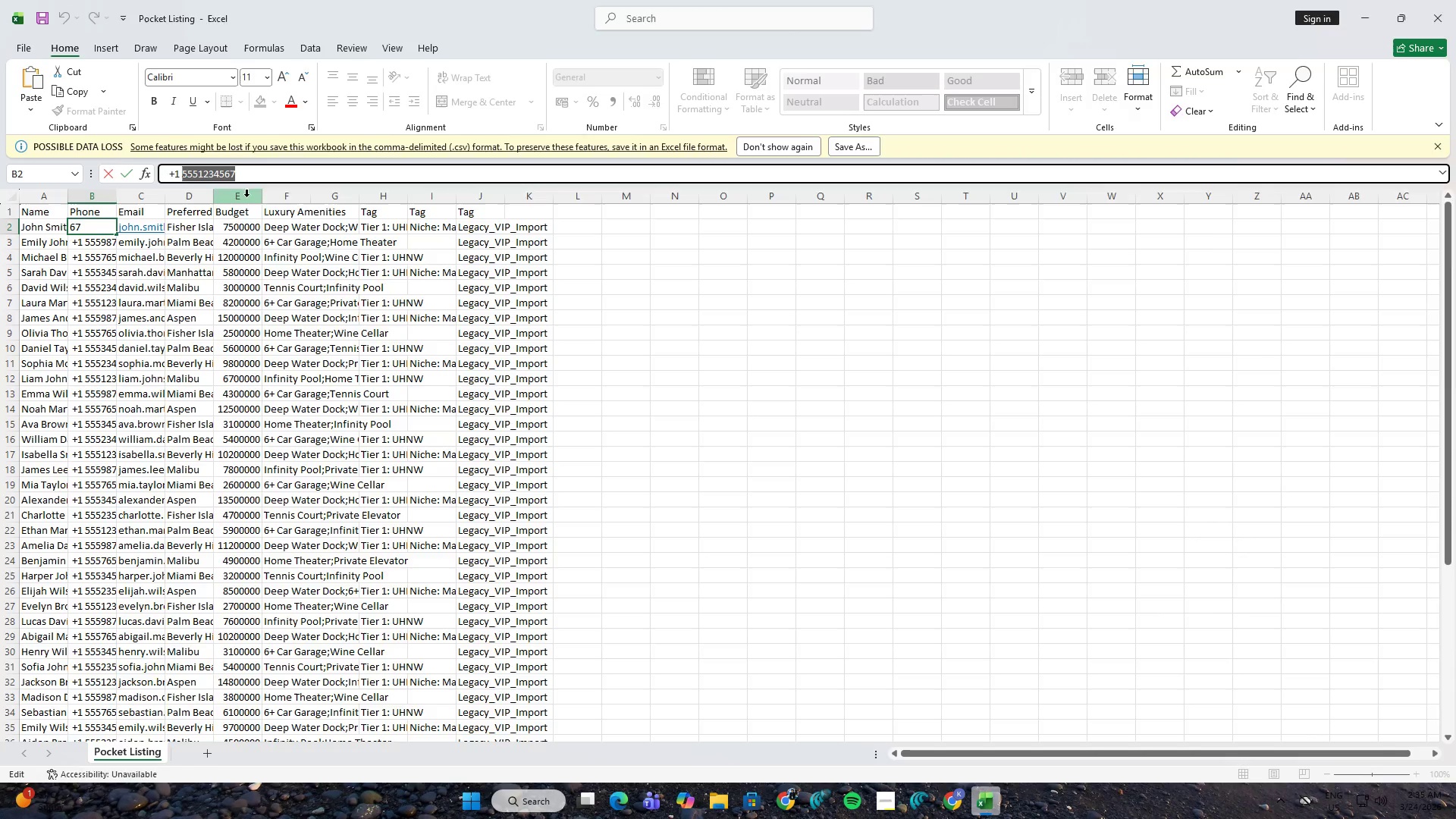 
key(Control+ControlLeft)
 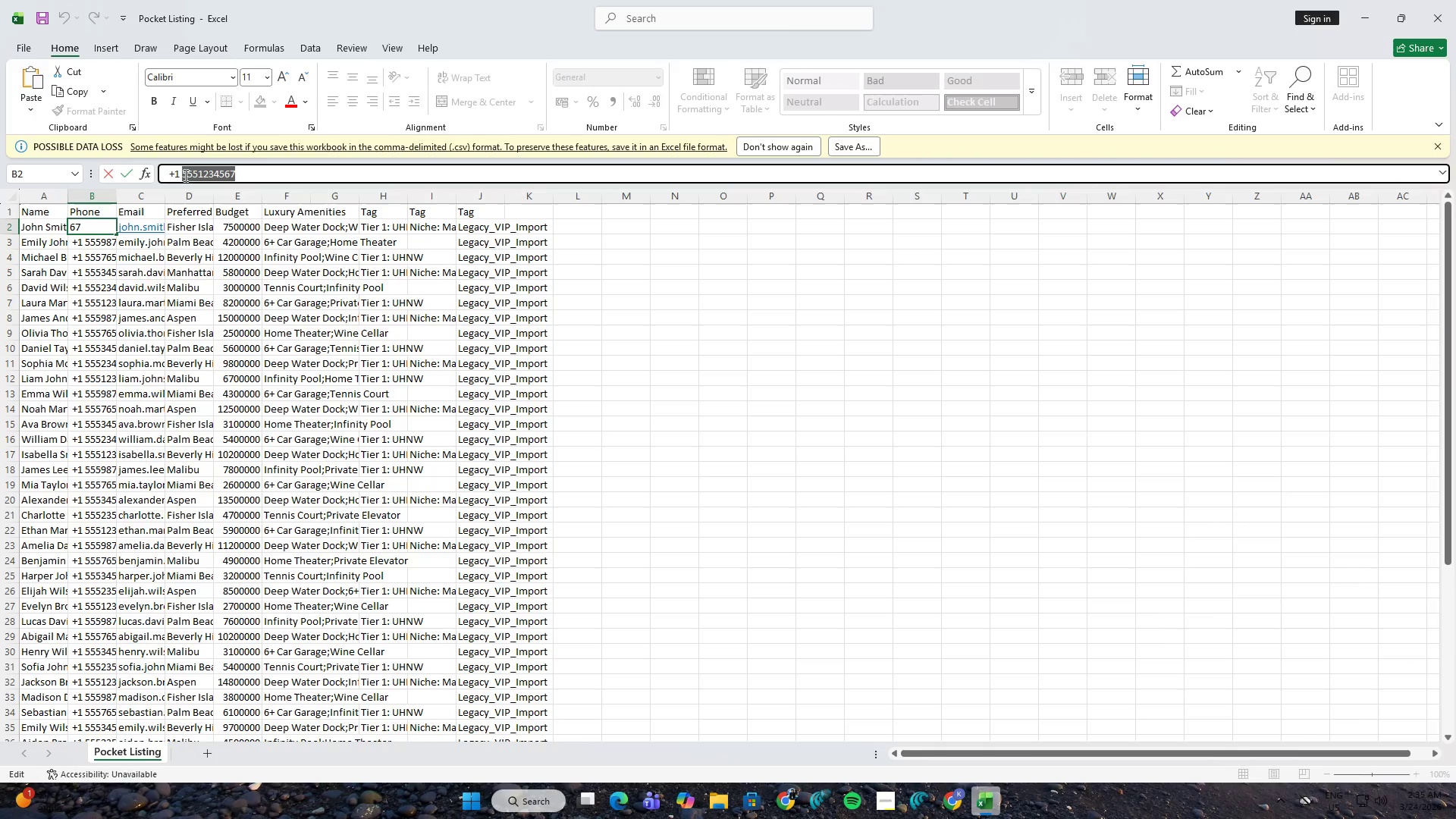 
key(Control+C)
 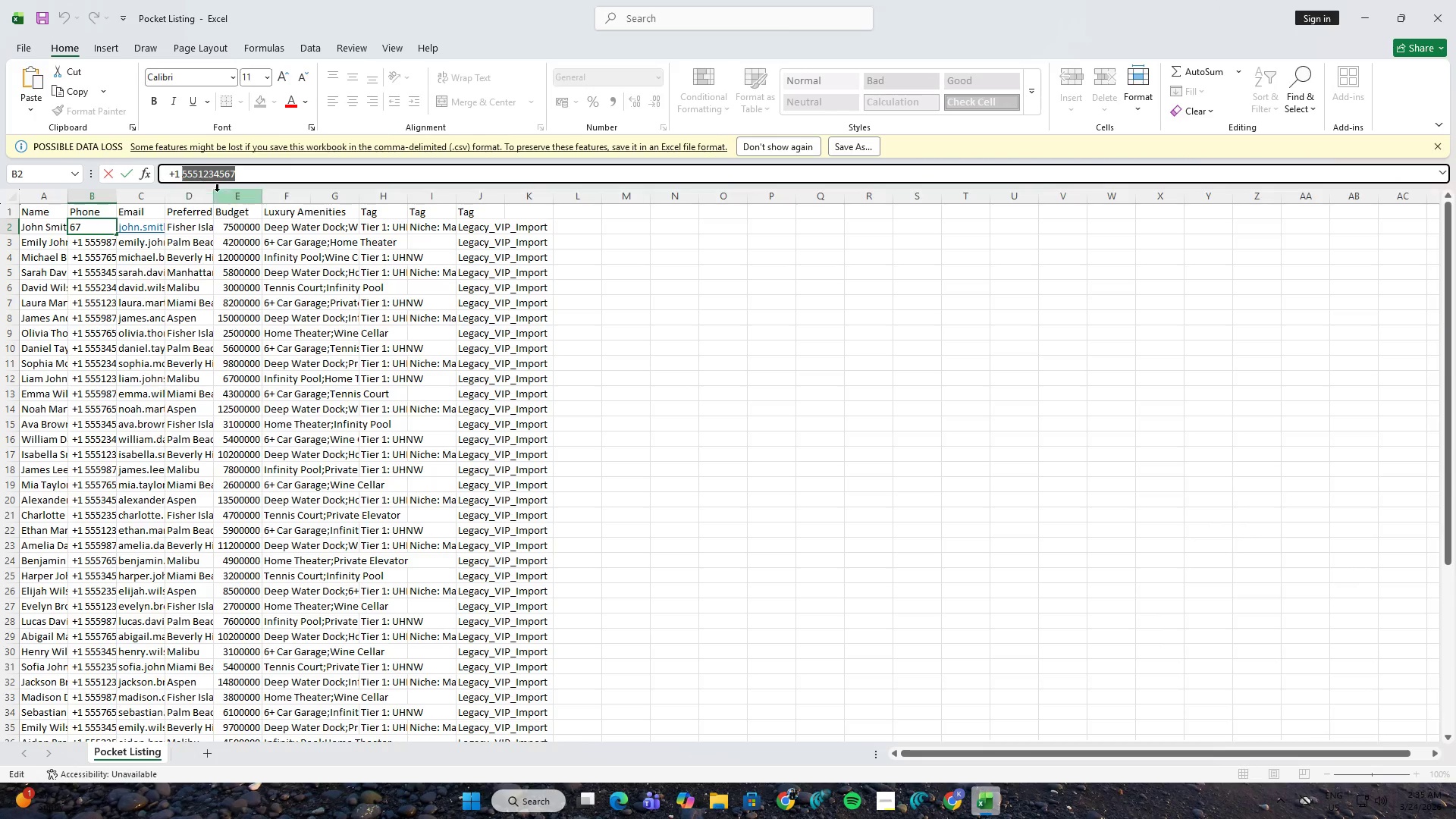 
key(Alt+AltLeft)
 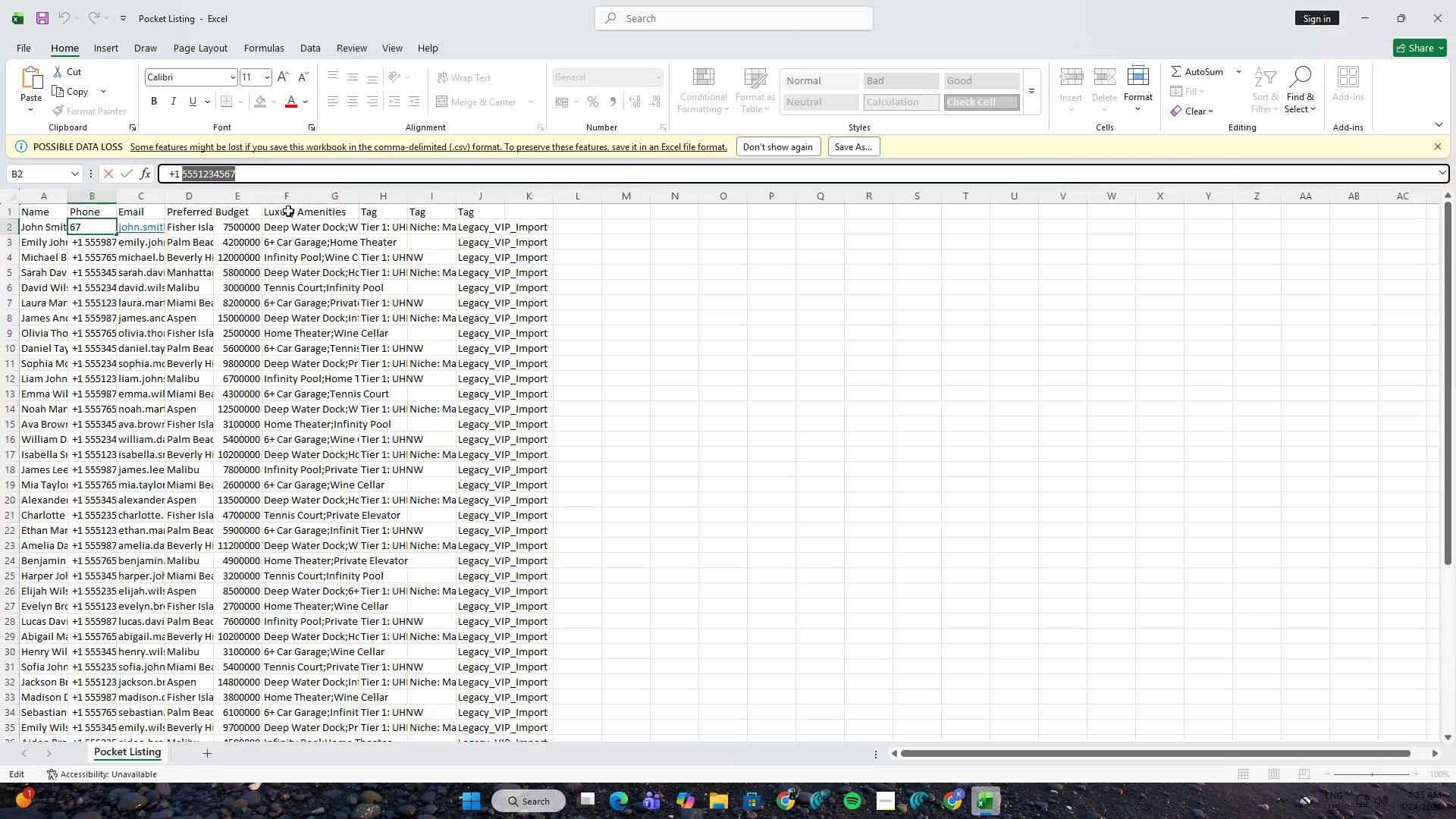 
key(Alt+Tab)
 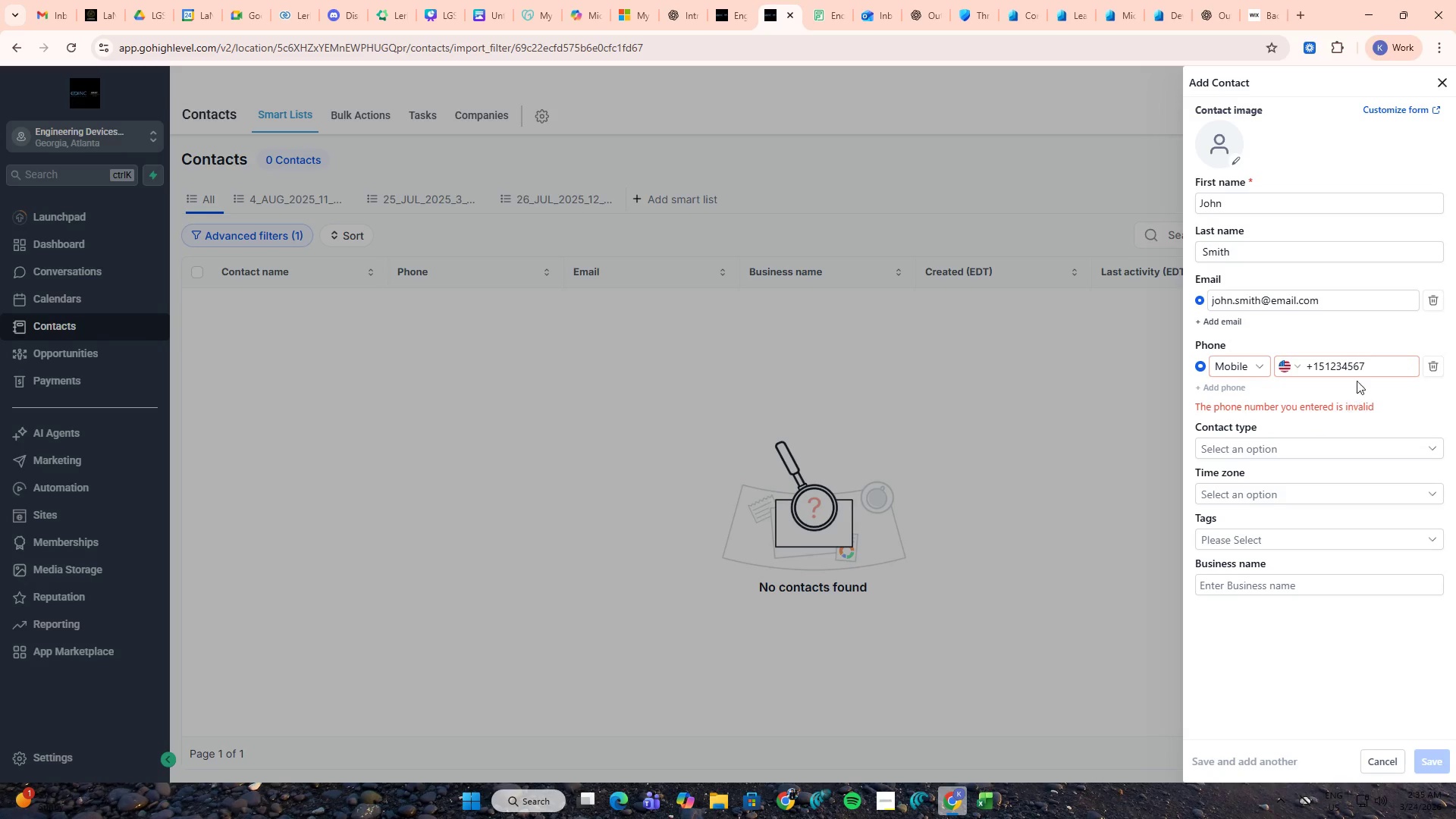 
left_click_drag(start_coordinate=[1373, 367], to_coordinate=[1298, 372])
 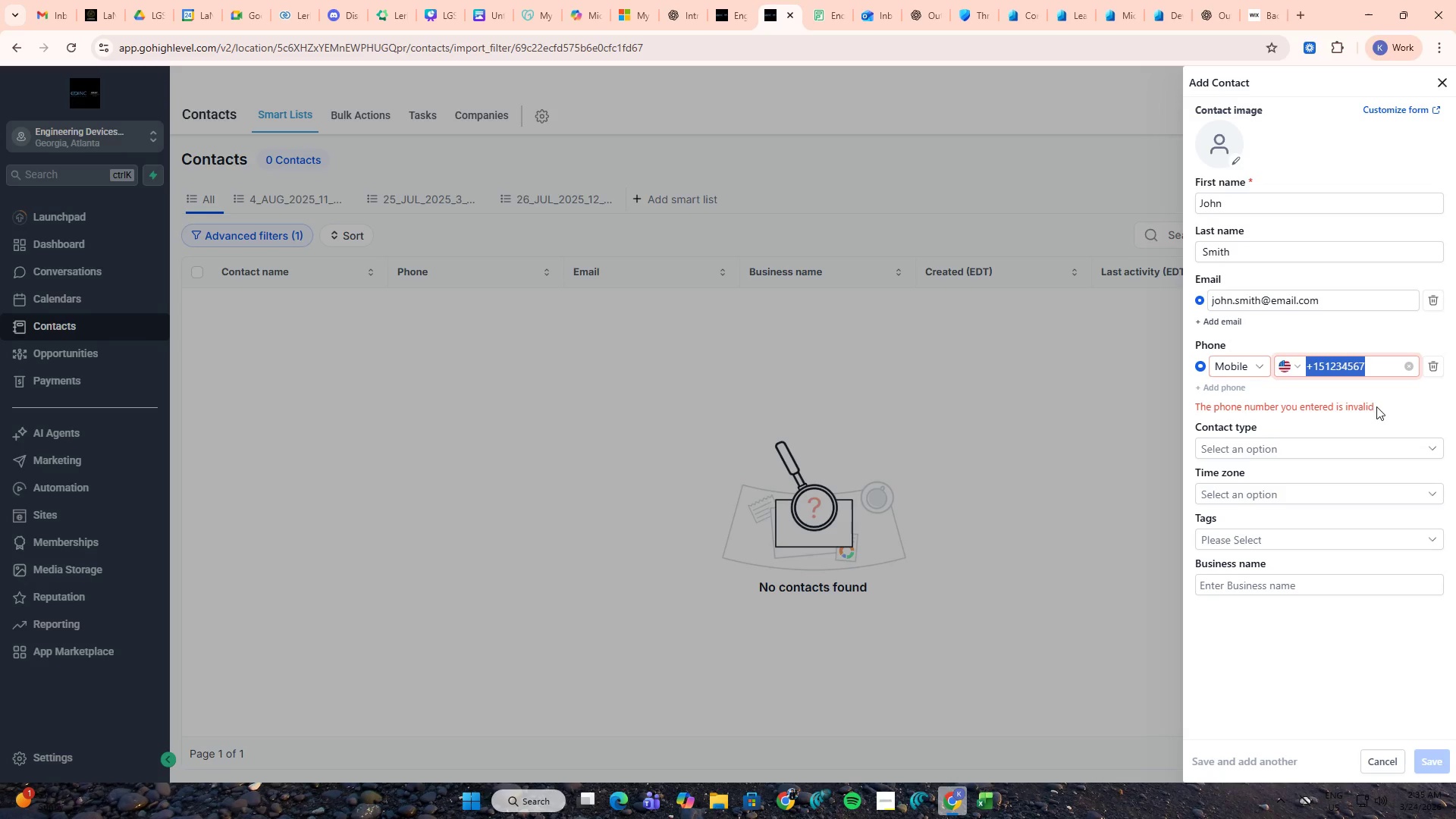 
key(Control+ControlLeft)
 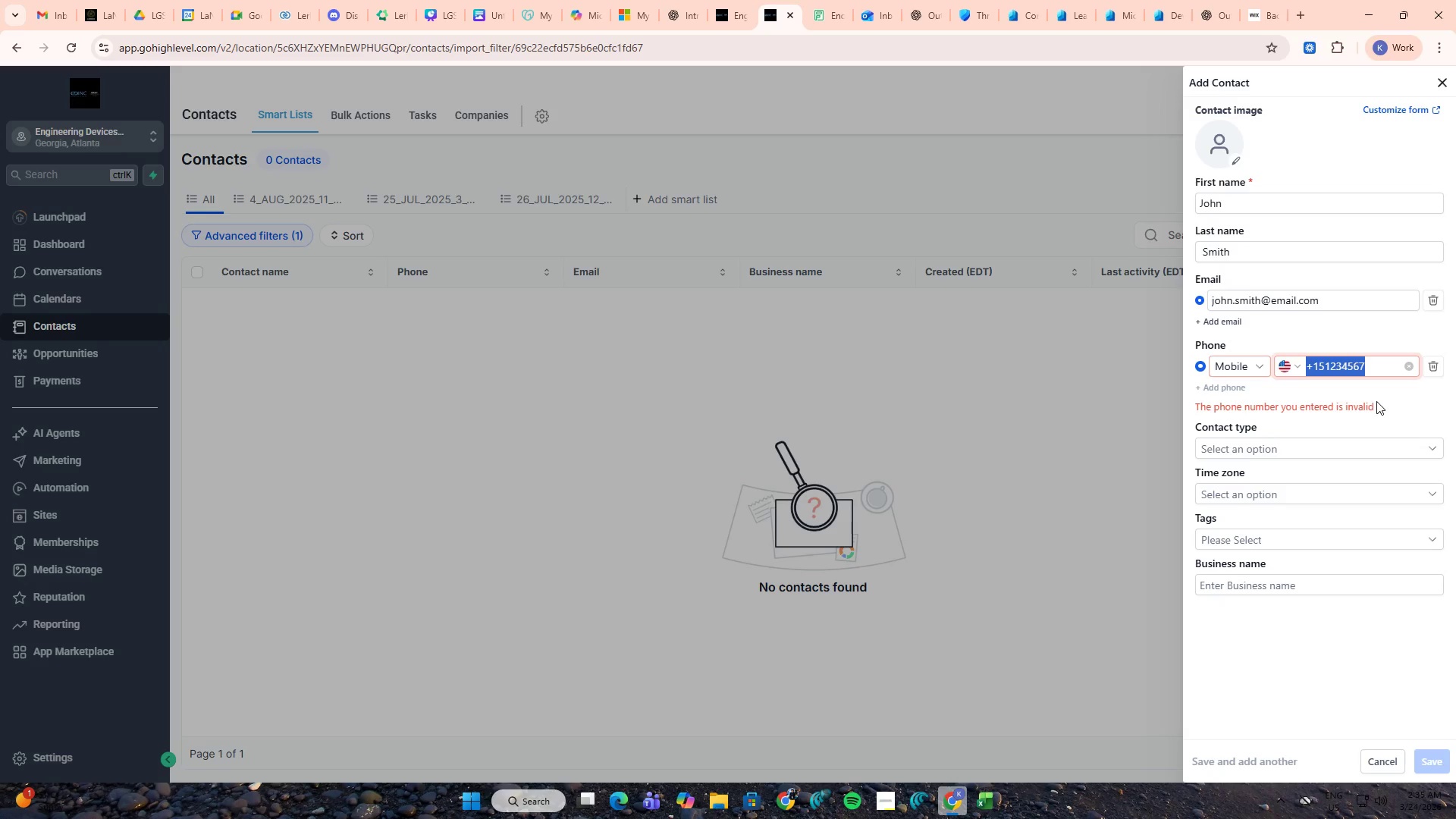 
key(Backspace)
 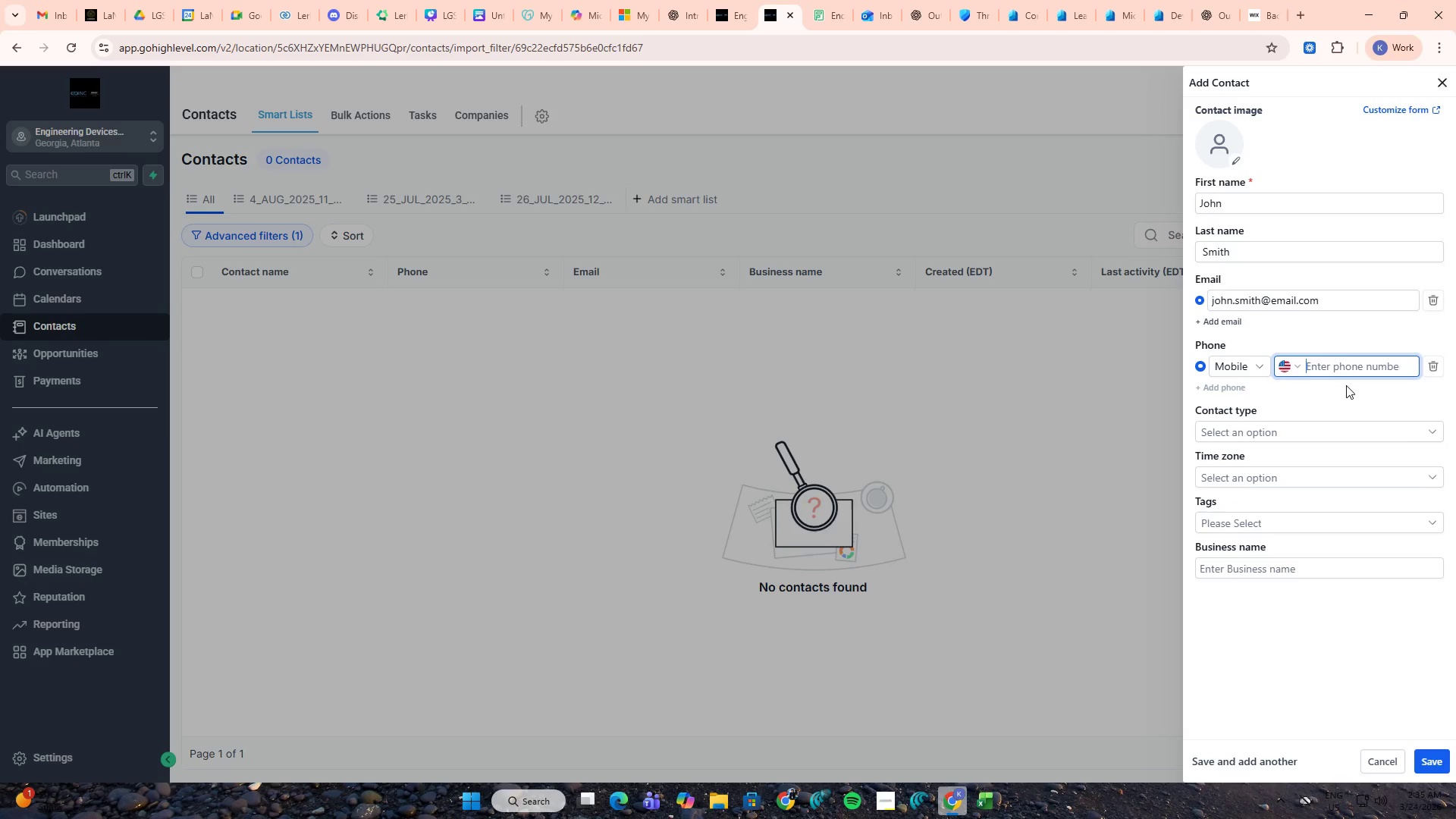 
key(Control+ControlLeft)
 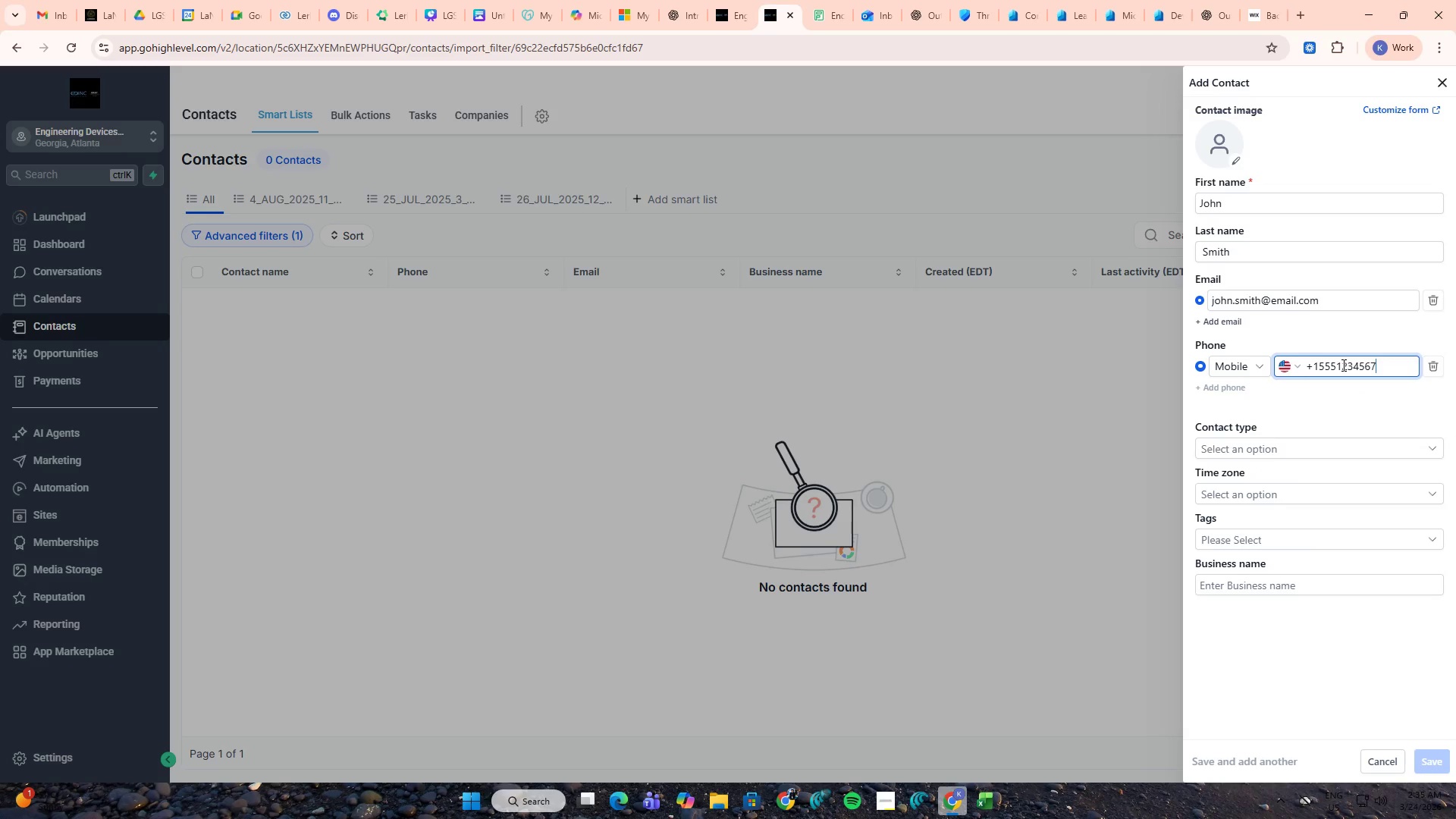 
key(Control+V)
 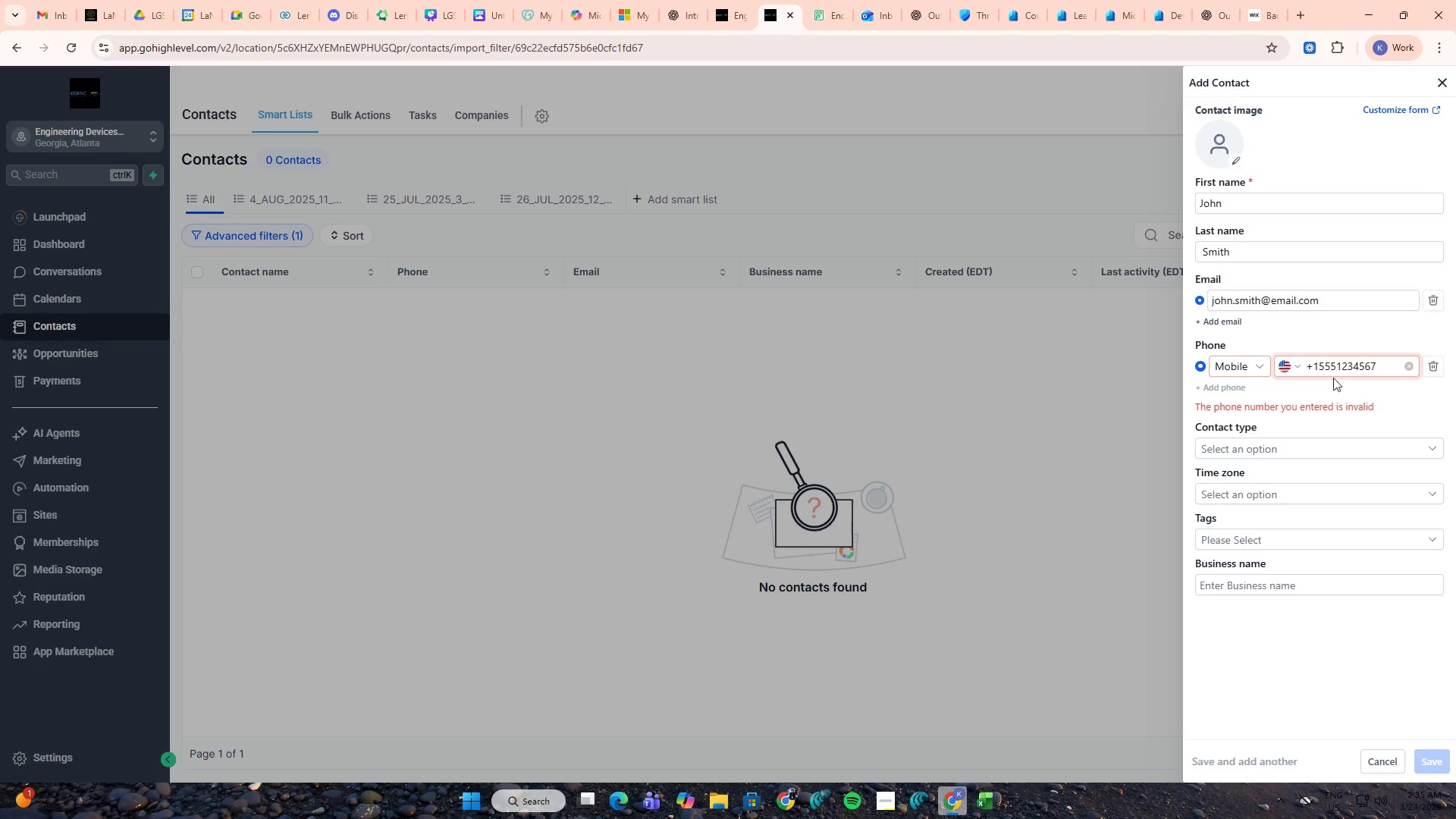 
key(Alt+AltLeft)
 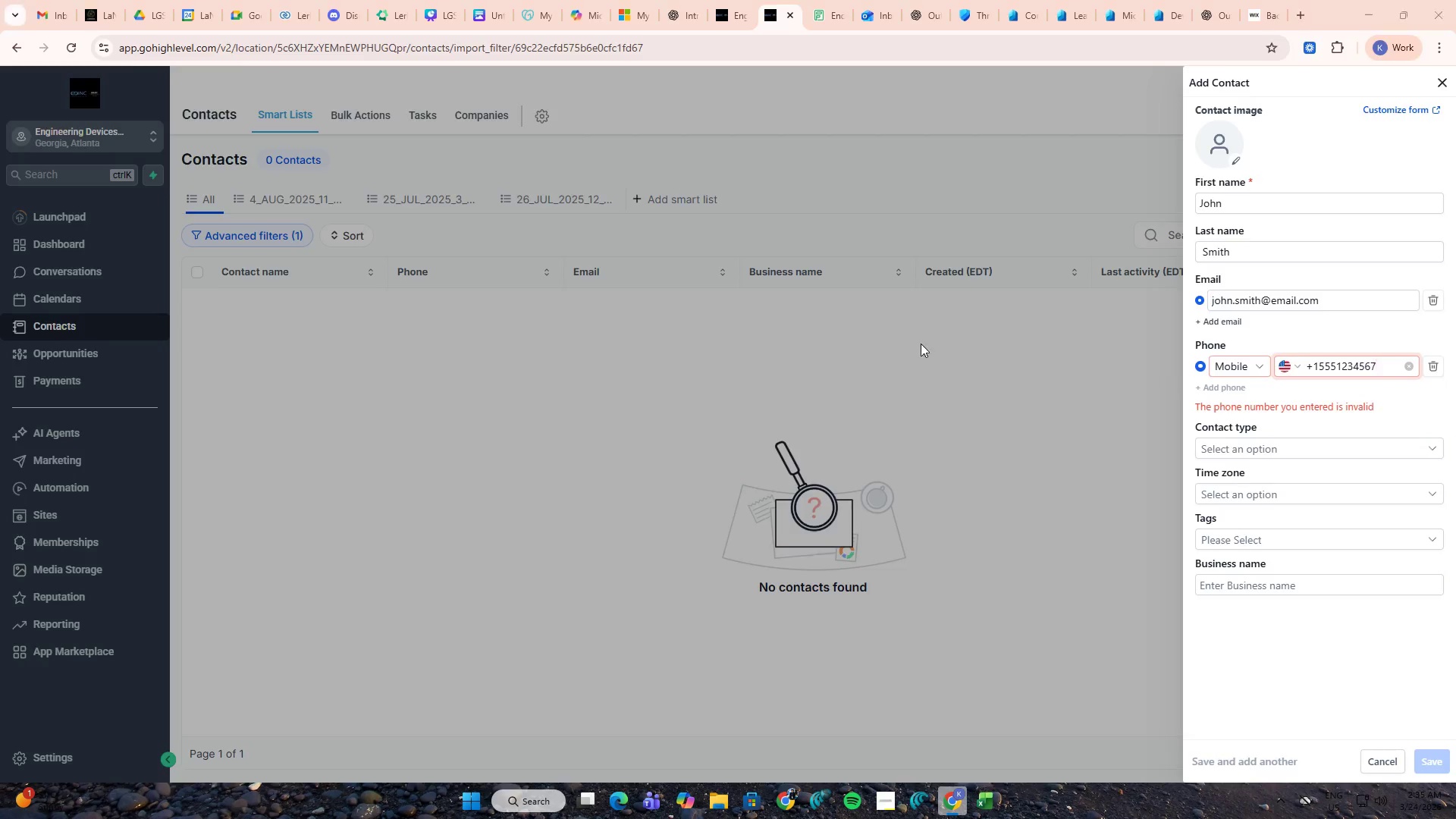 
key(Alt+Tab)
 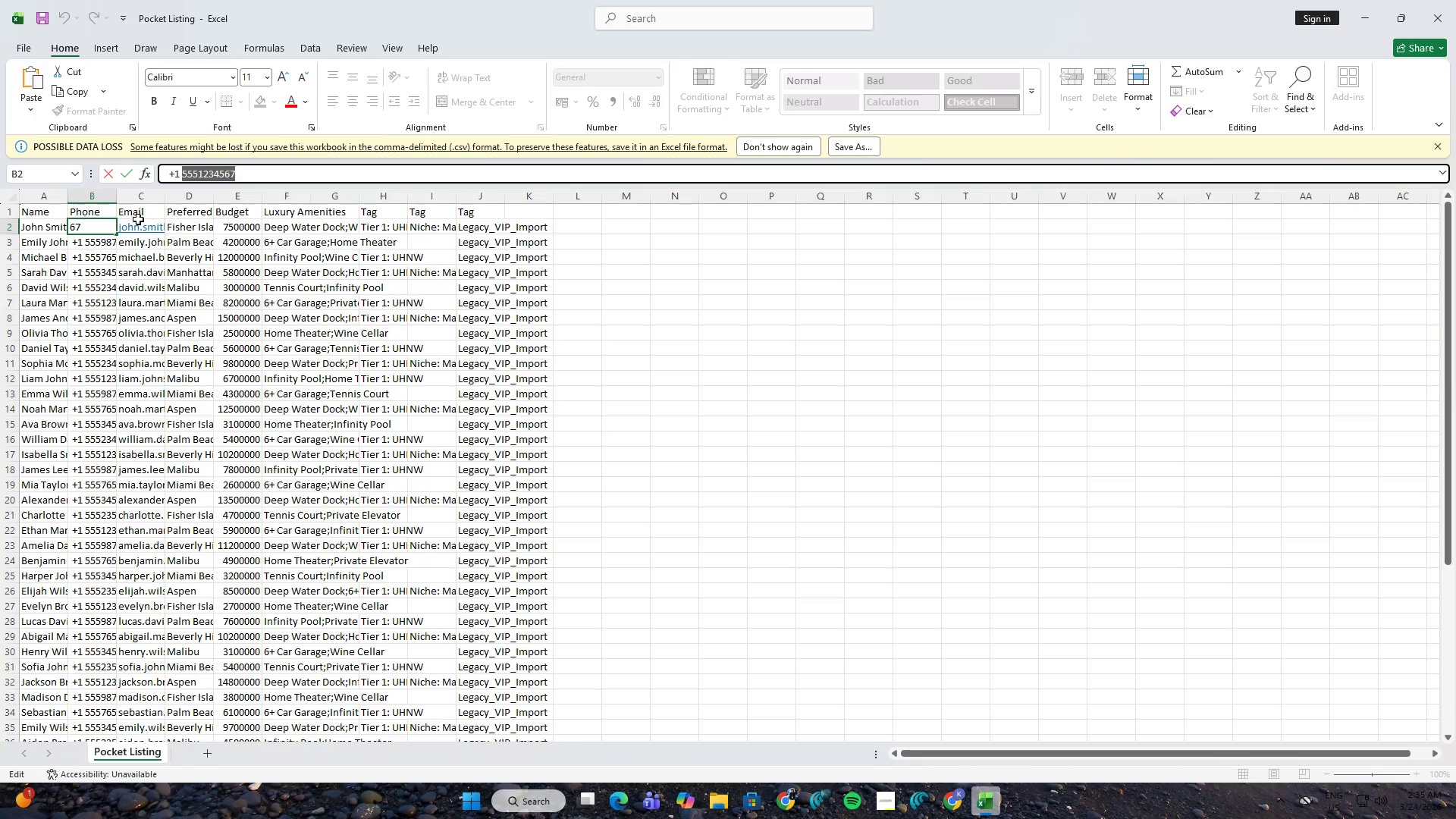 
key(Alt+AltLeft)
 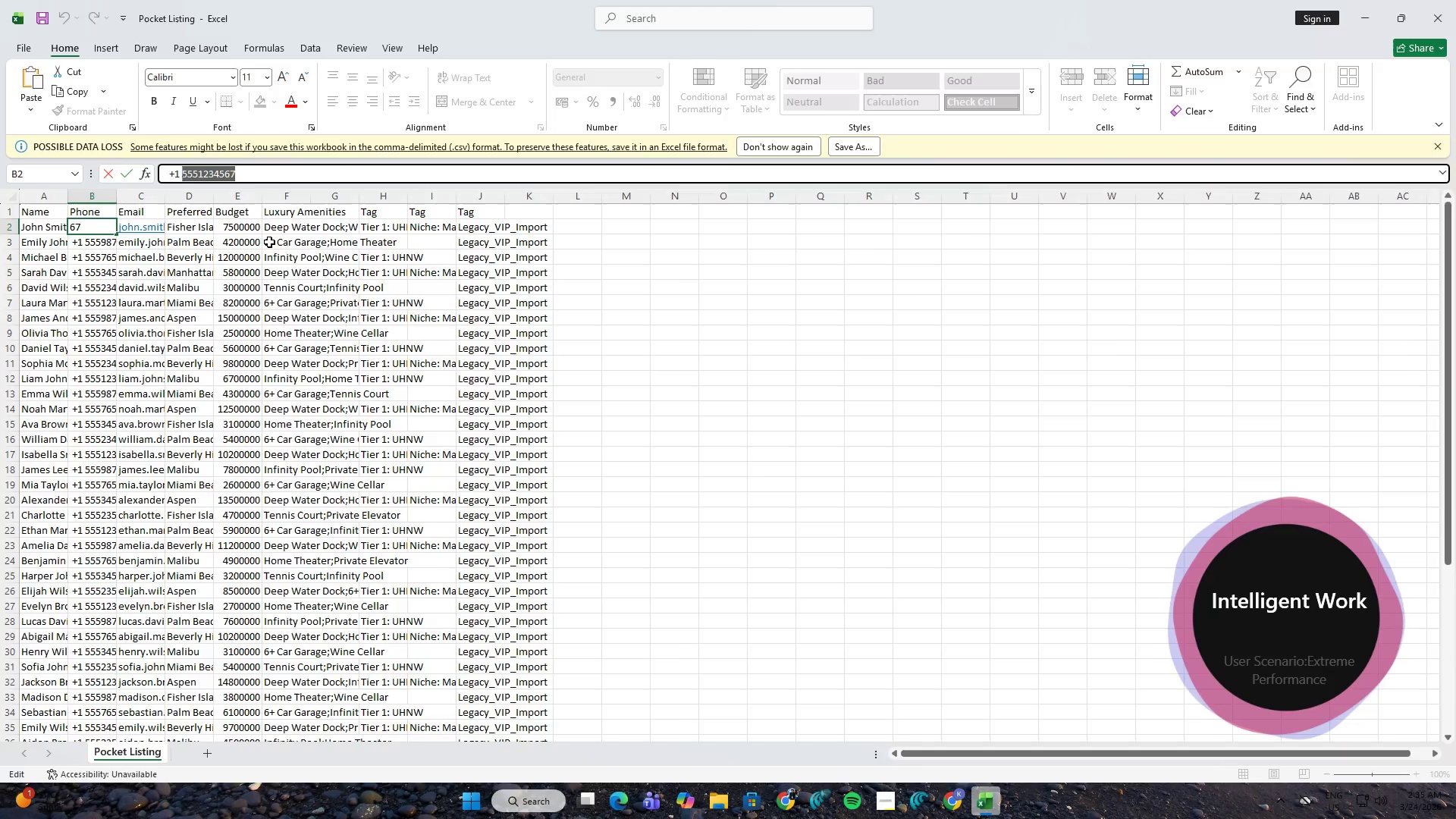 
key(Alt+Tab)
 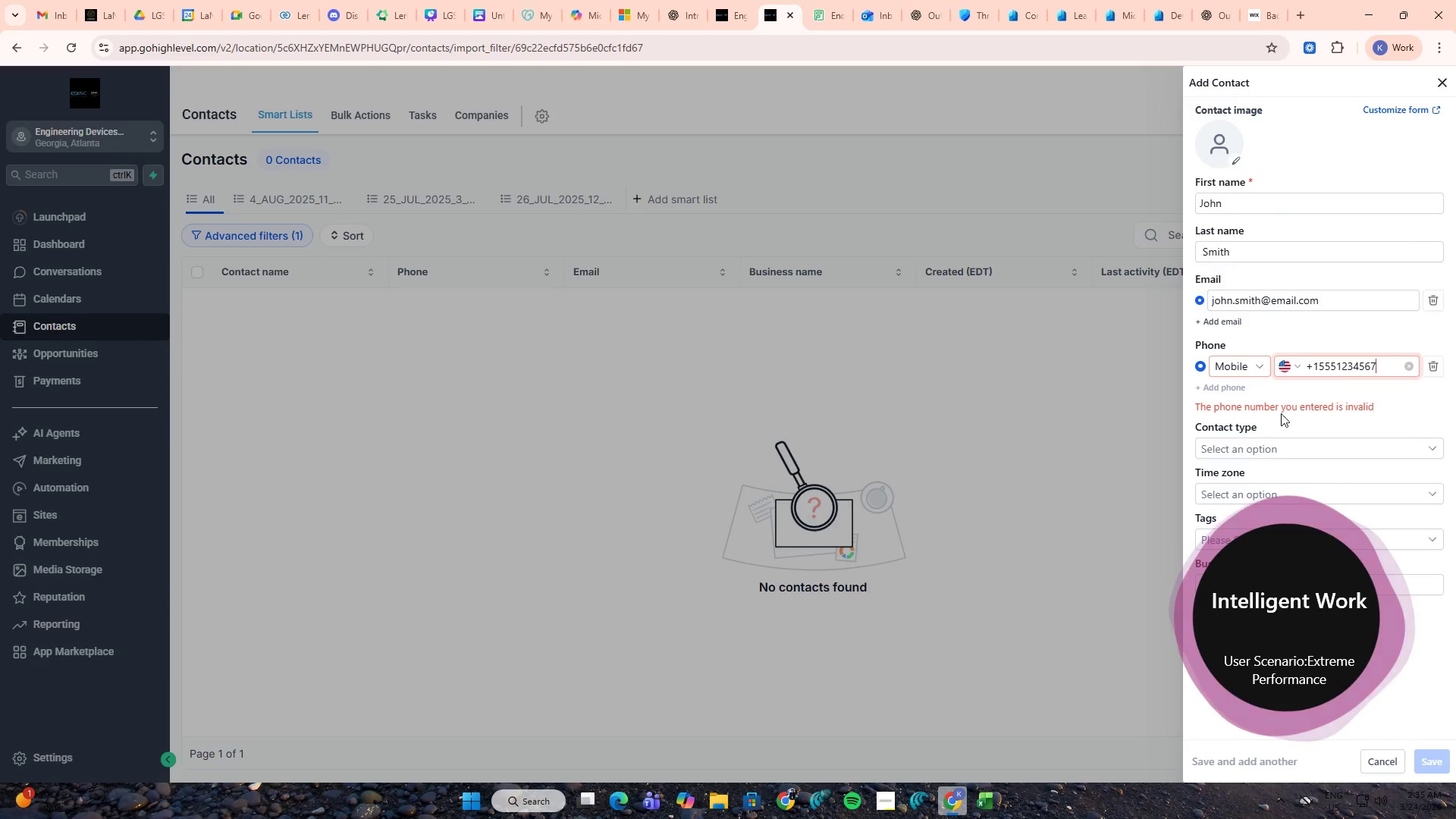 
left_click([1305, 396])
 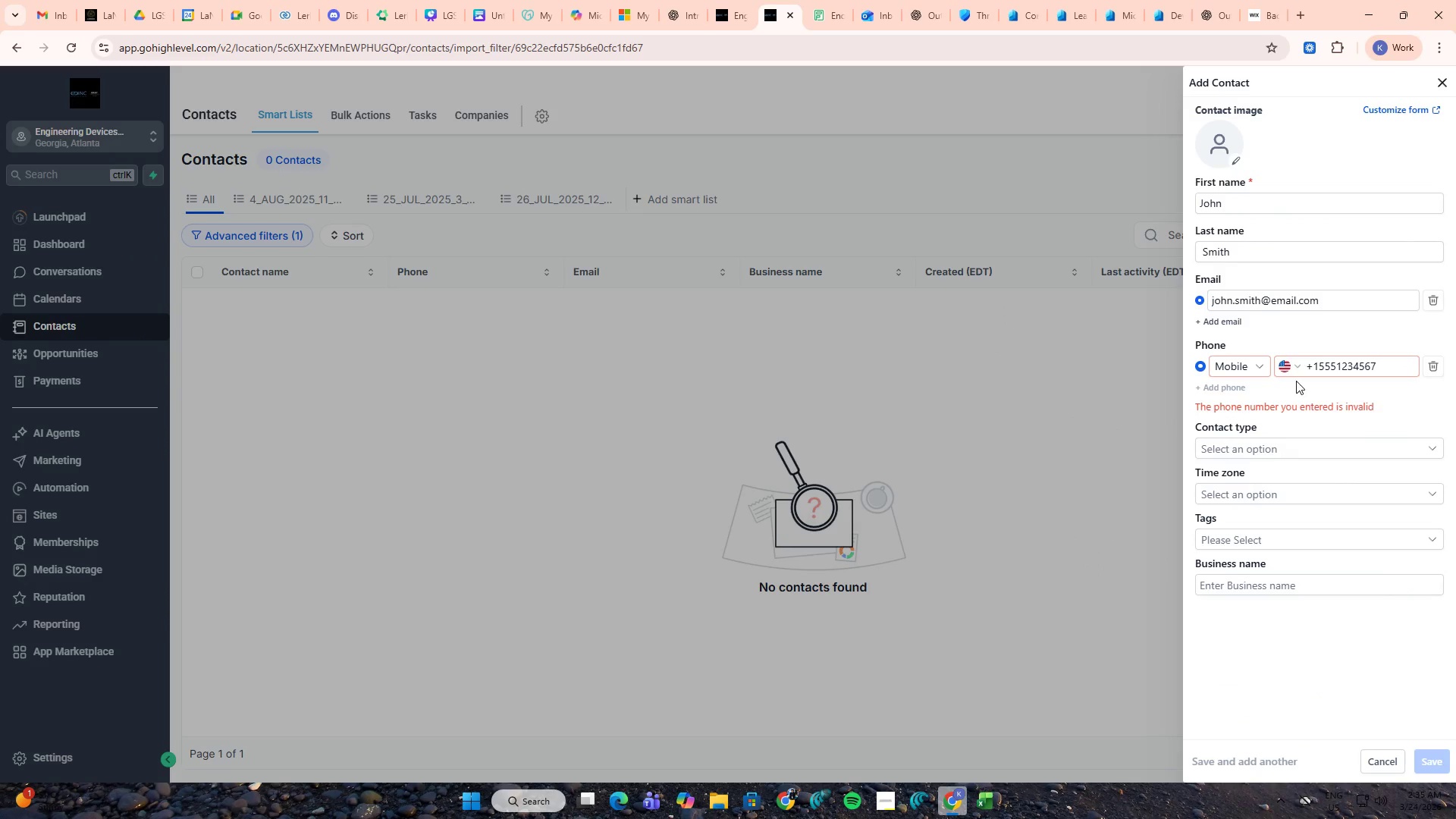 
left_click([1310, 403])
 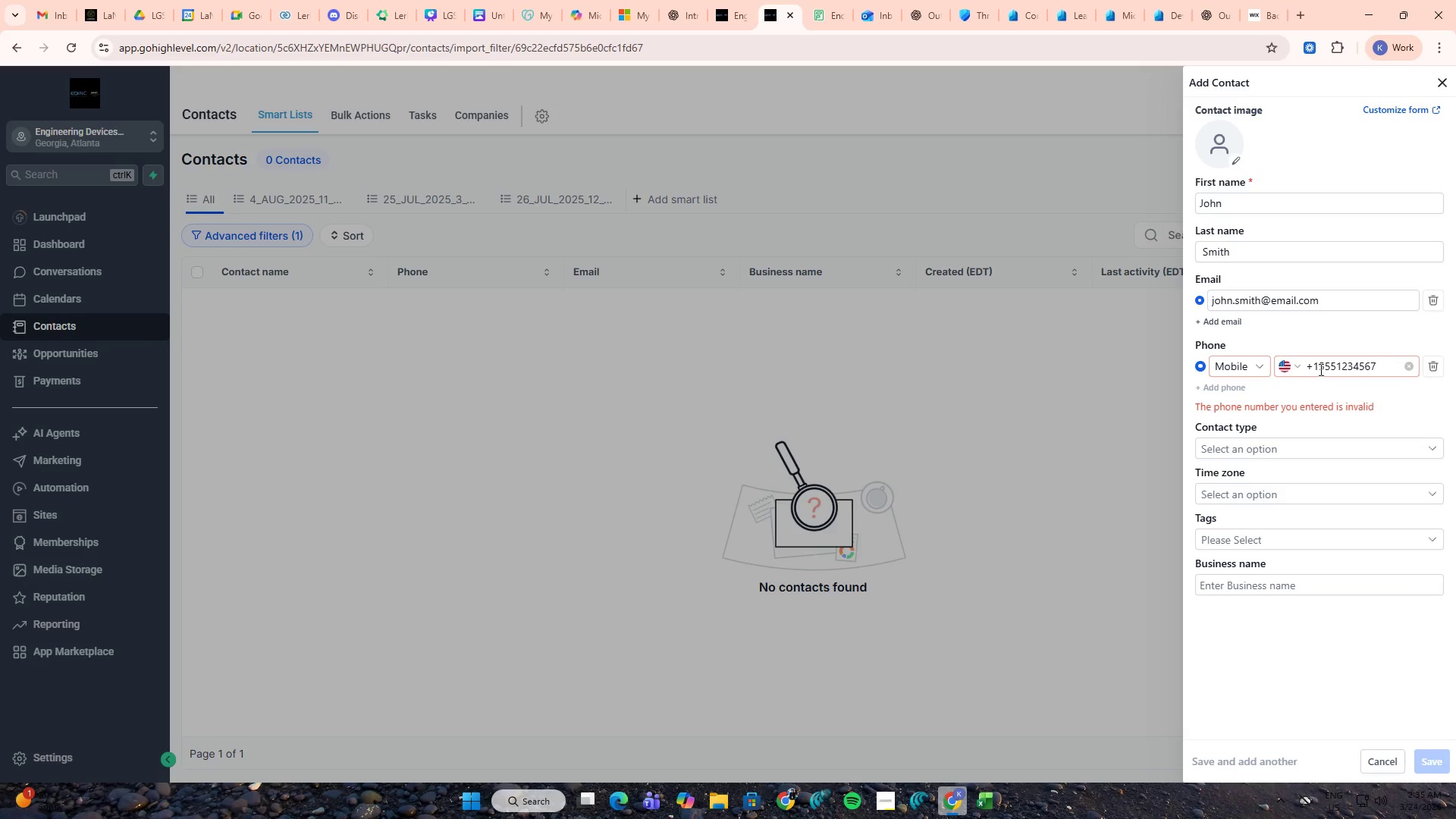 
wait(5.03)
 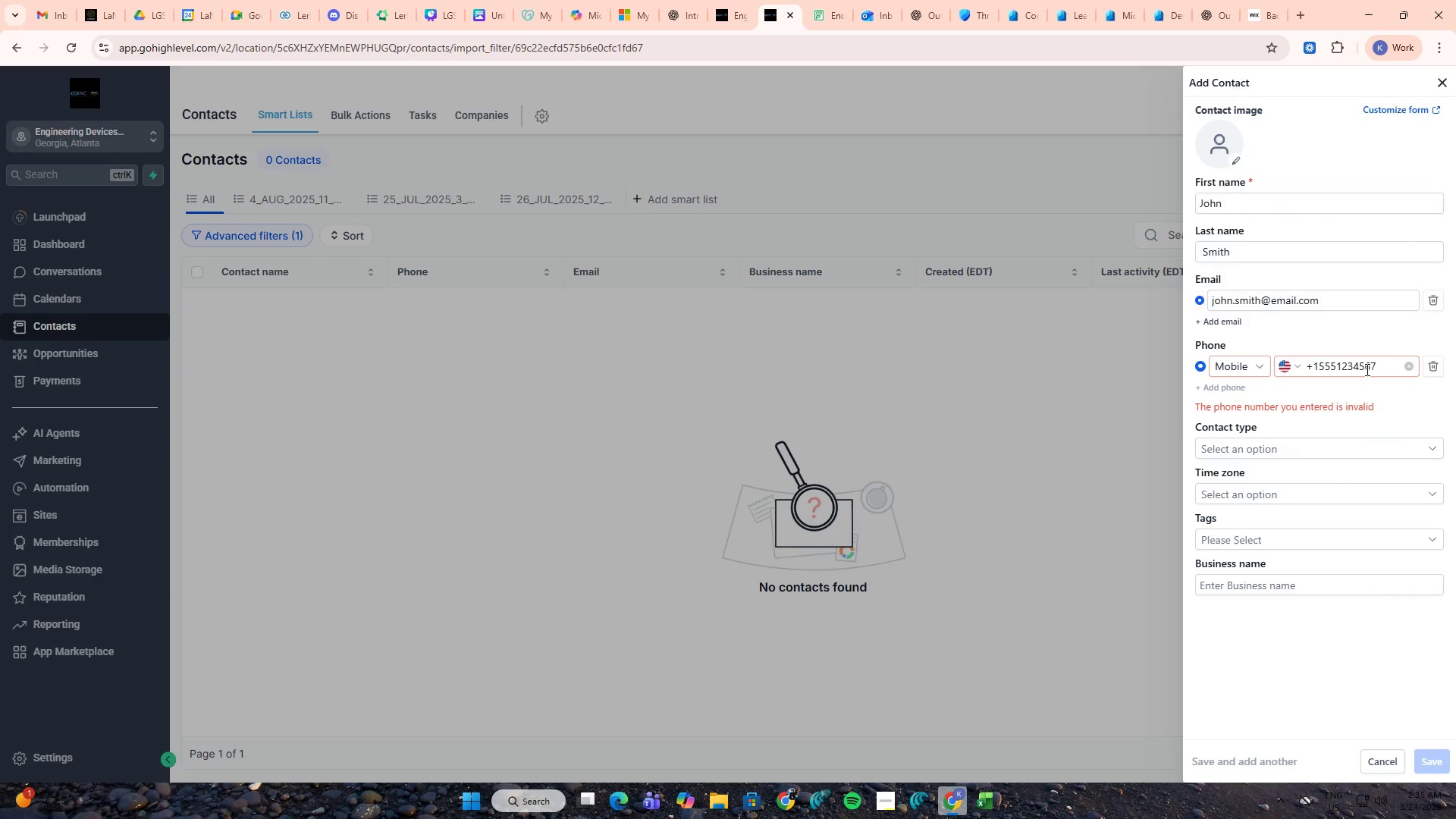 
left_click([1318, 368])
 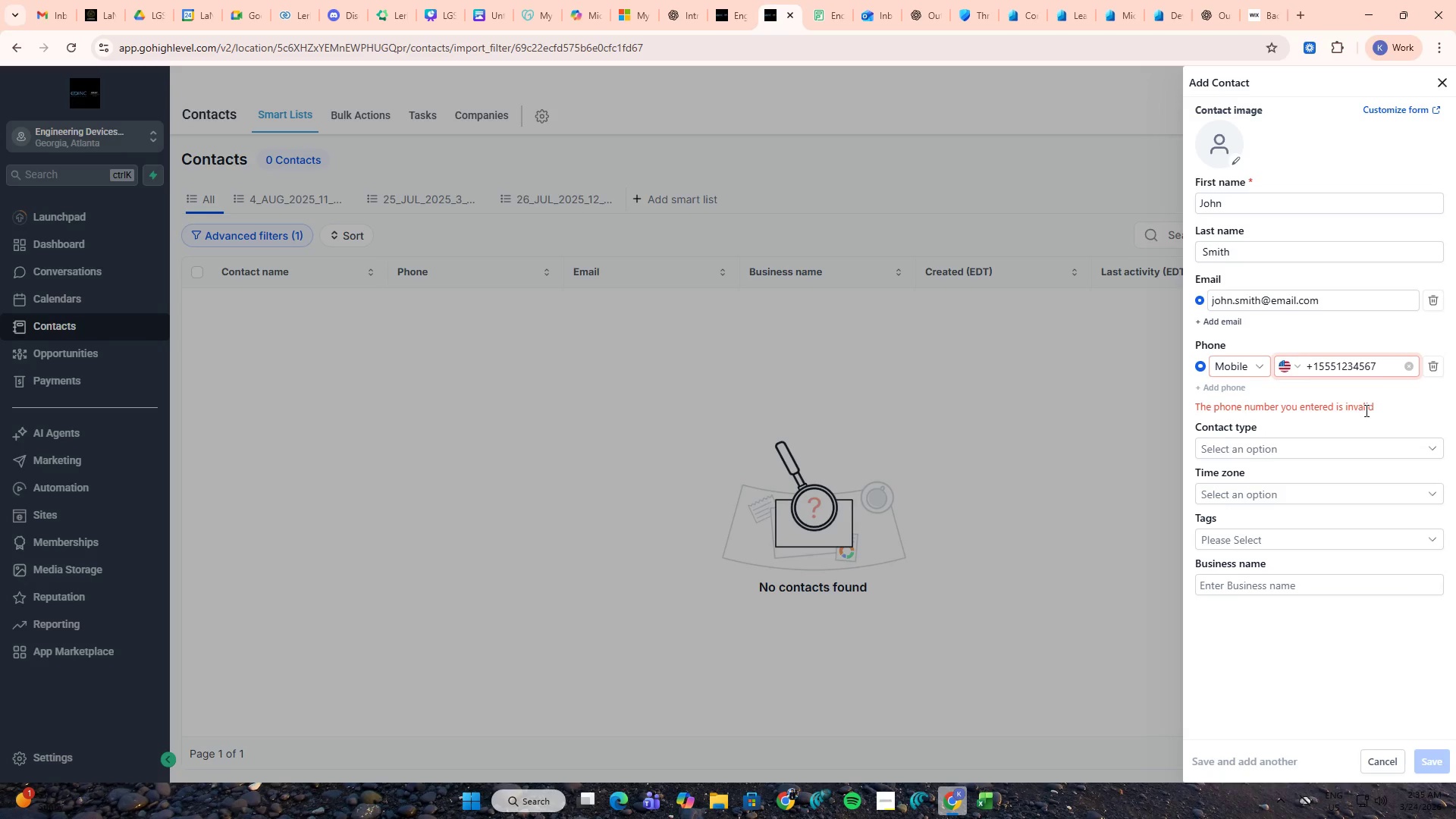 
wait(8.78)
 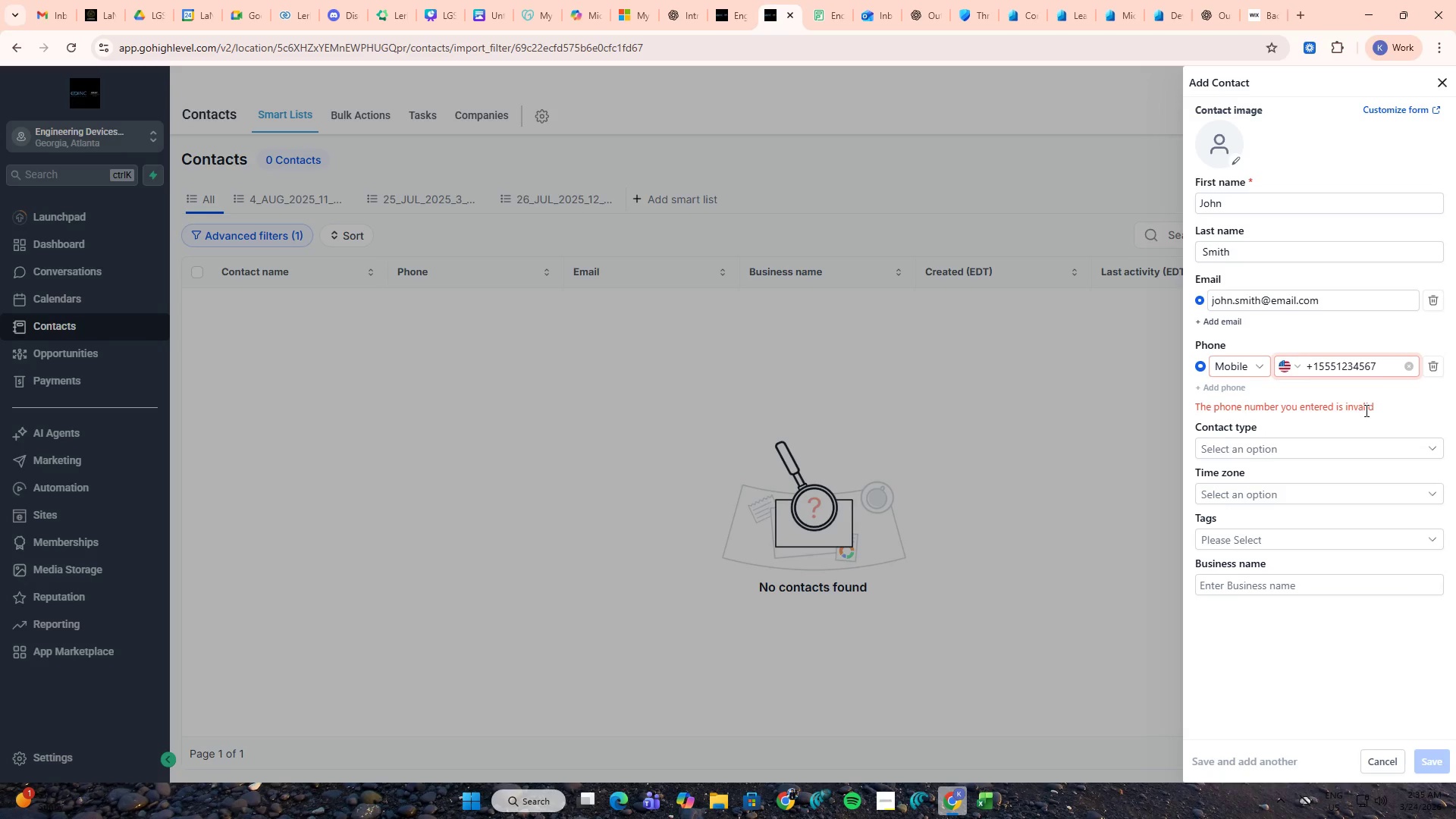 
key(Backspace)
 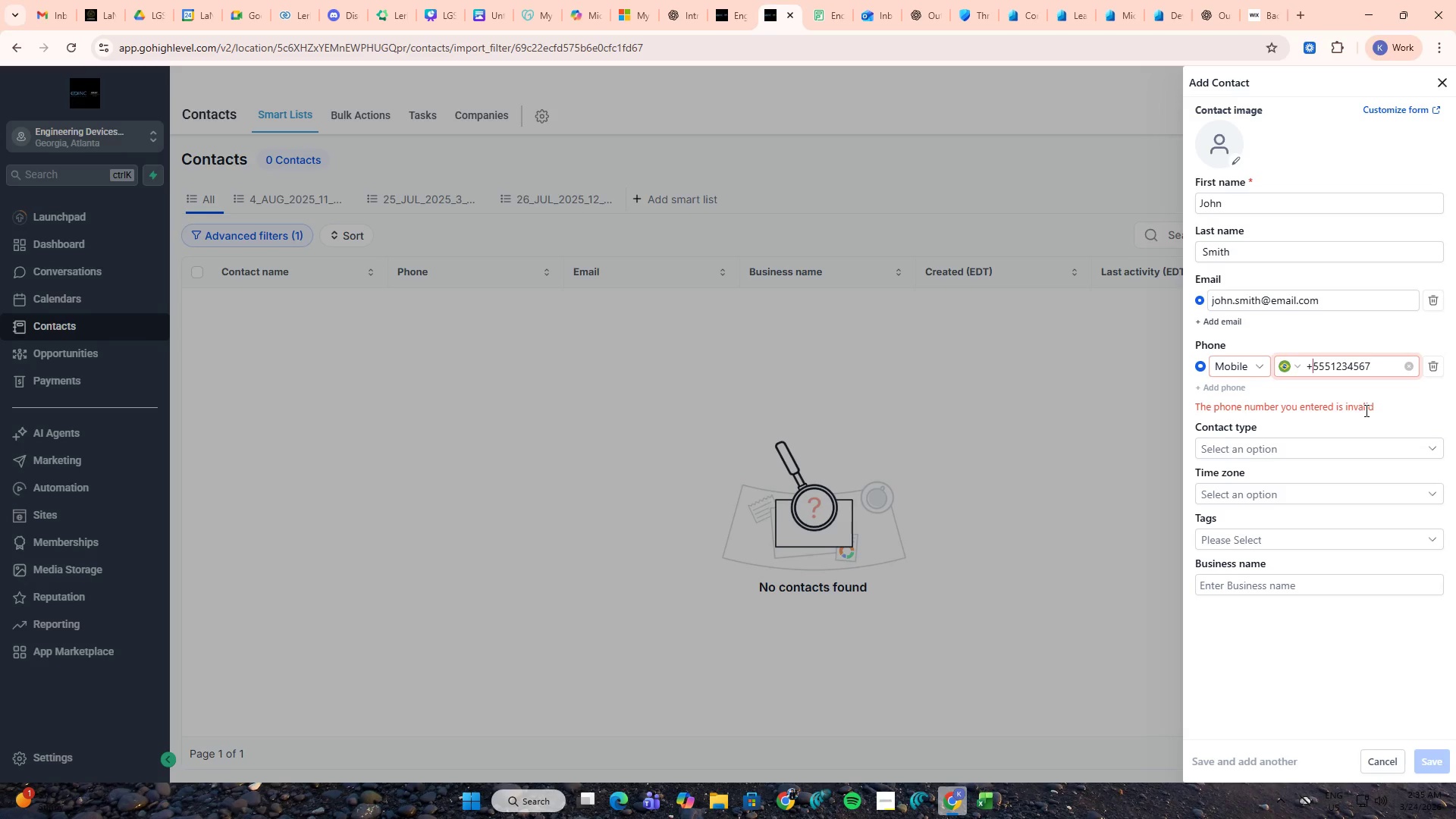 
left_click([1370, 415])
 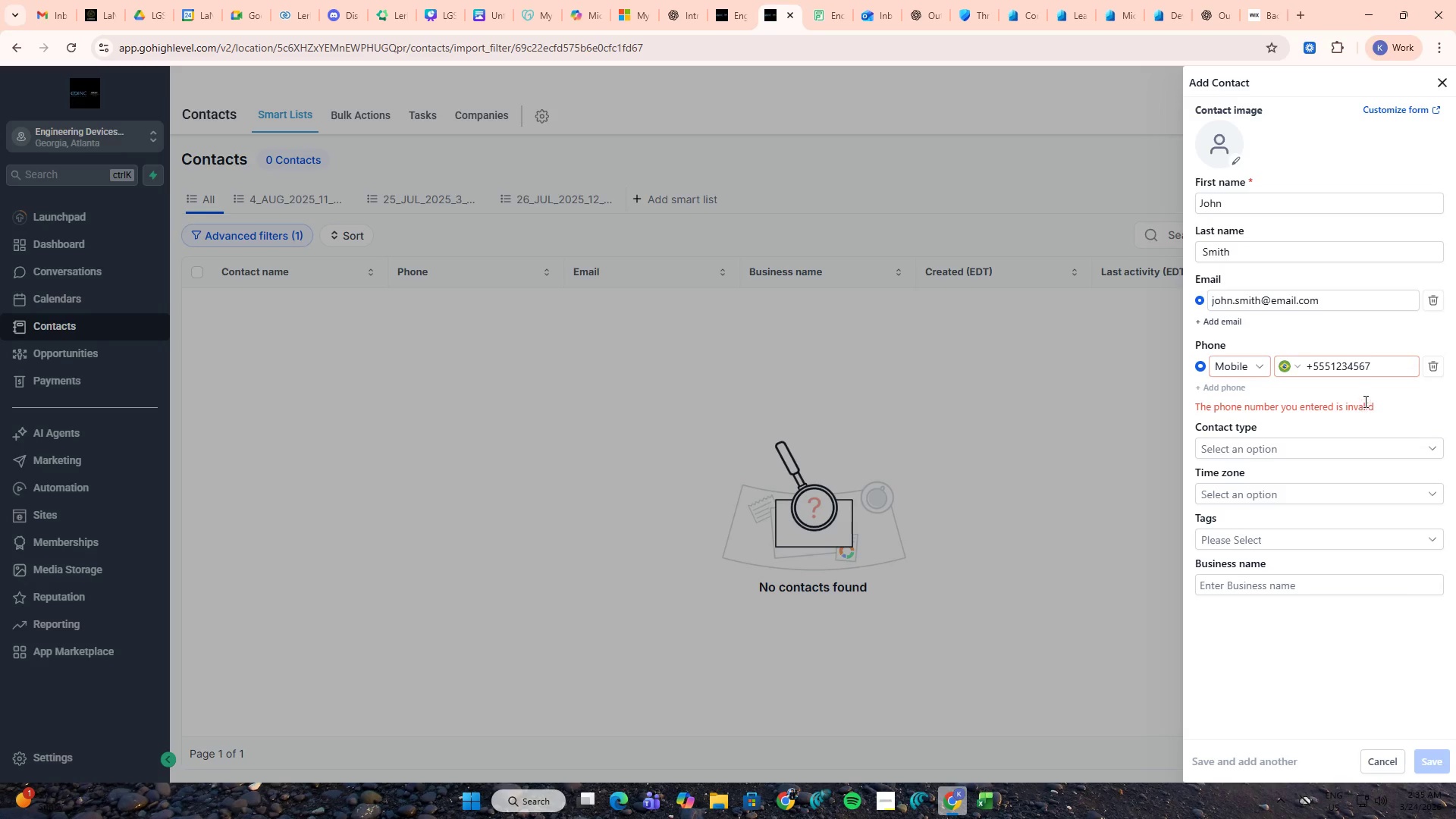 
left_click([1363, 399])
 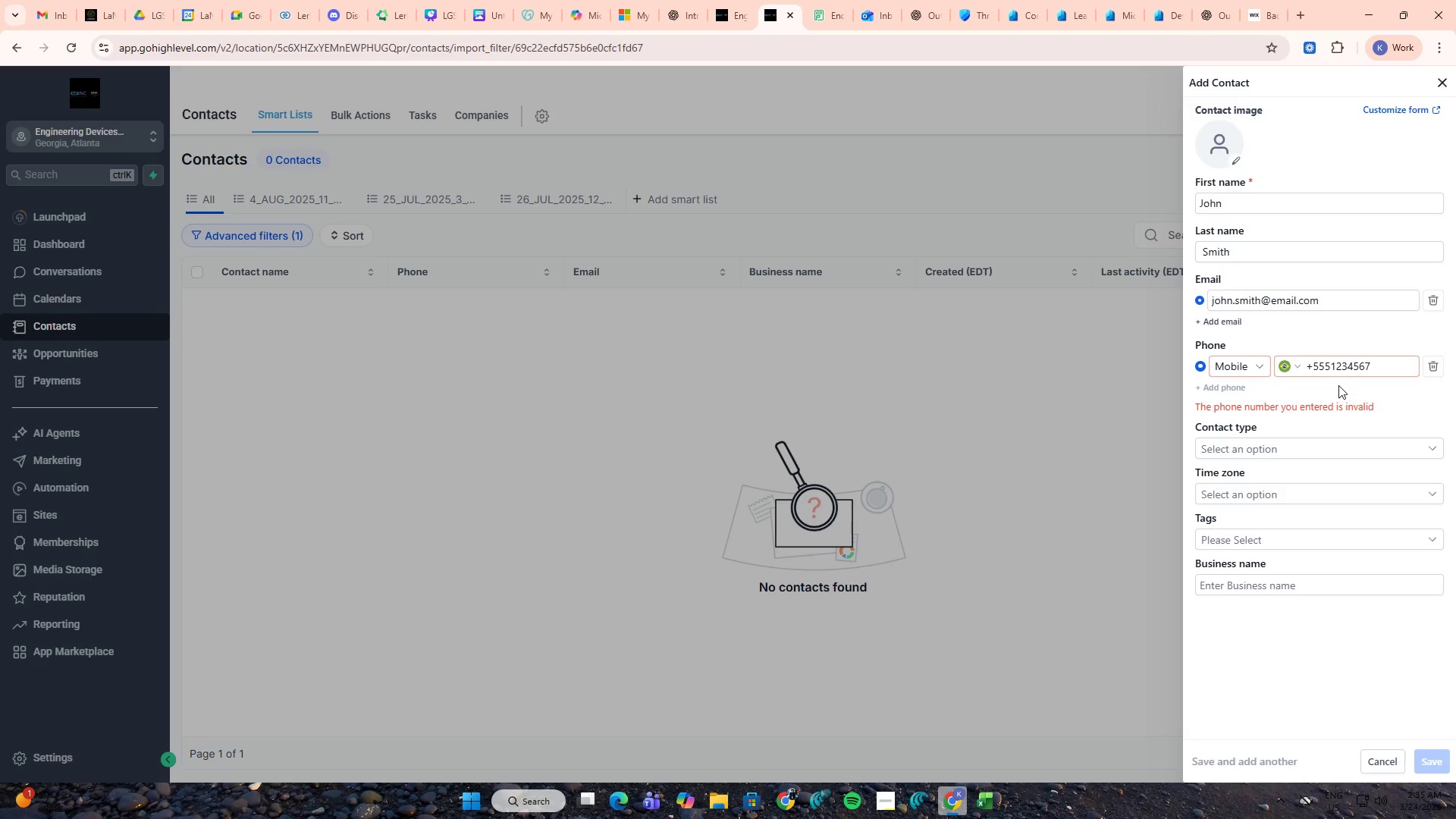 
left_click([1329, 382])
 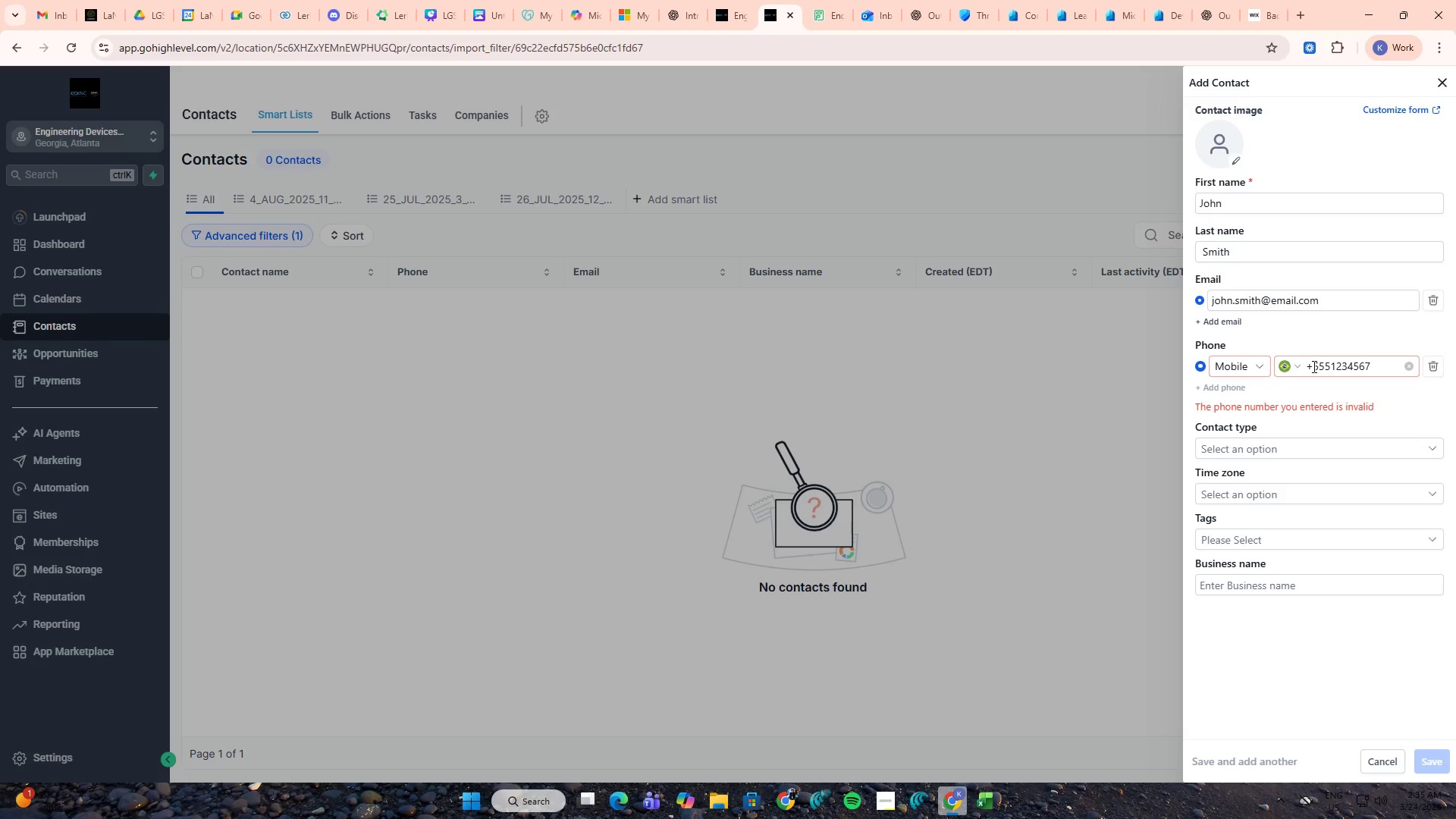 
left_click([1313, 366])
 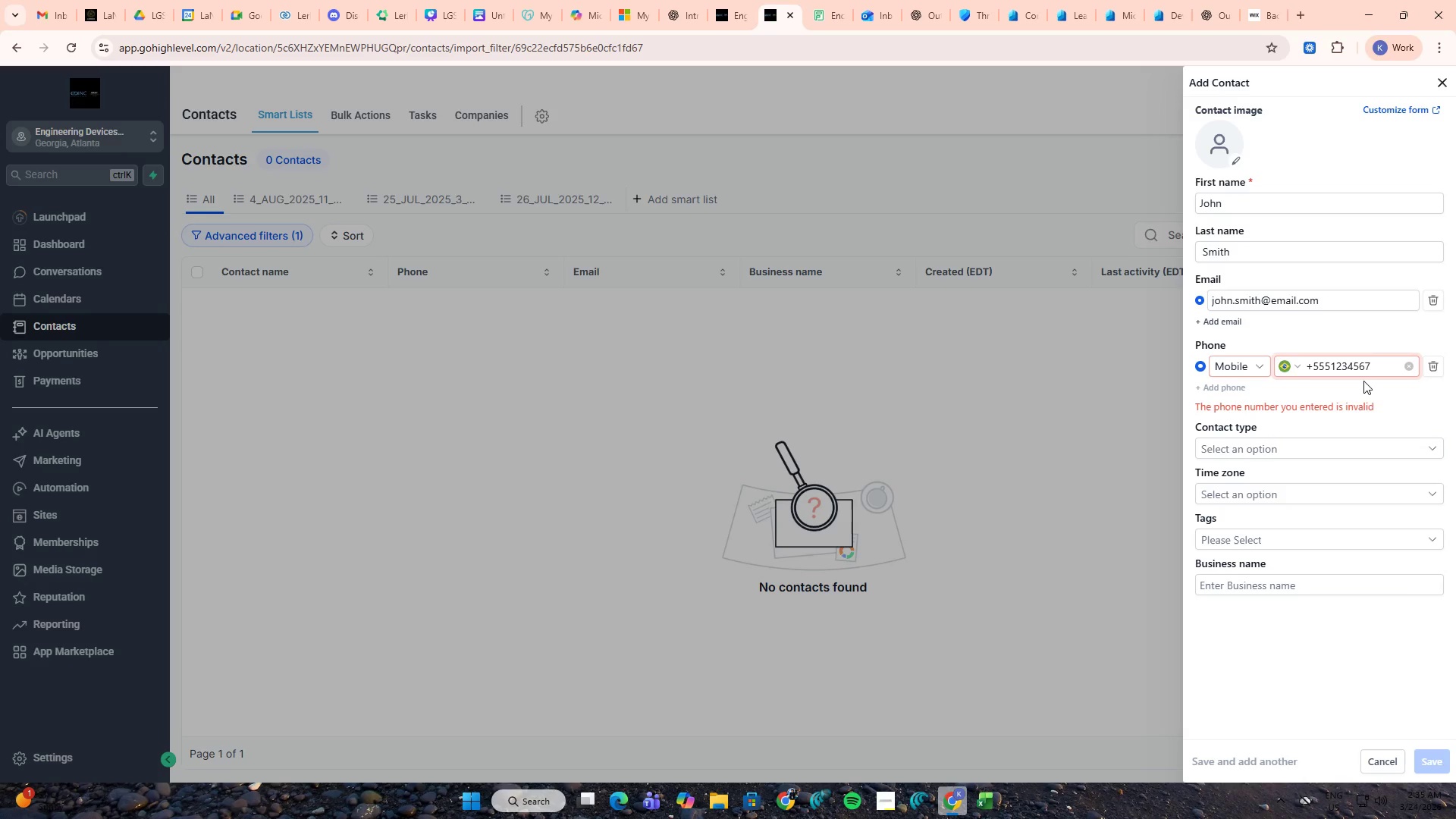 
left_click([1363, 381])
 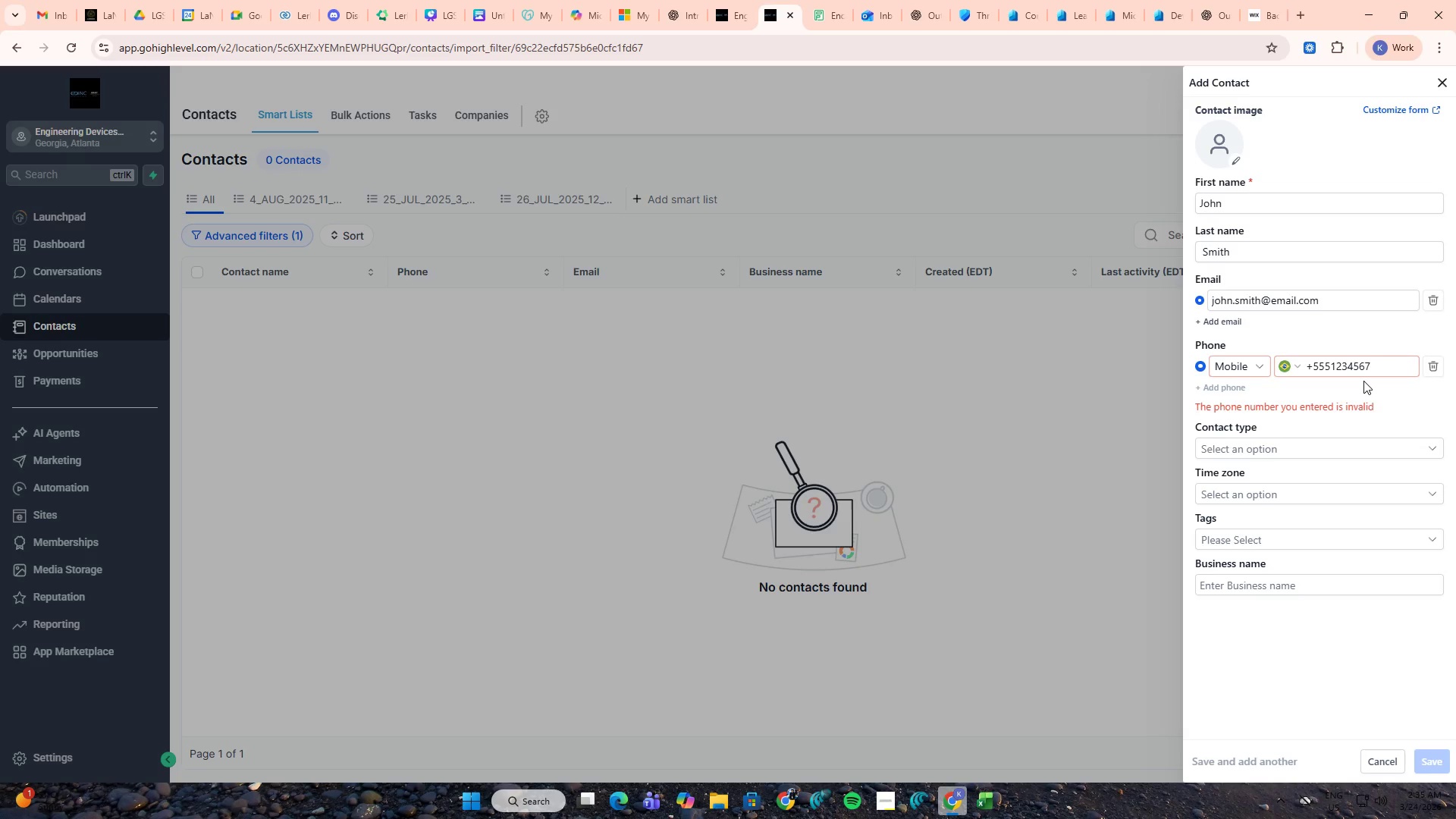 
key(Alt+AltLeft)
 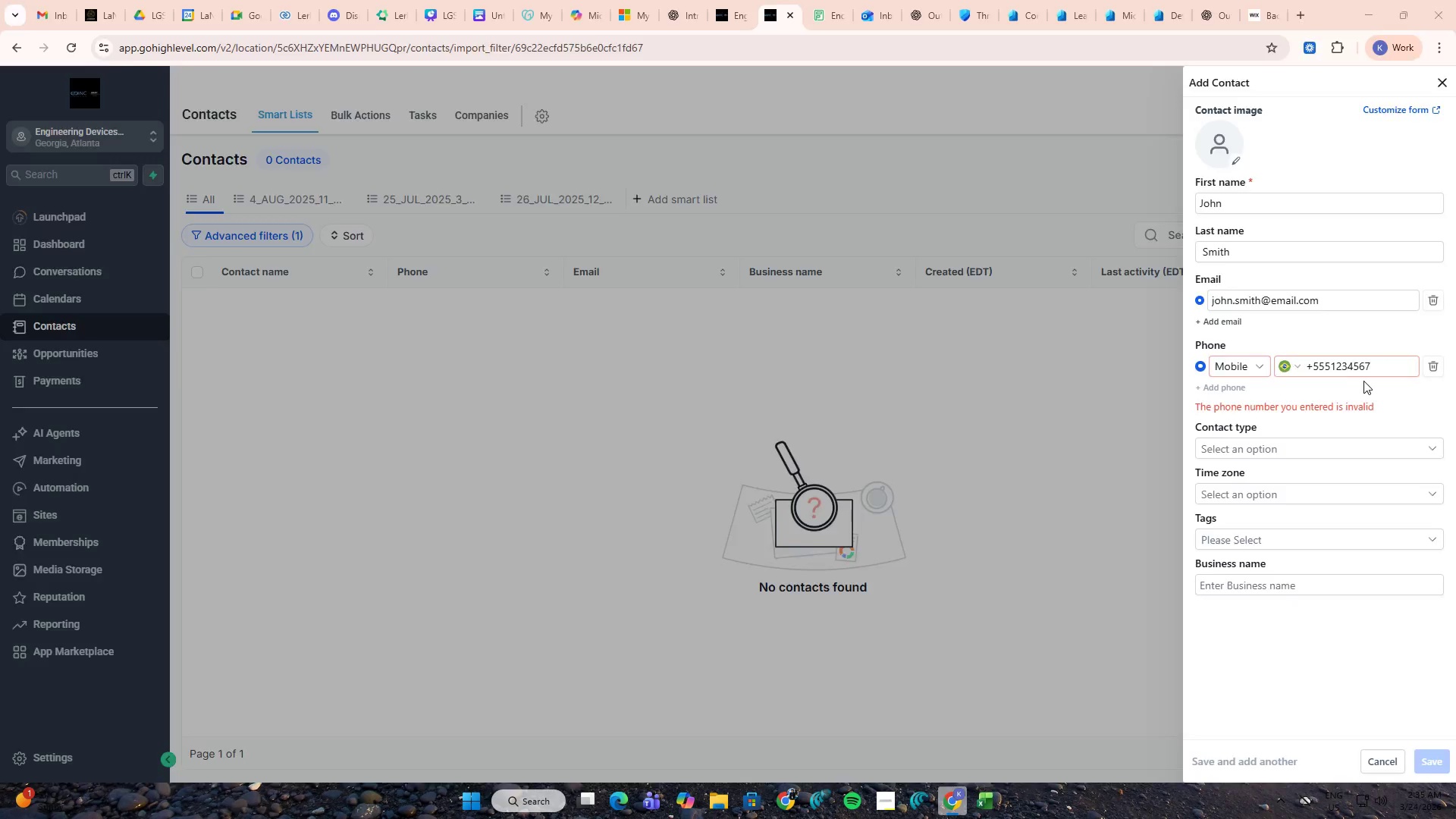 
key(Alt+Tab)
 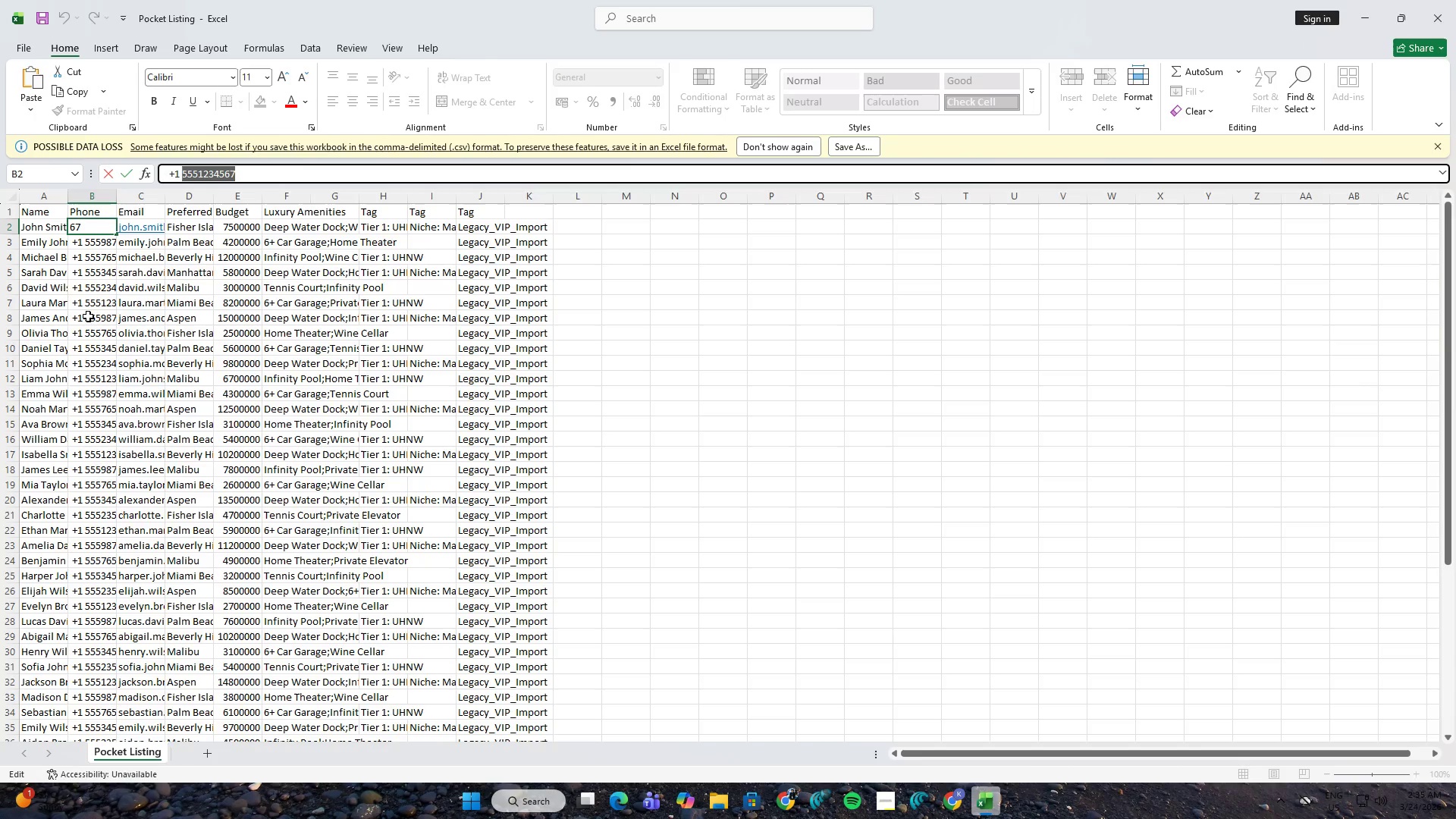 
left_click([96, 336])
 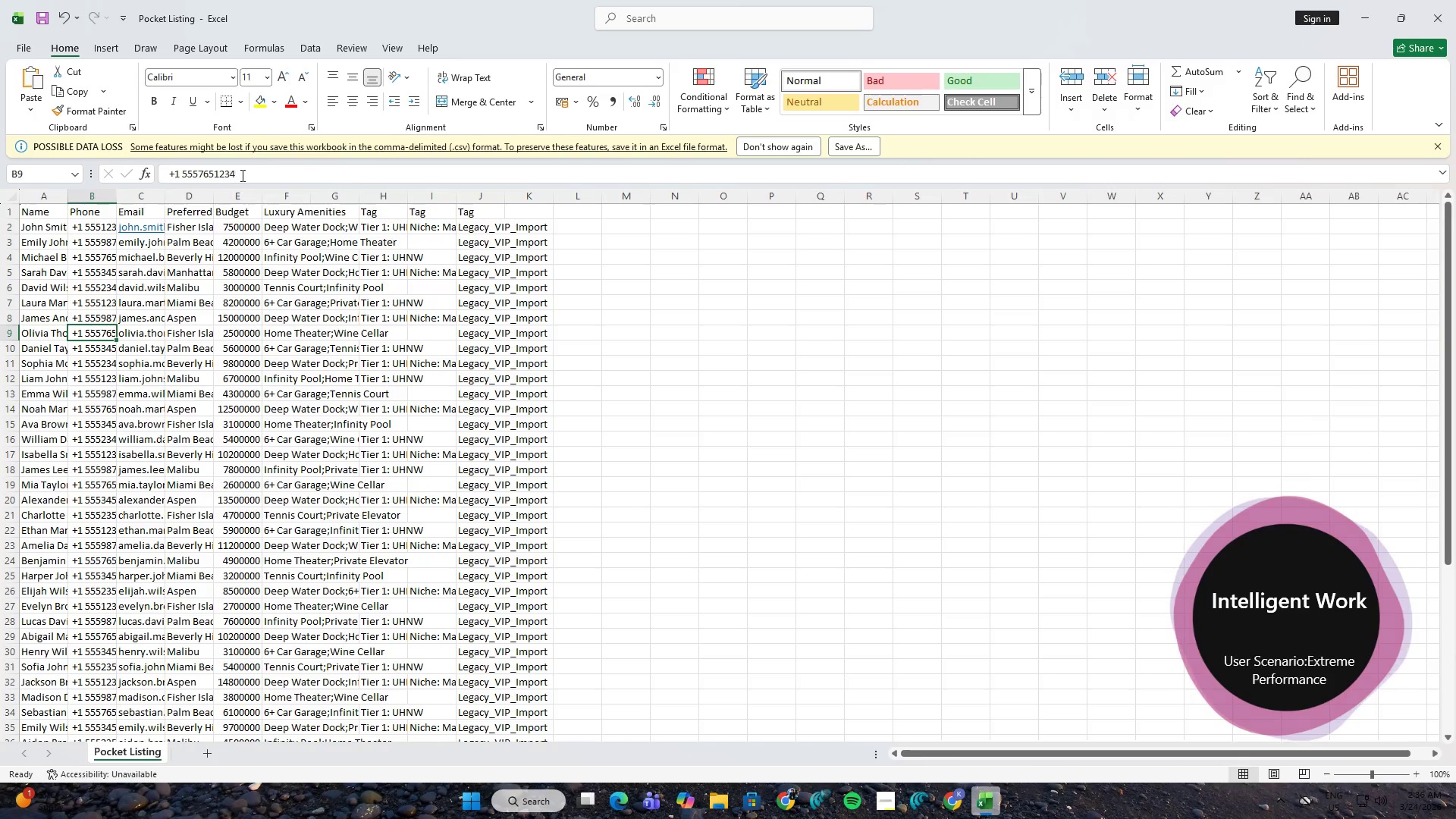 
left_click_drag(start_coordinate=[259, 173], to_coordinate=[183, 180])
 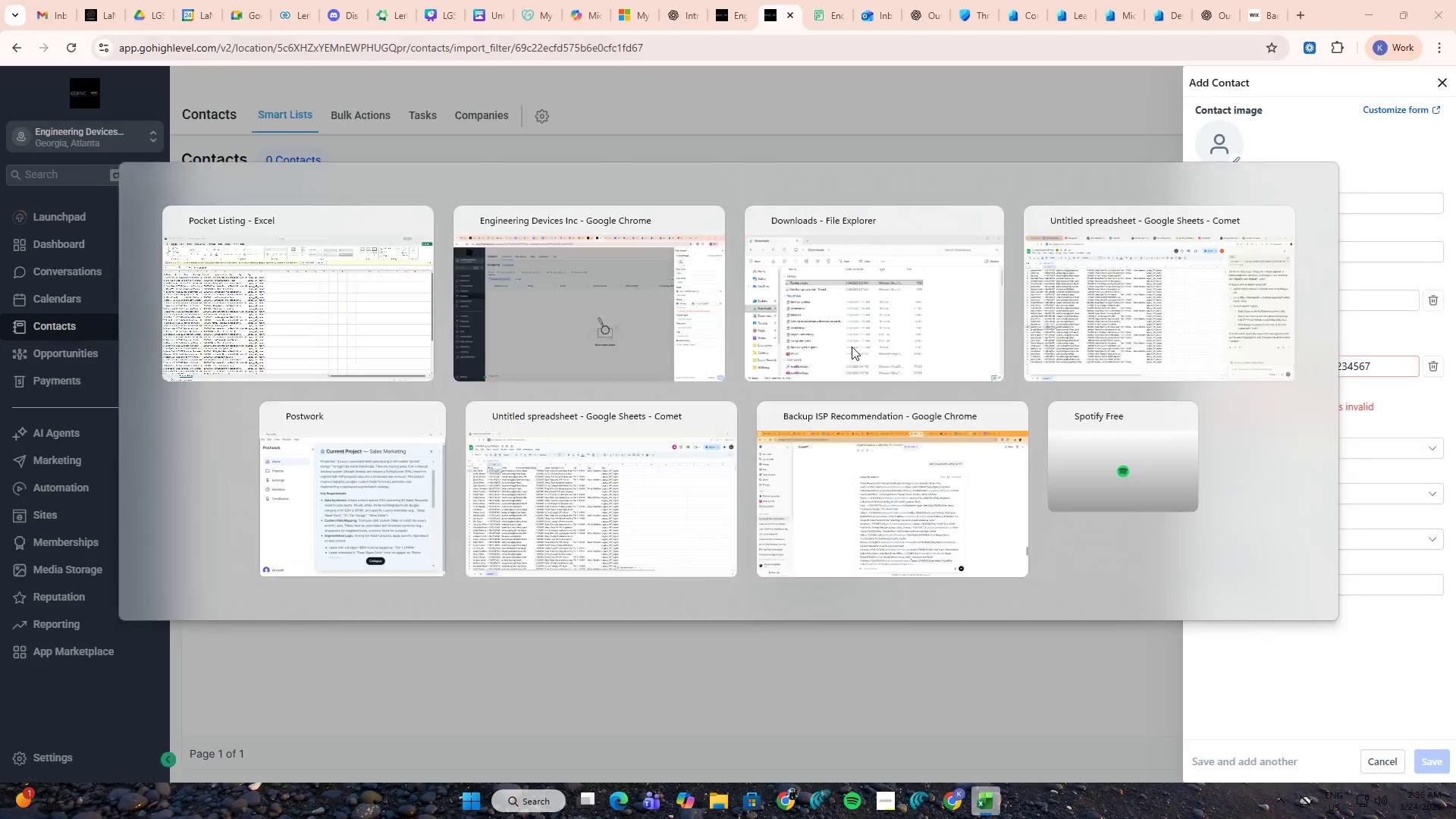 
key(Control+ControlLeft)
 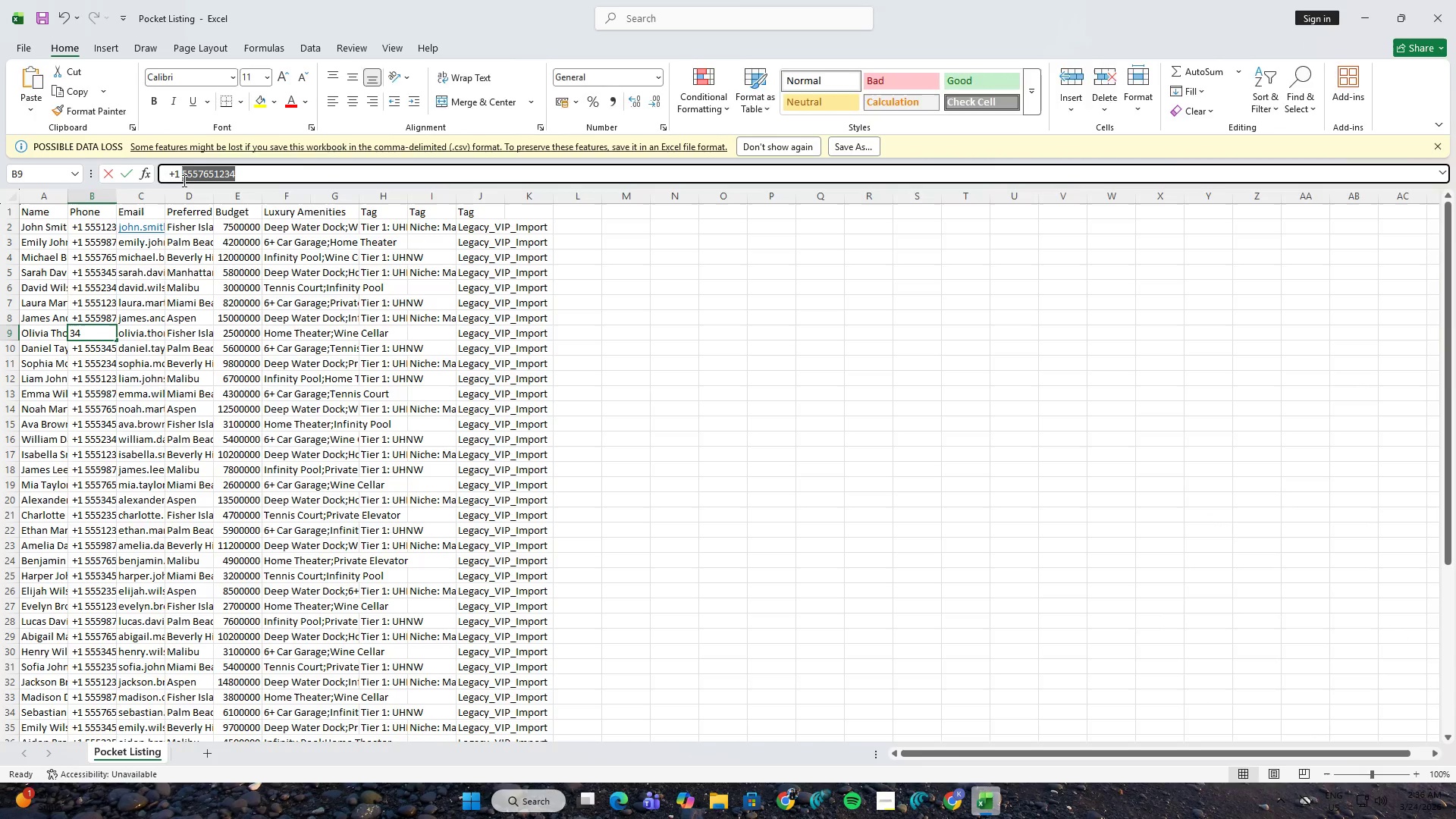 
key(Control+C)
 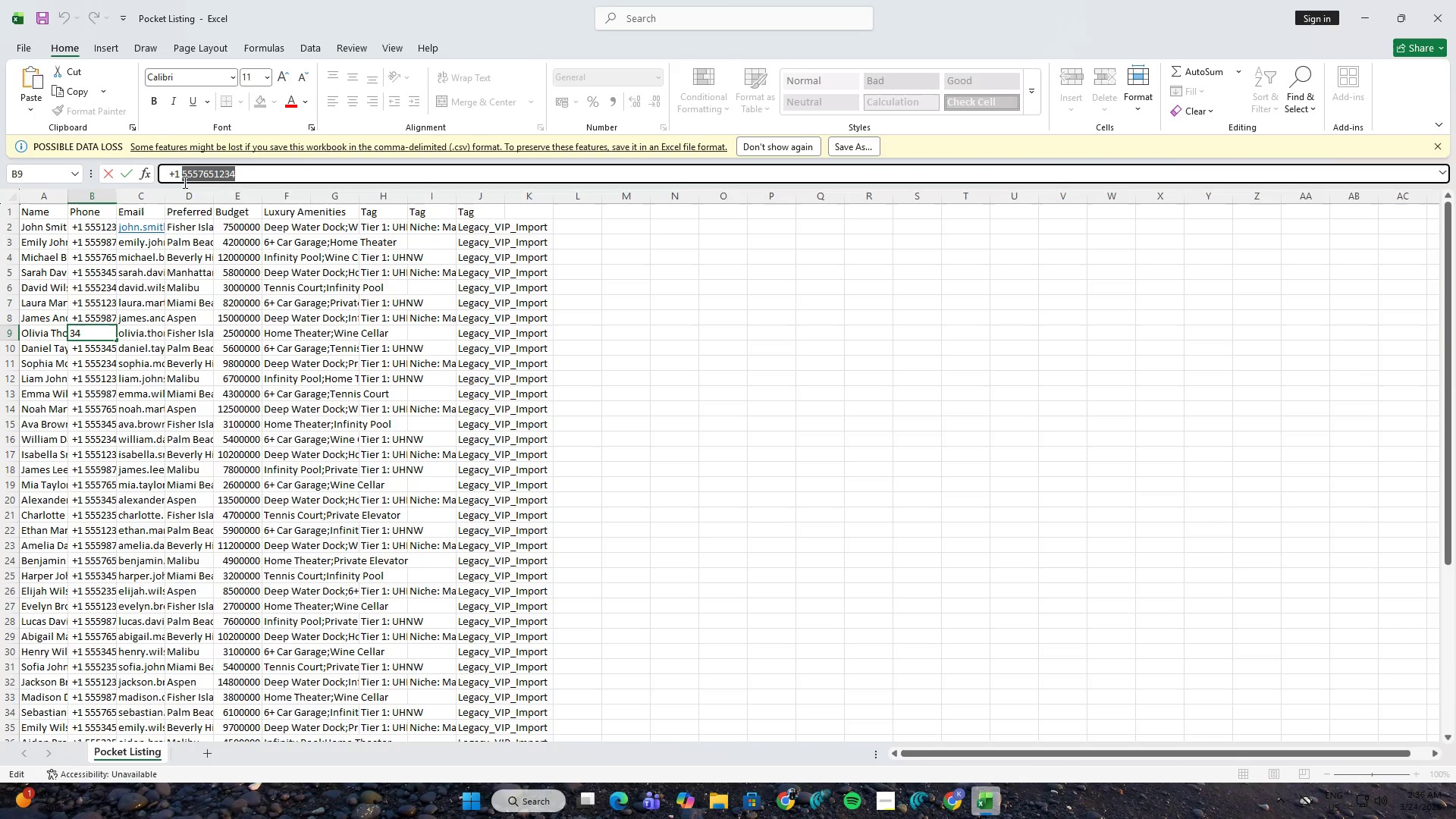 
key(Alt+AltLeft)
 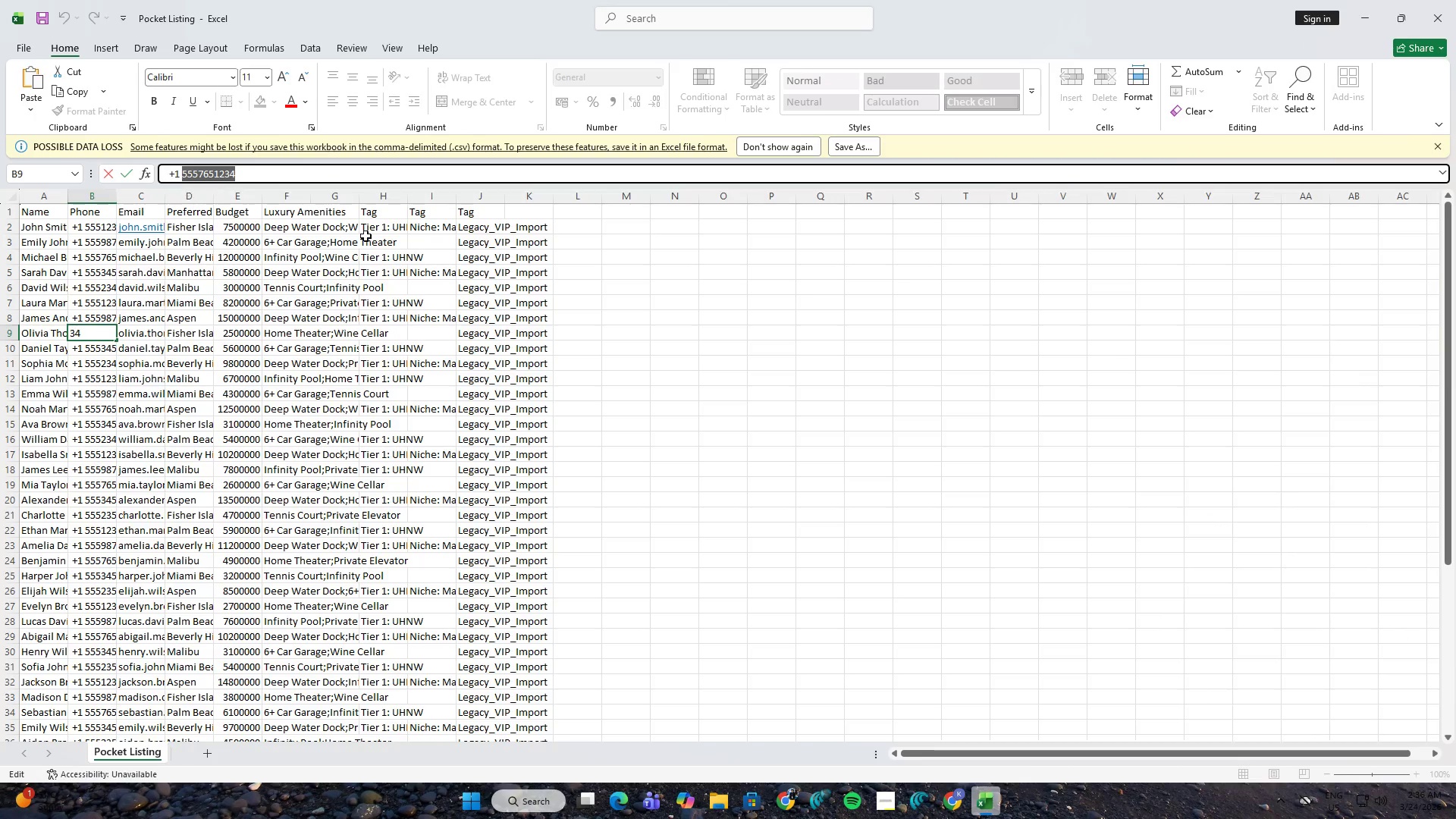 
key(Alt+Tab)
 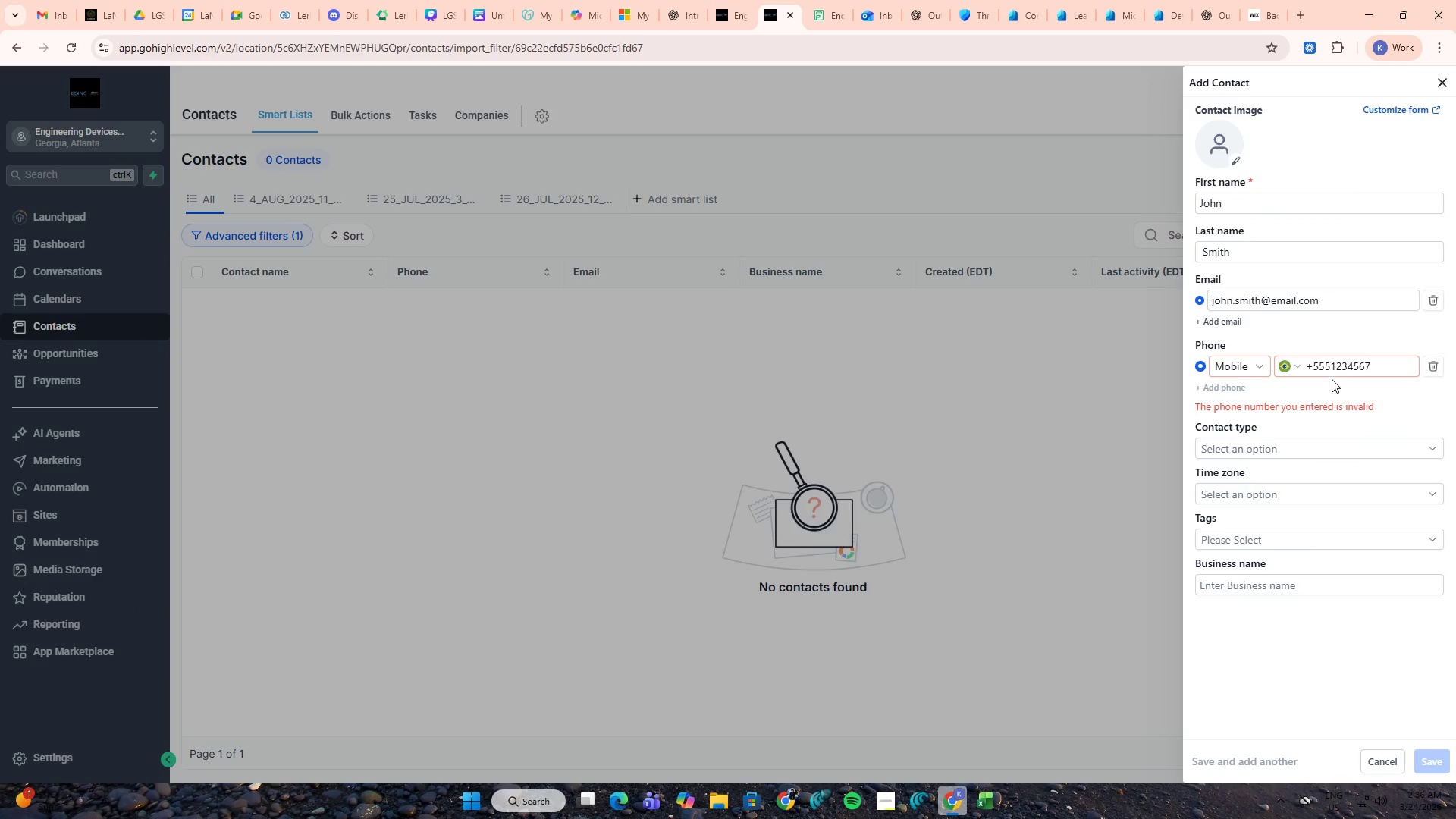 
left_click([1350, 368])
 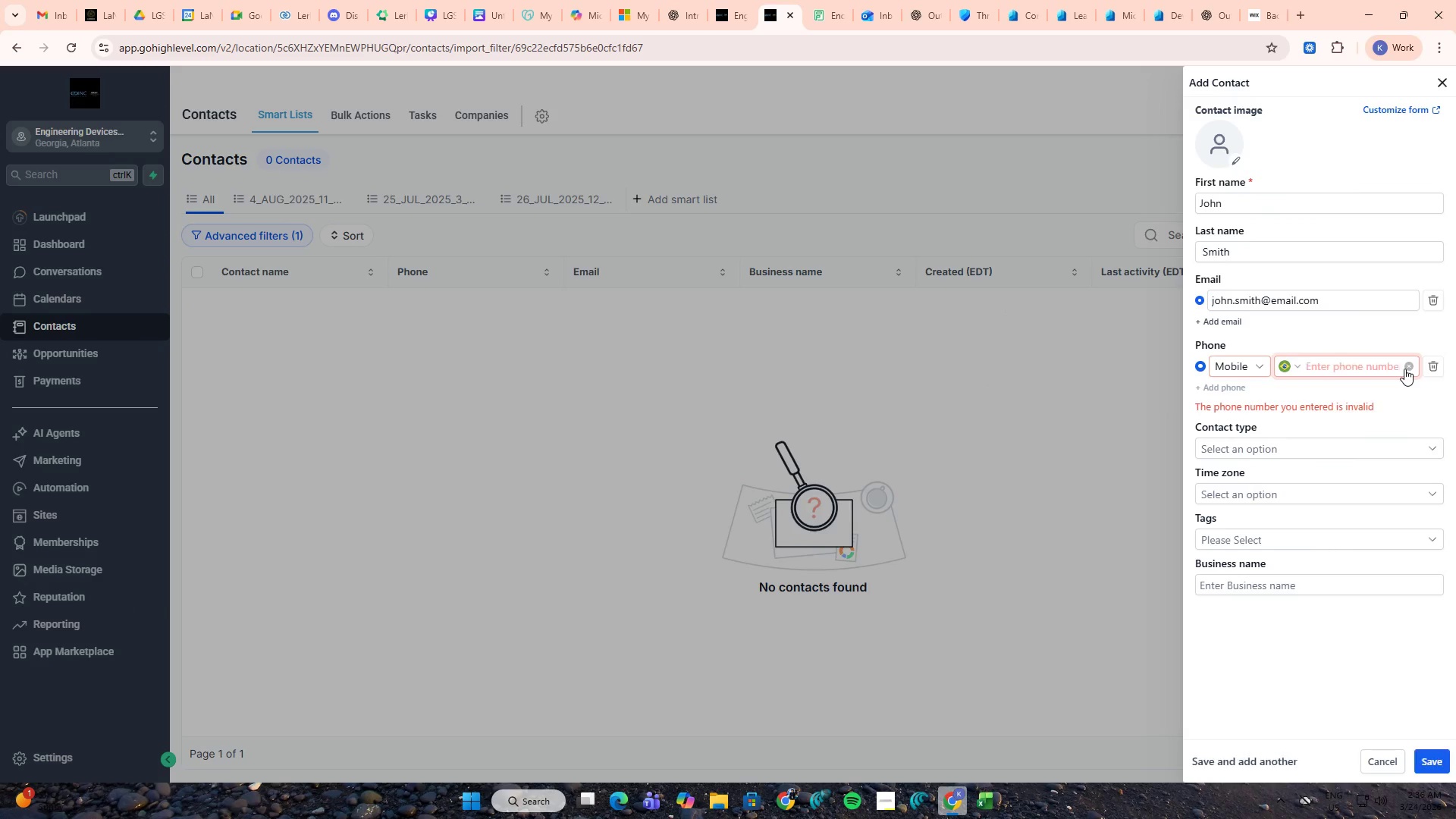 
double_click([1357, 374])
 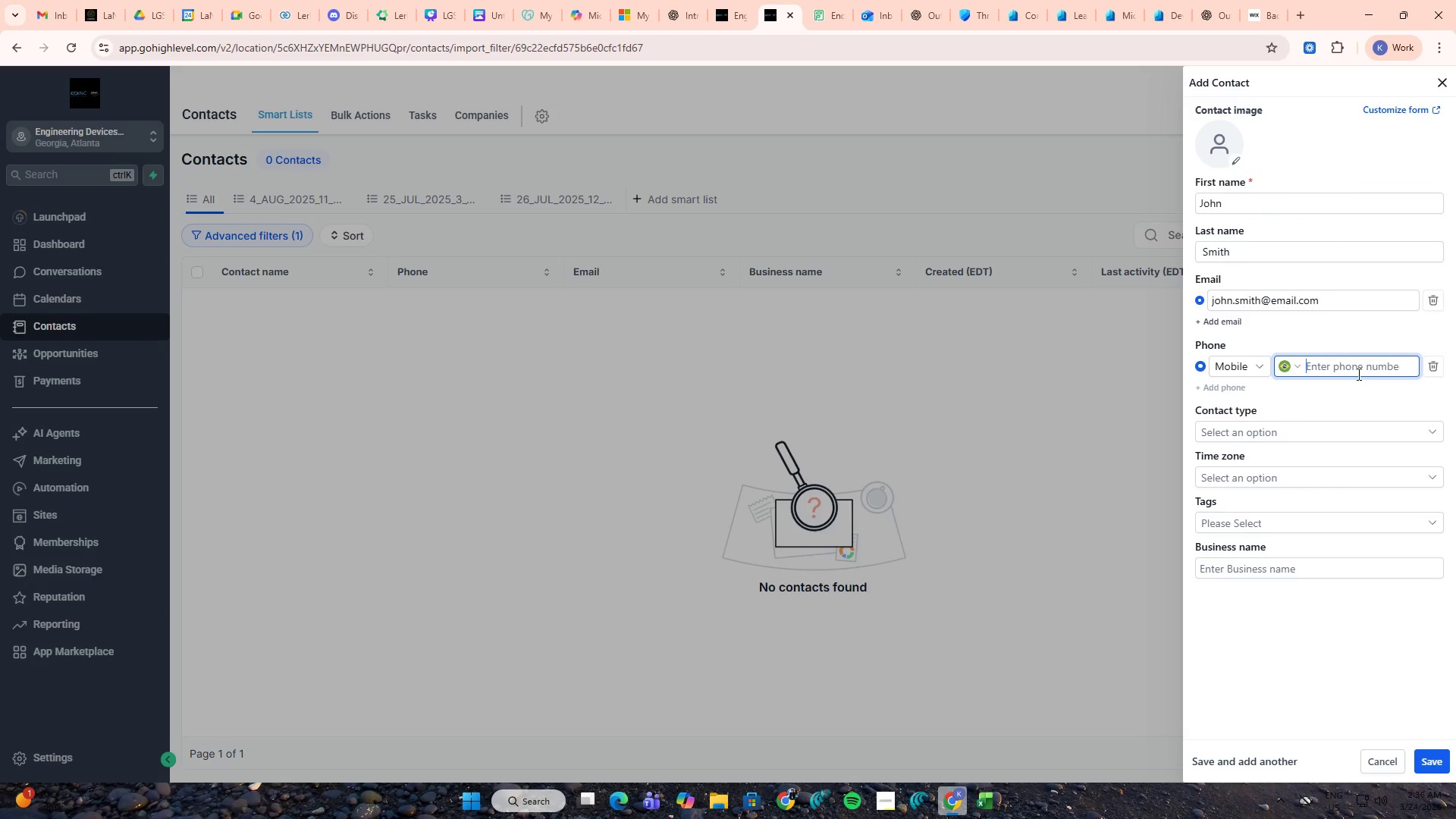 
key(Control+ControlLeft)
 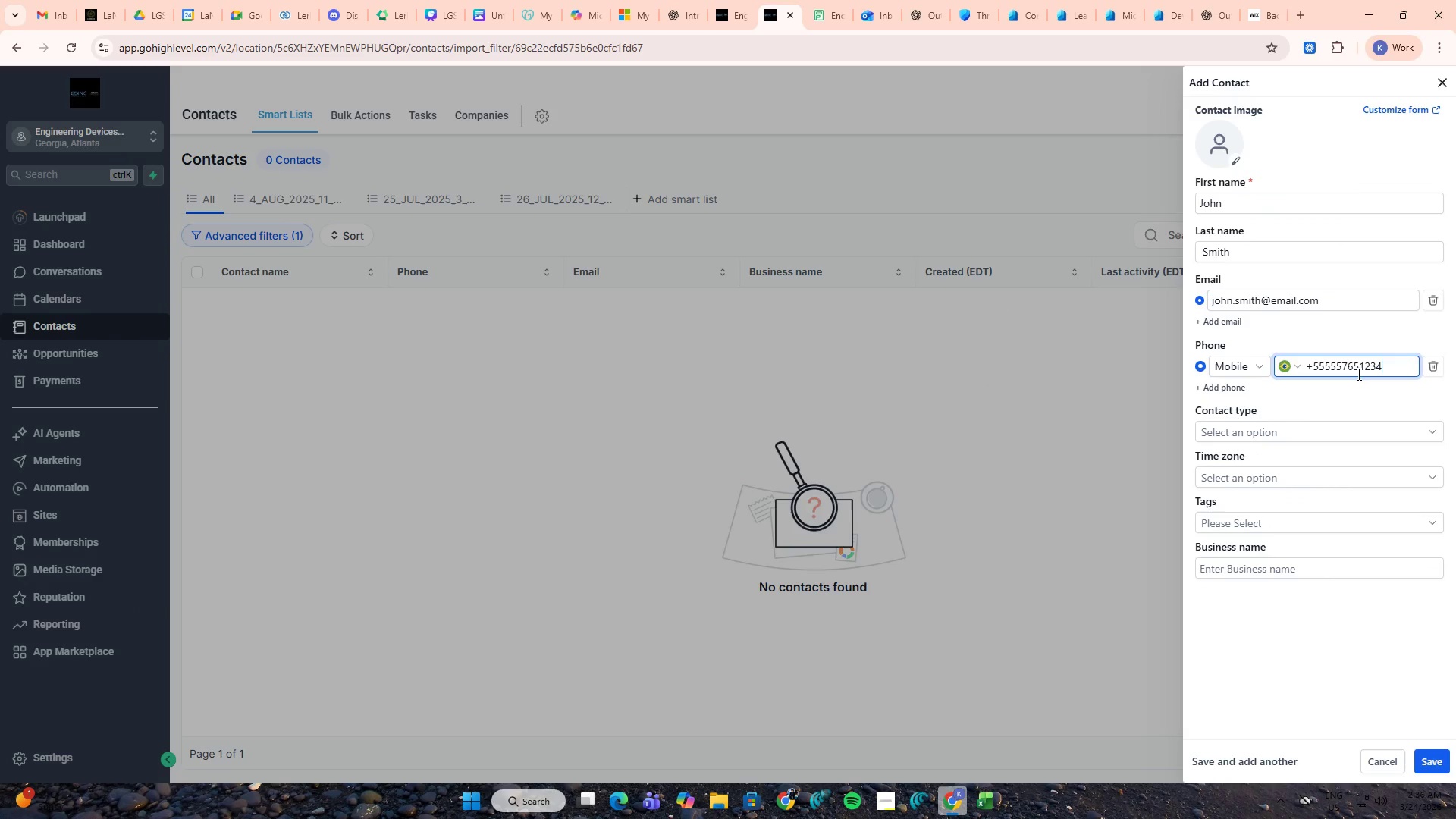 
key(Control+V)
 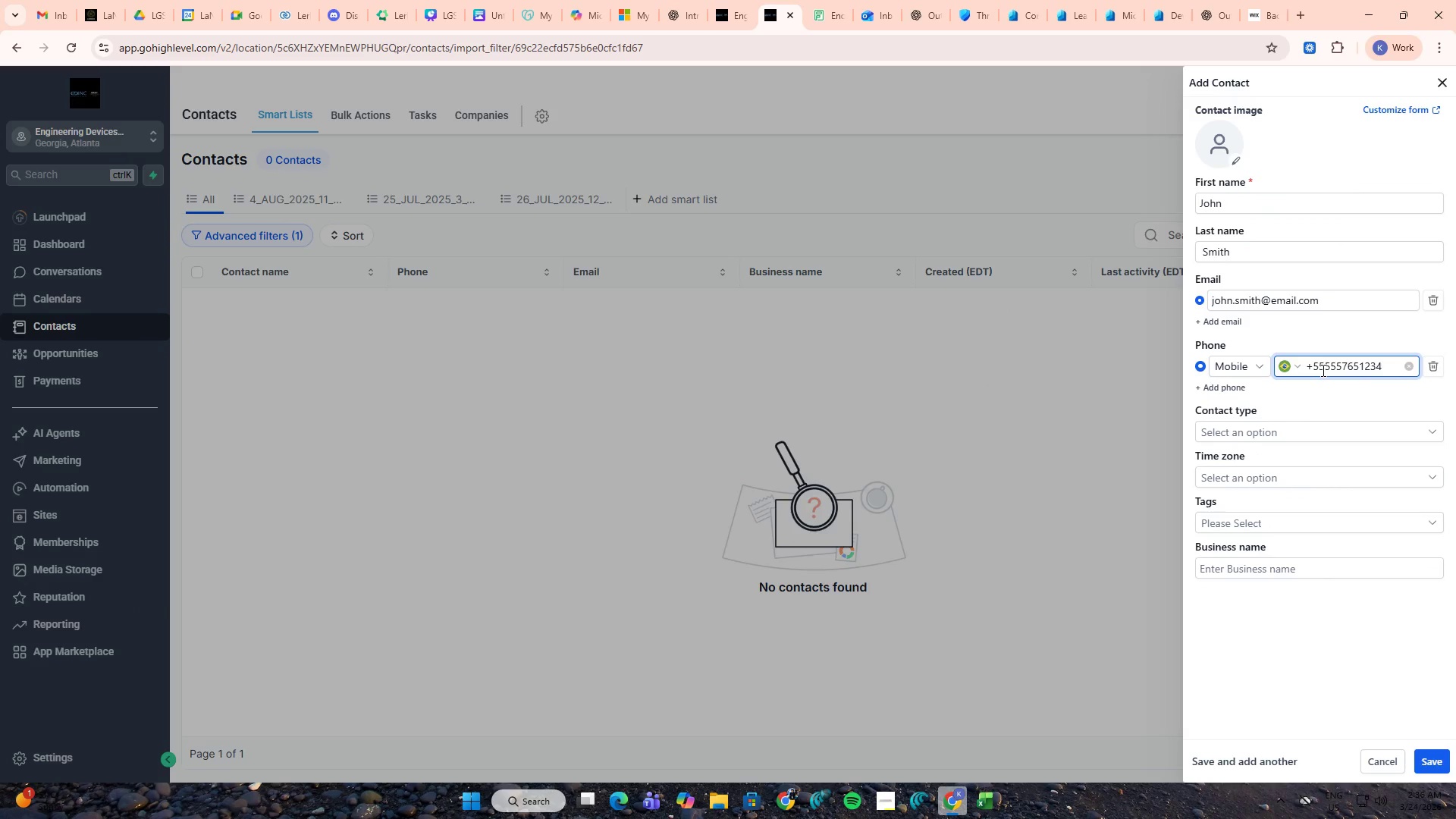 
left_click([1315, 367])
 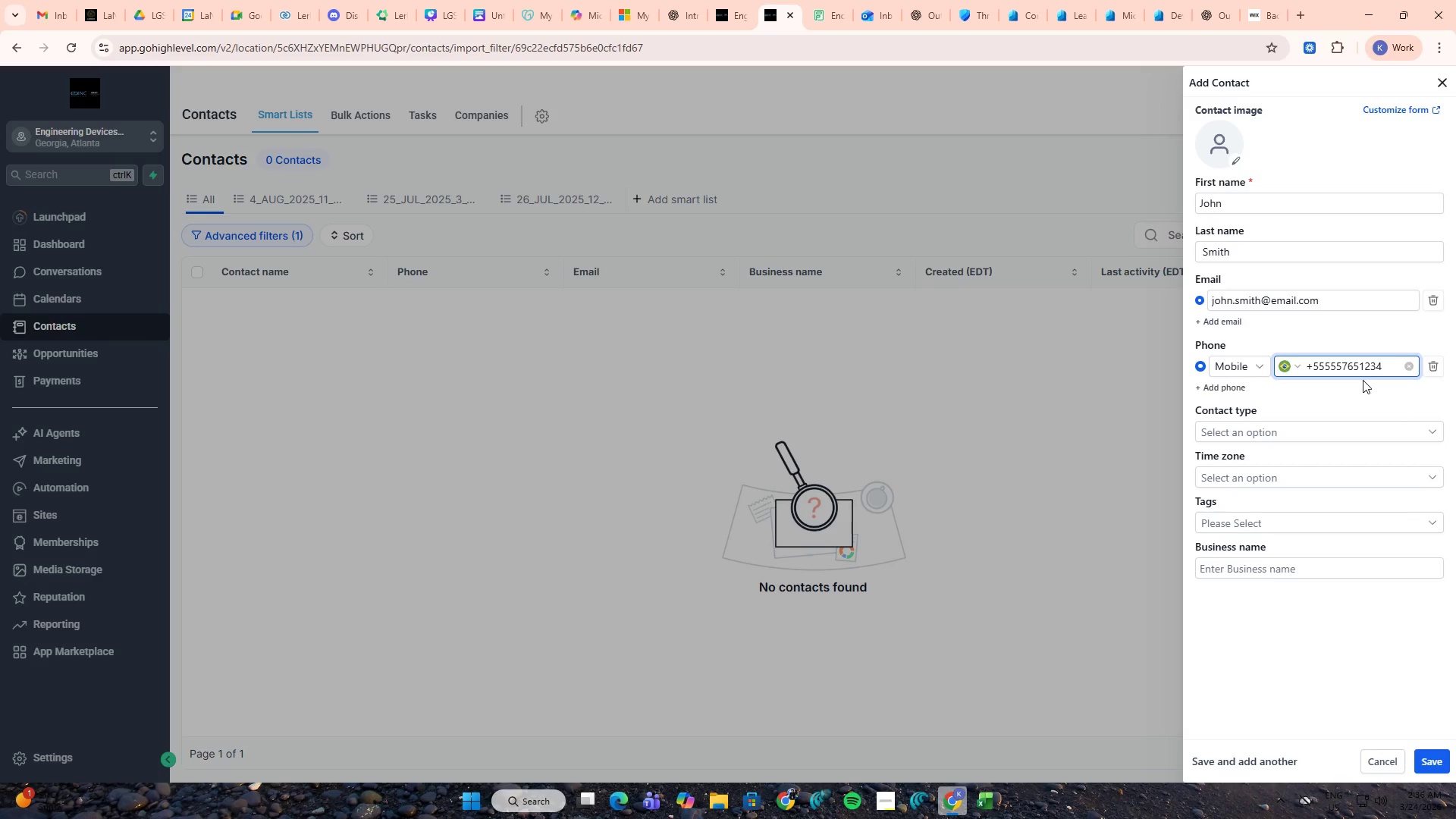 
key(ArrowRight)
 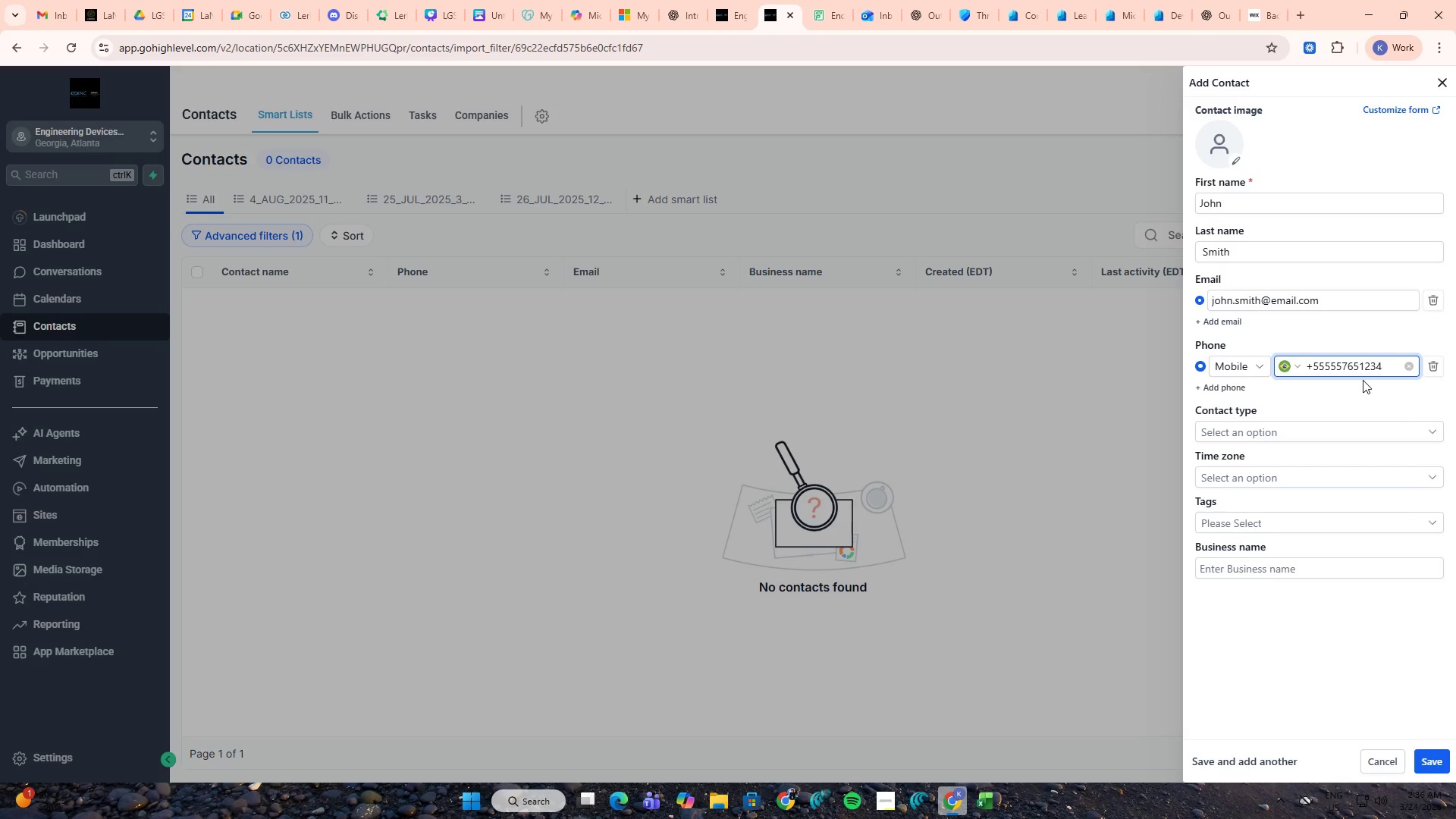 
key(Backspace)
 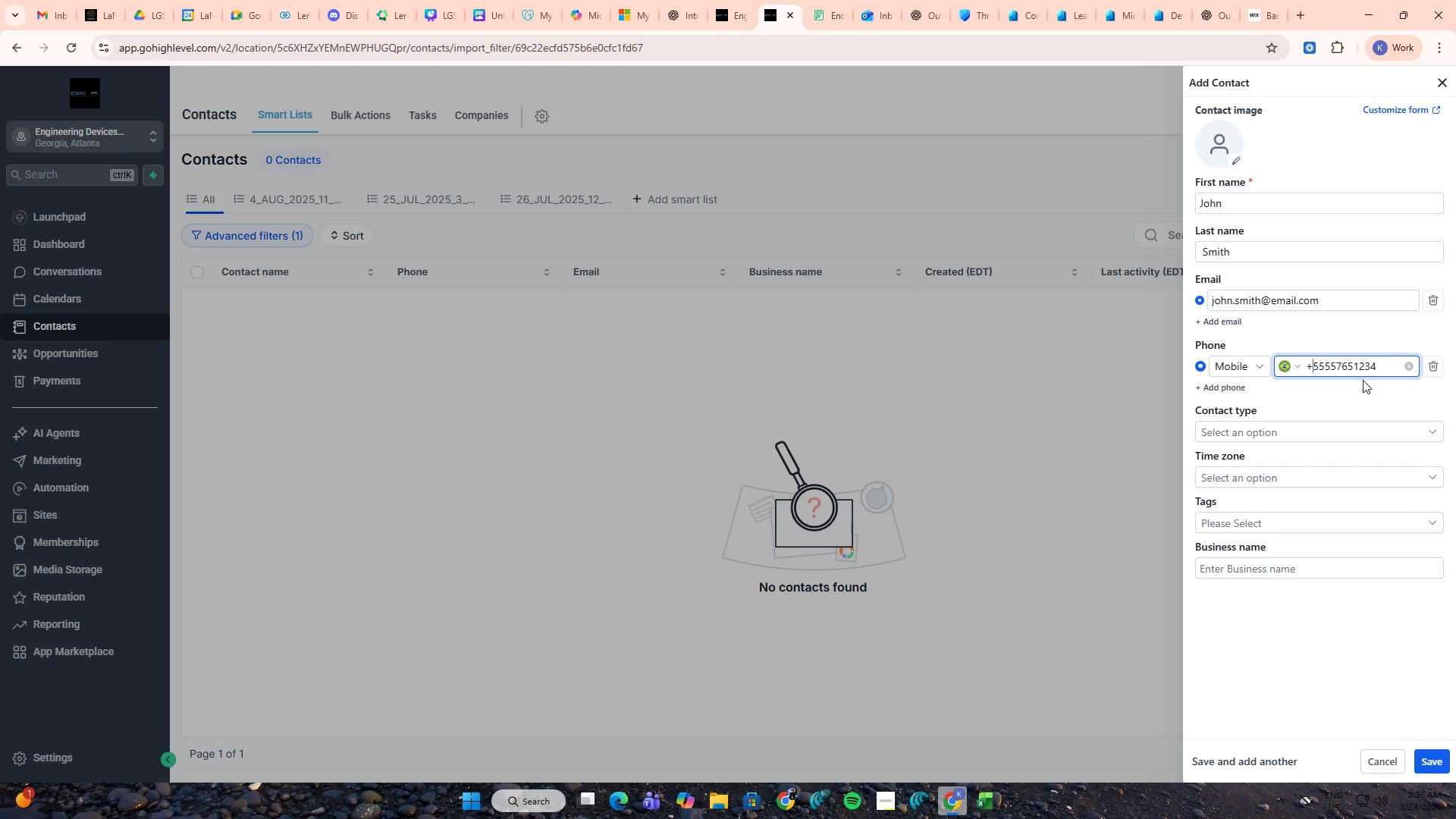 
key(Backspace)
 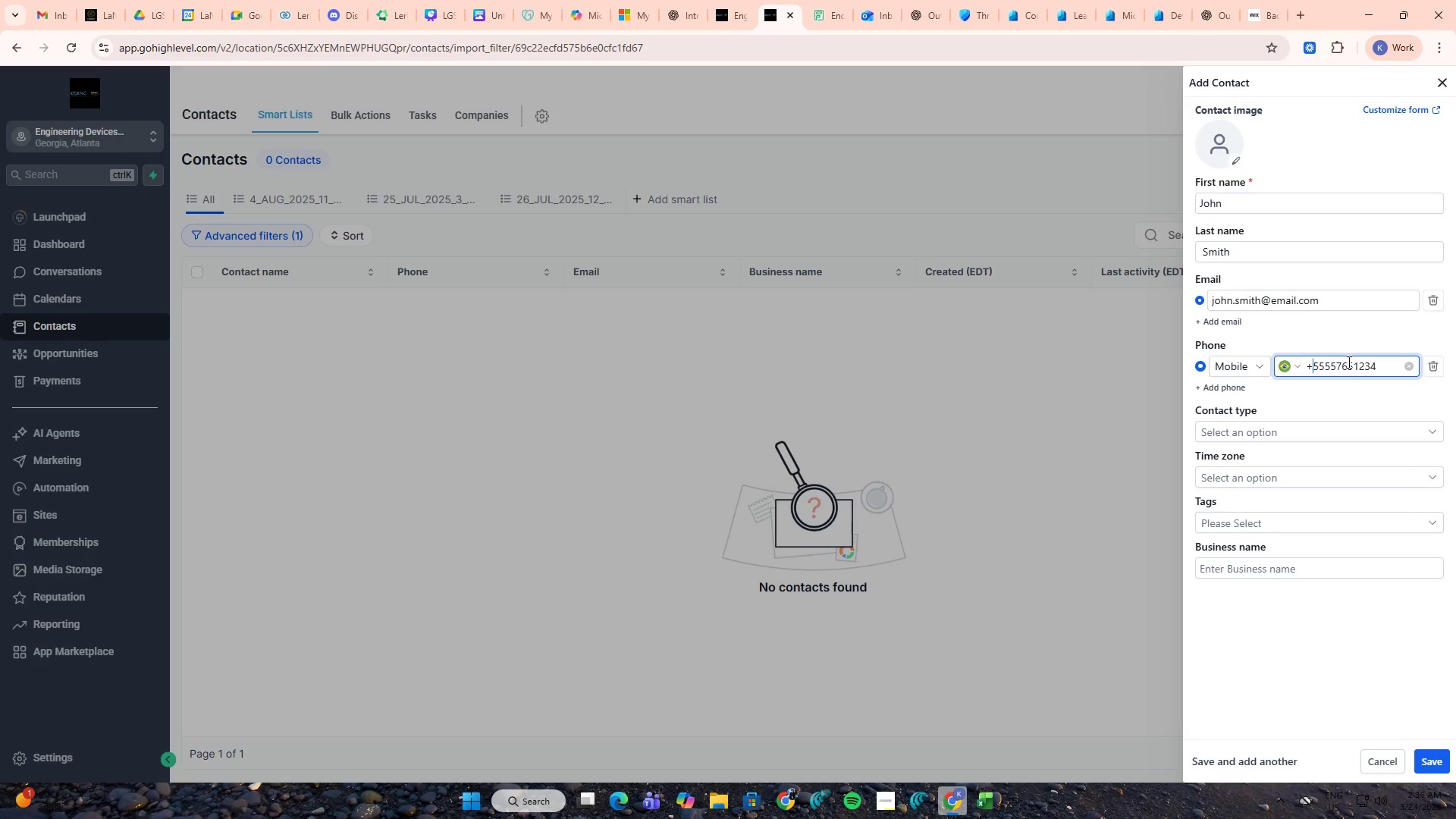 
left_click([1396, 760])
 